 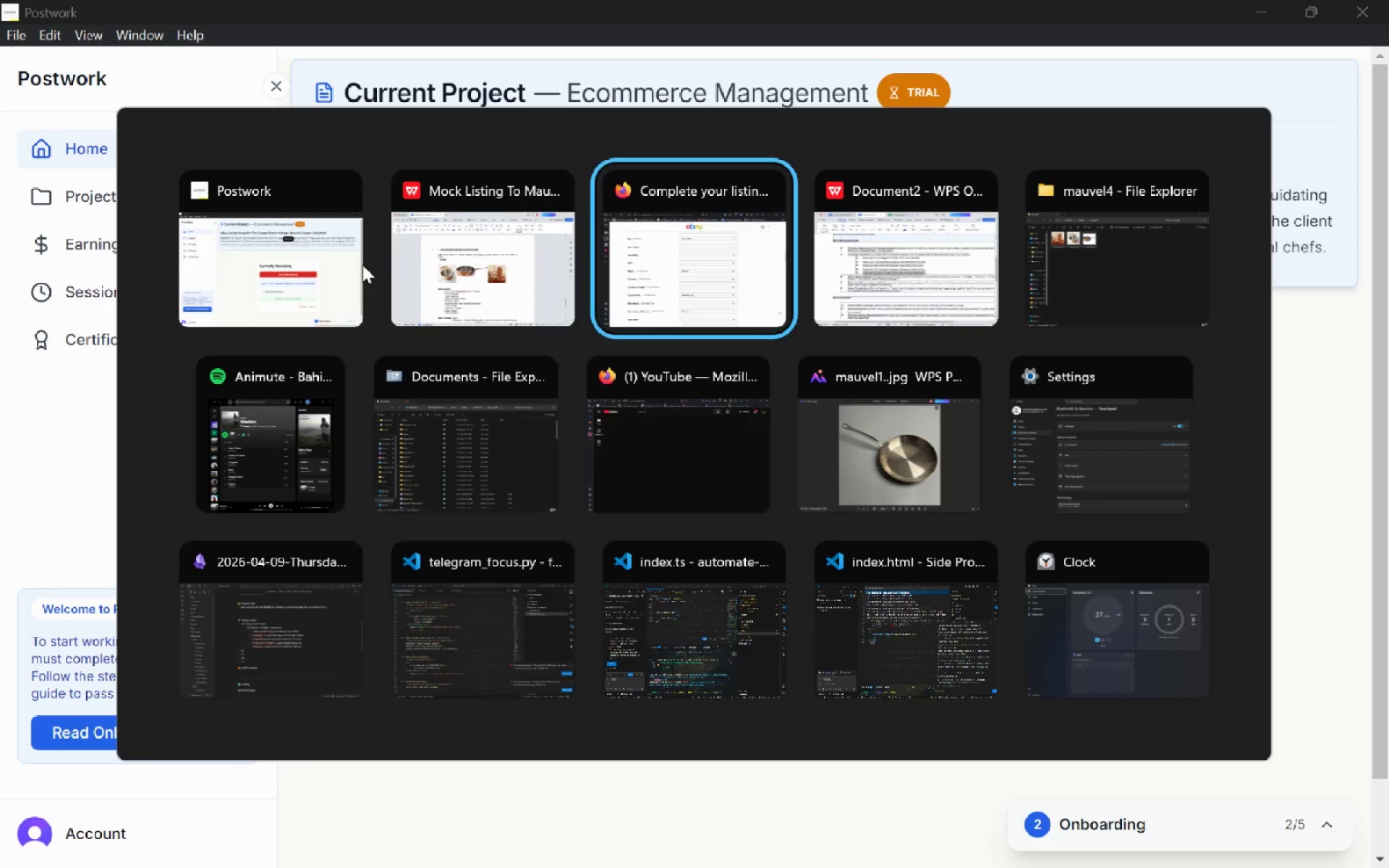 
key(Control+T)
 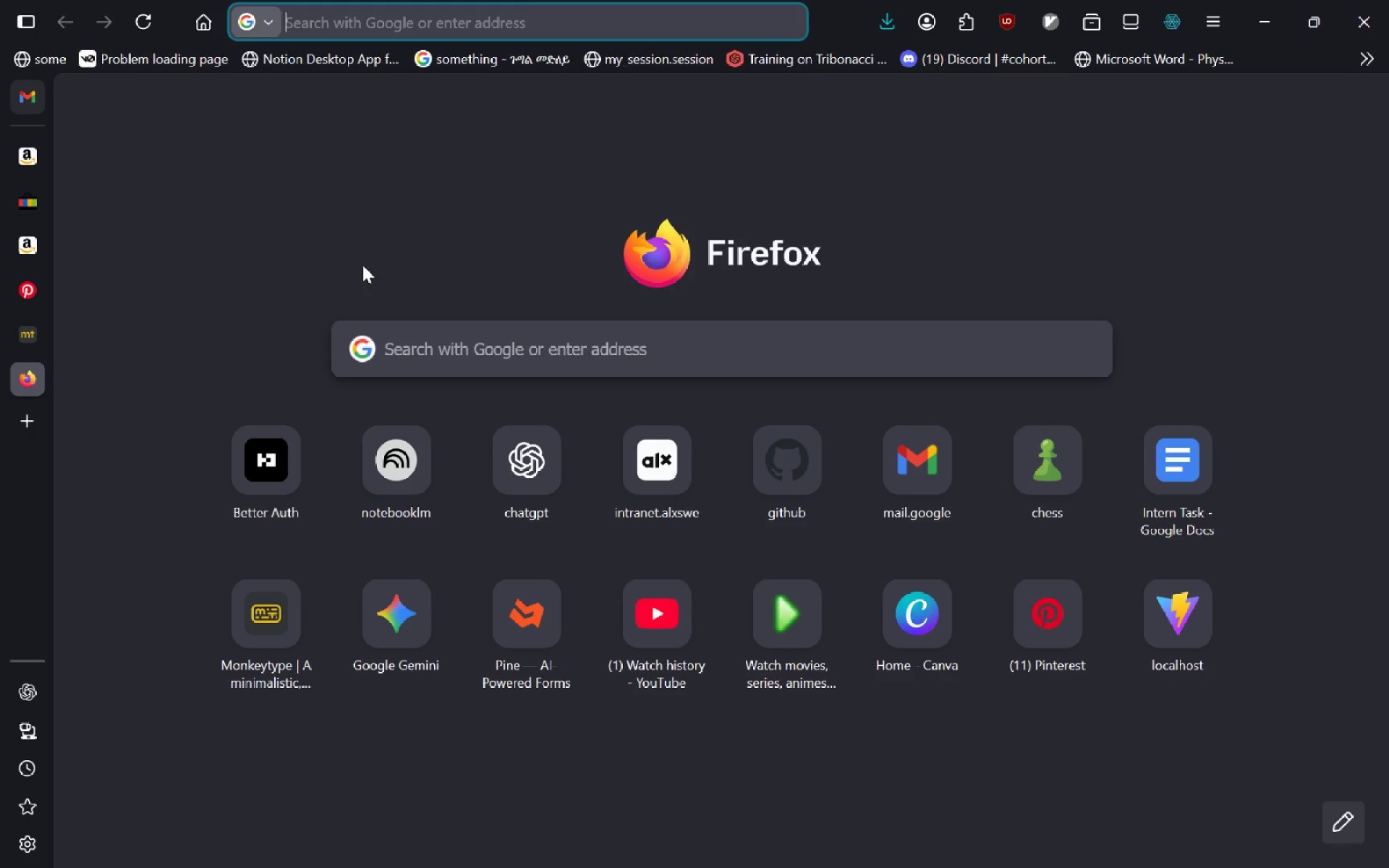 
key(Control+V)
 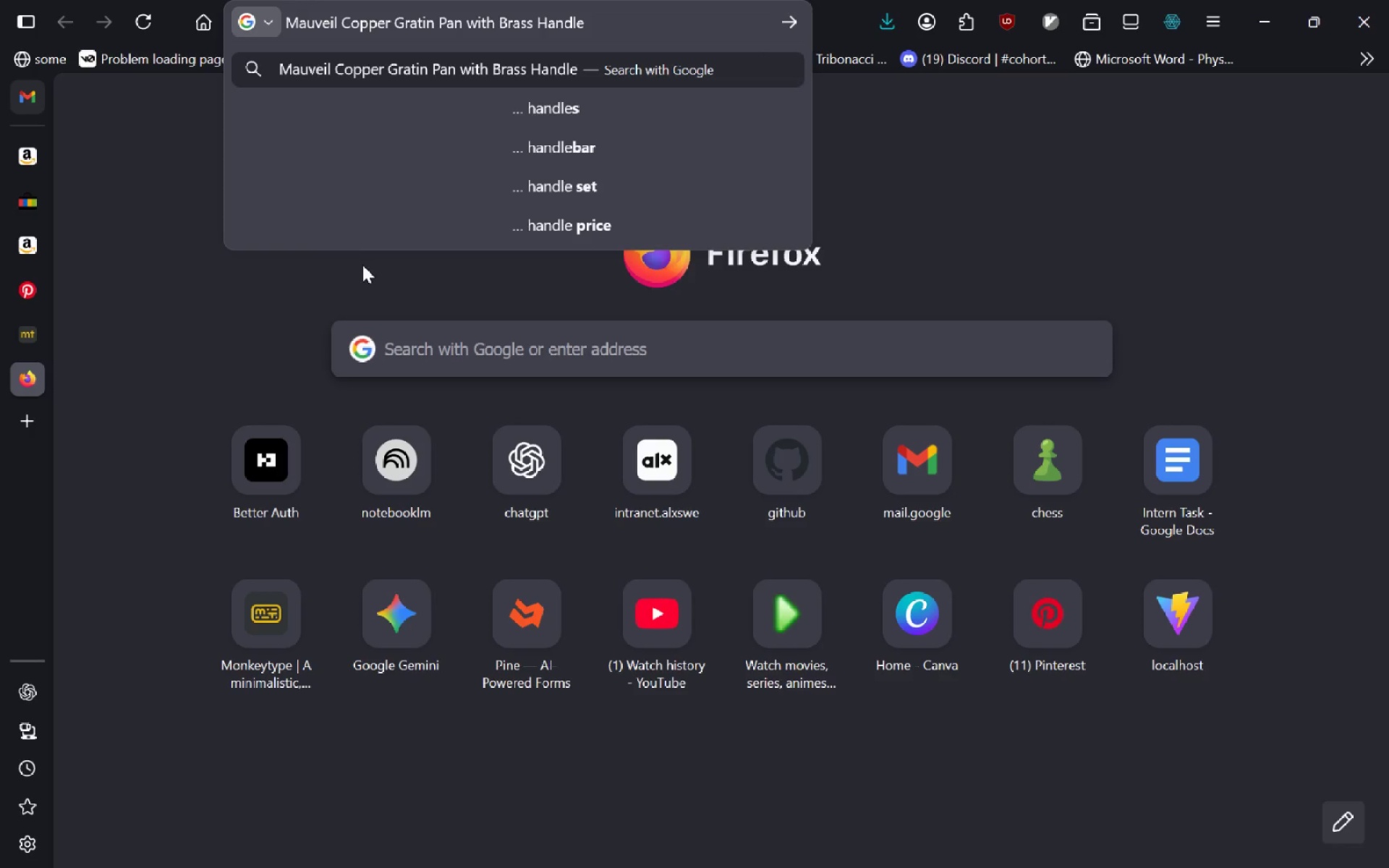 
key(Enter)
 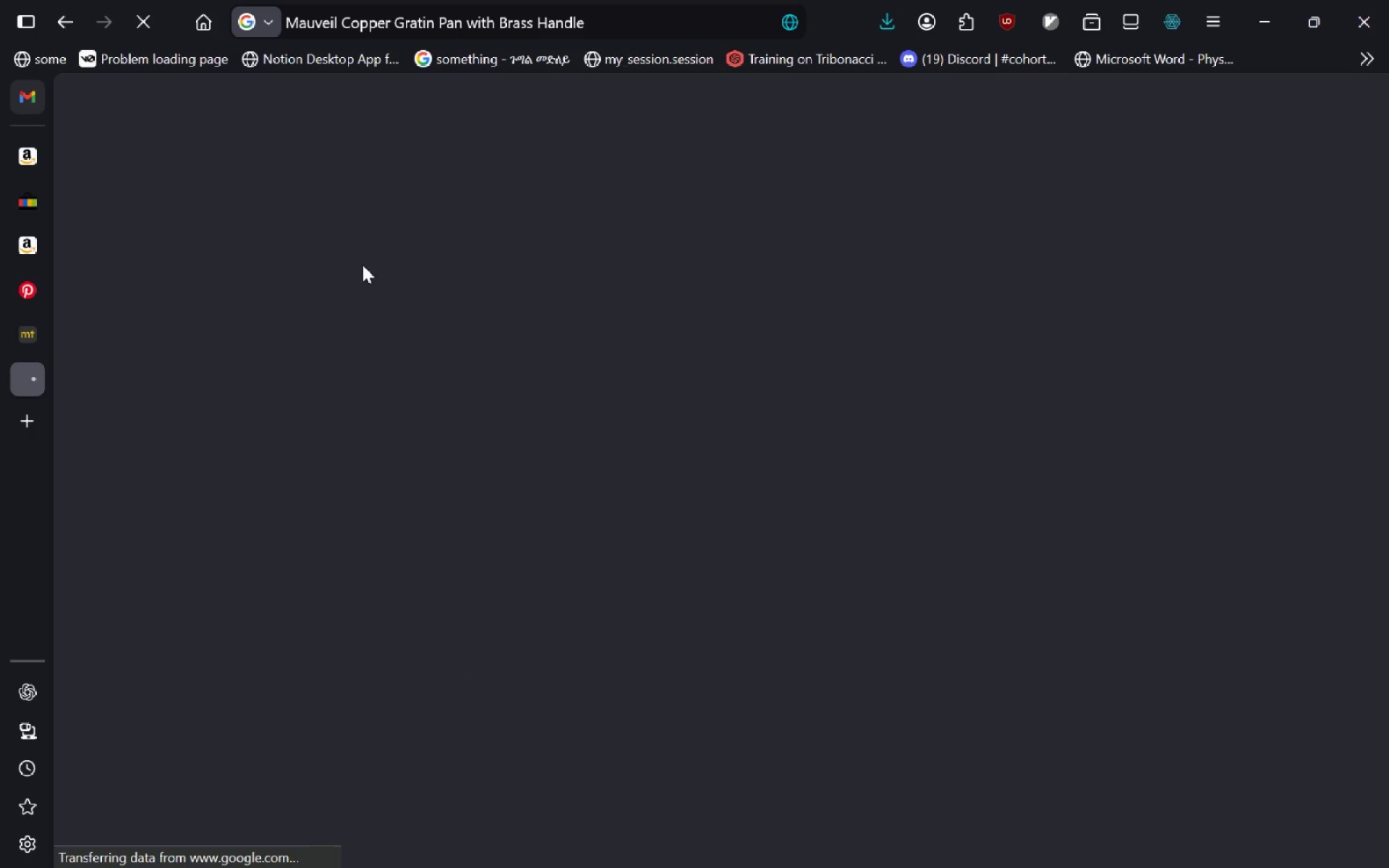 
left_click([305, 378])
 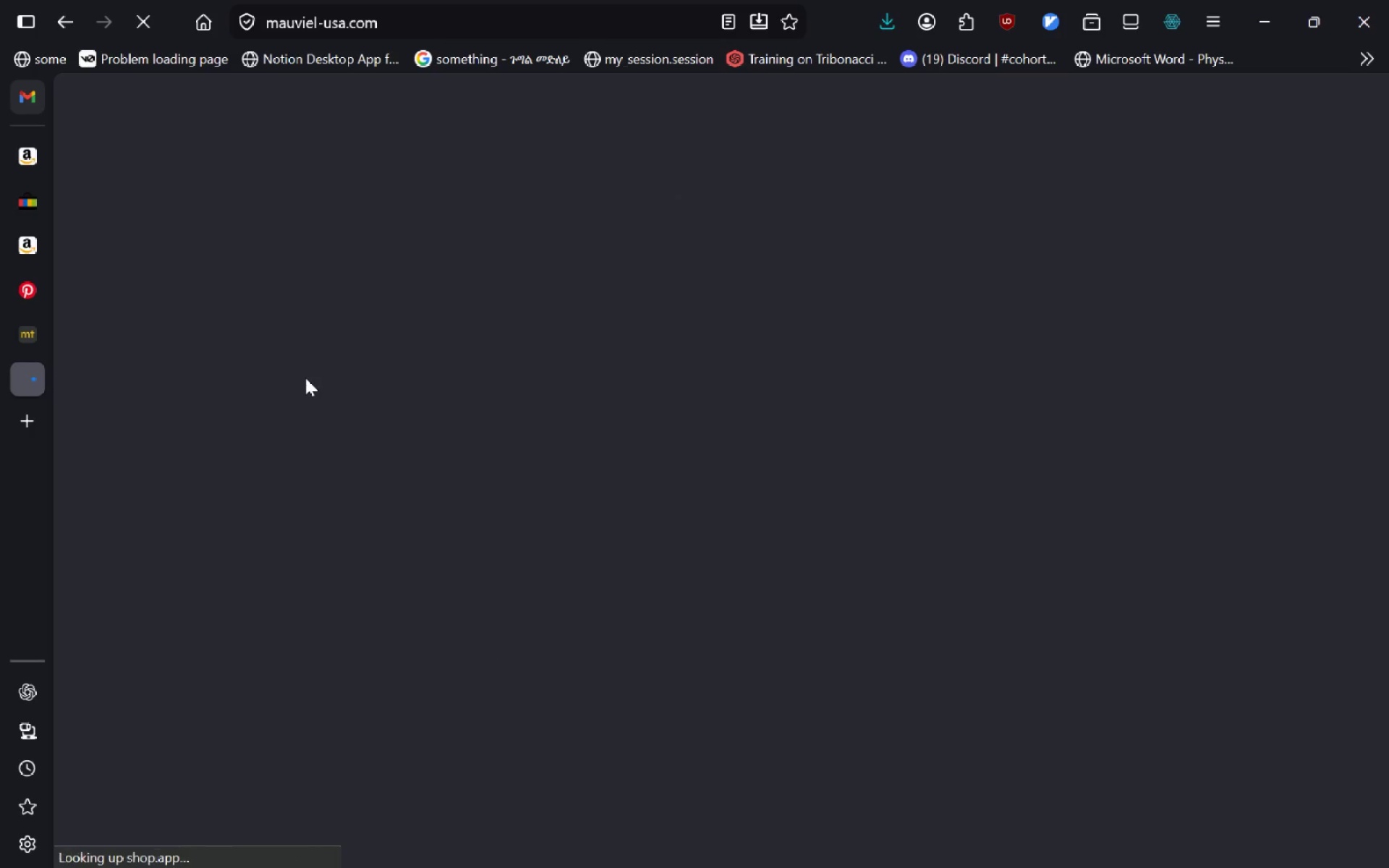 
key(VolumeUp)
 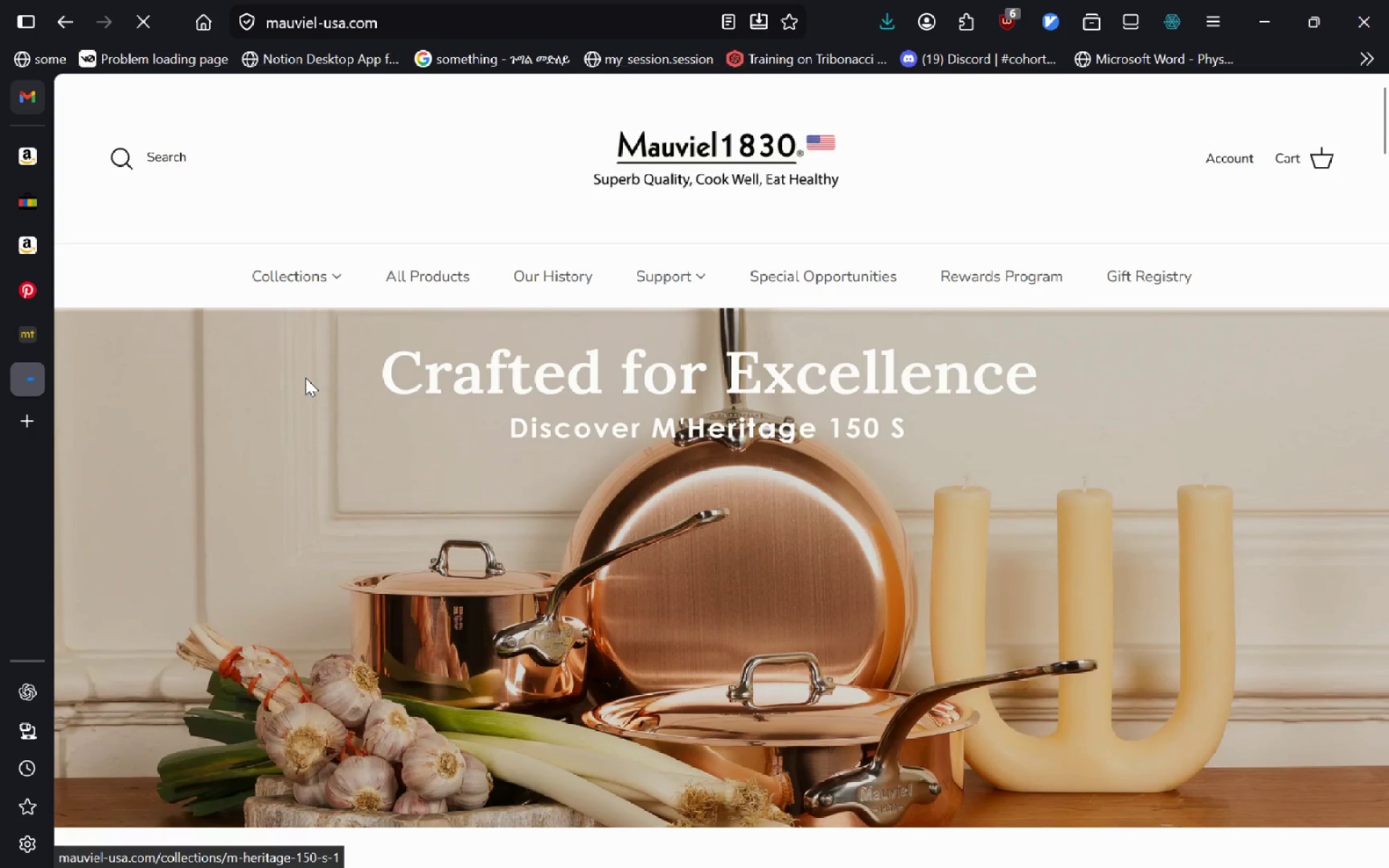 
key(VolumeUp)
 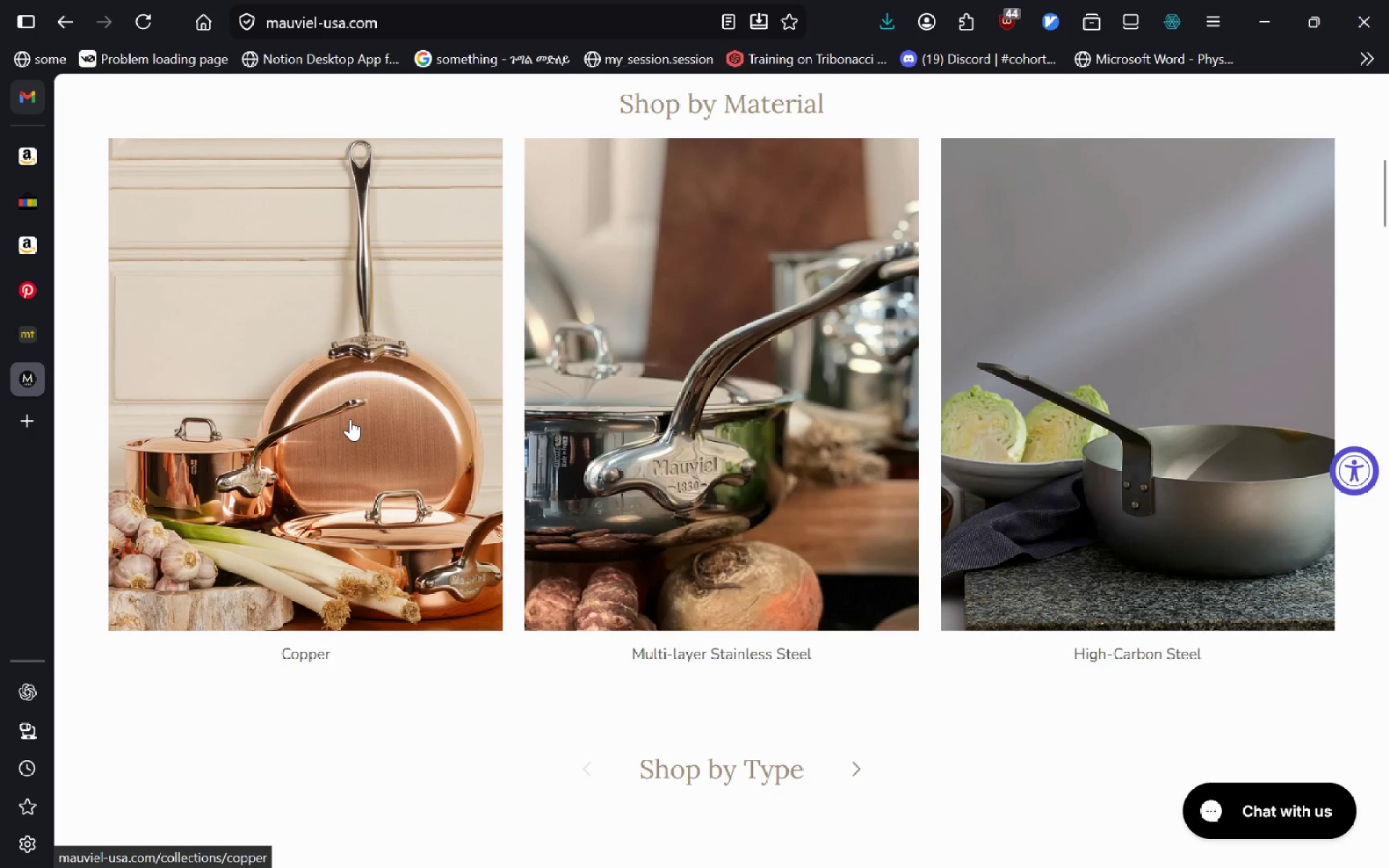 
wait(5.66)
 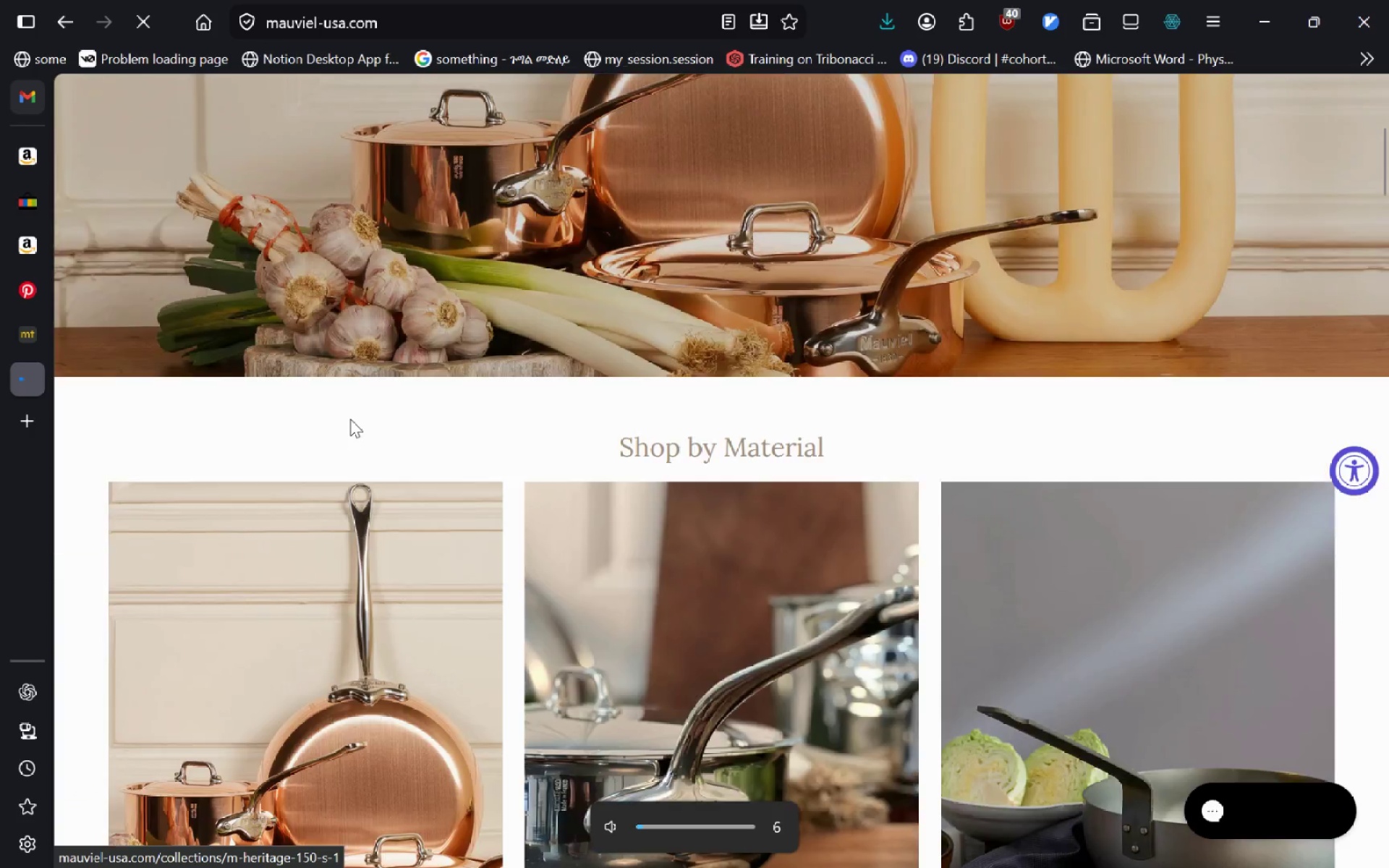 
key(Alt+AltLeft)
 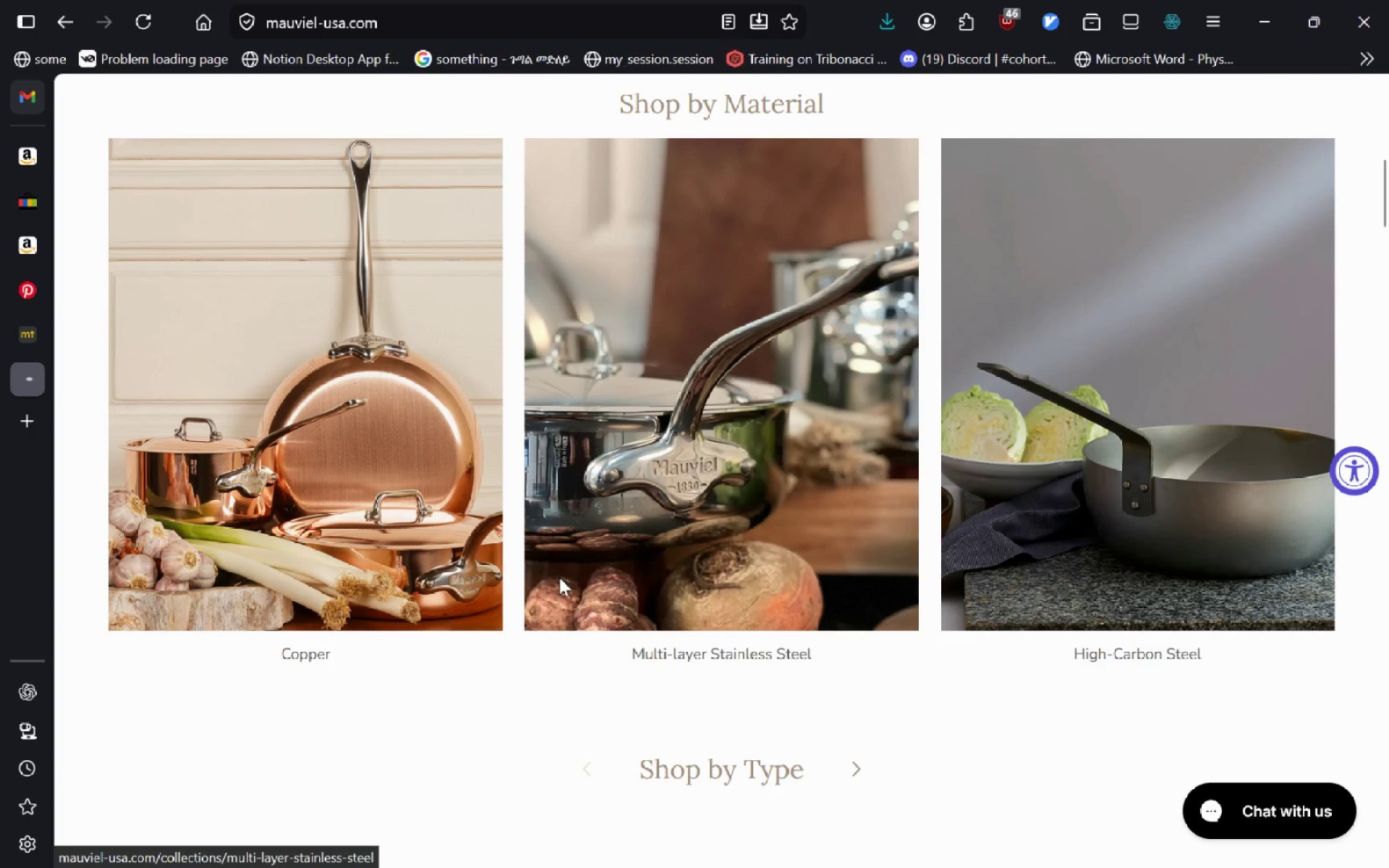 
key(Alt+ArrowLeft)
 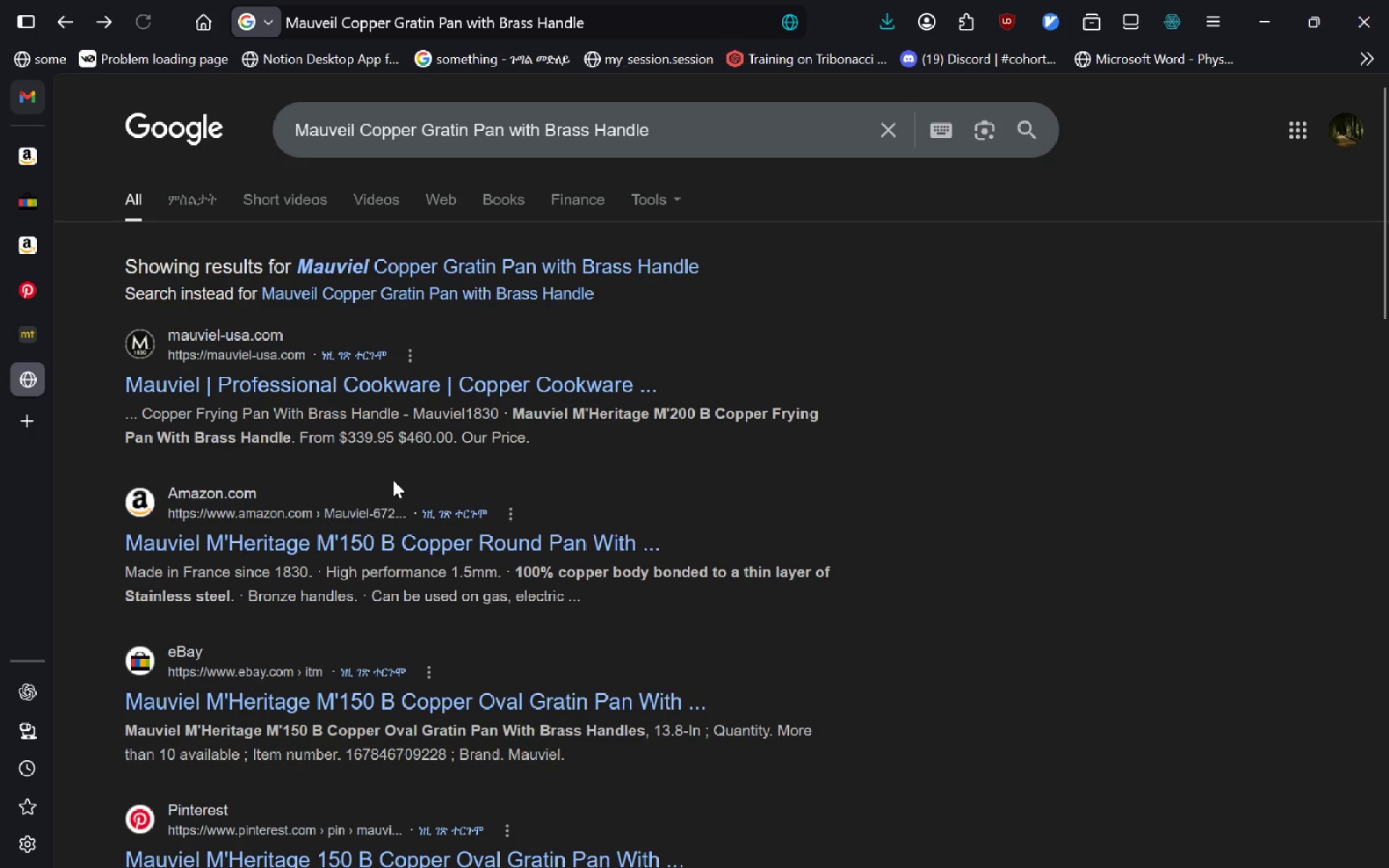 
left_click([377, 530])
 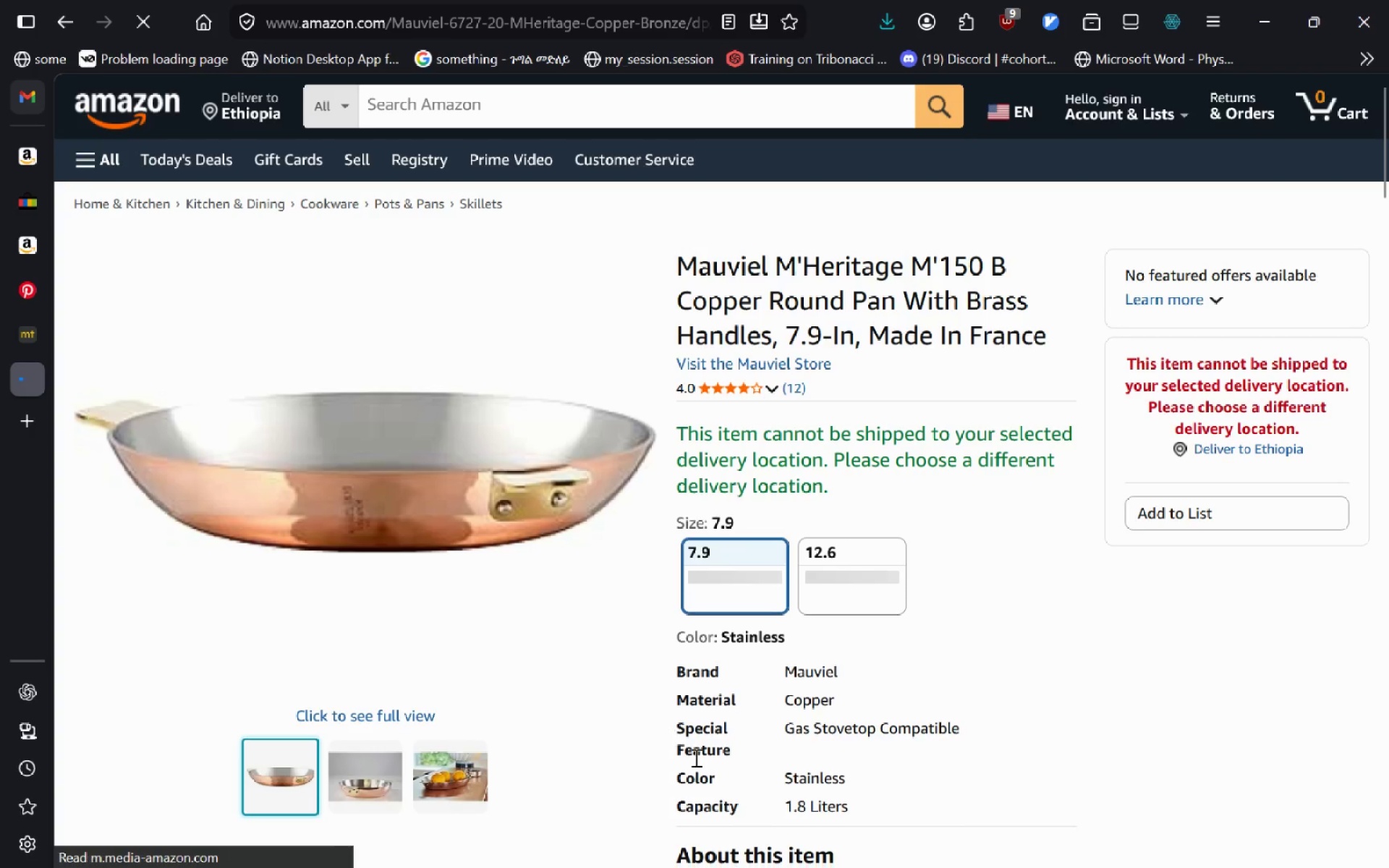 
wait(5.98)
 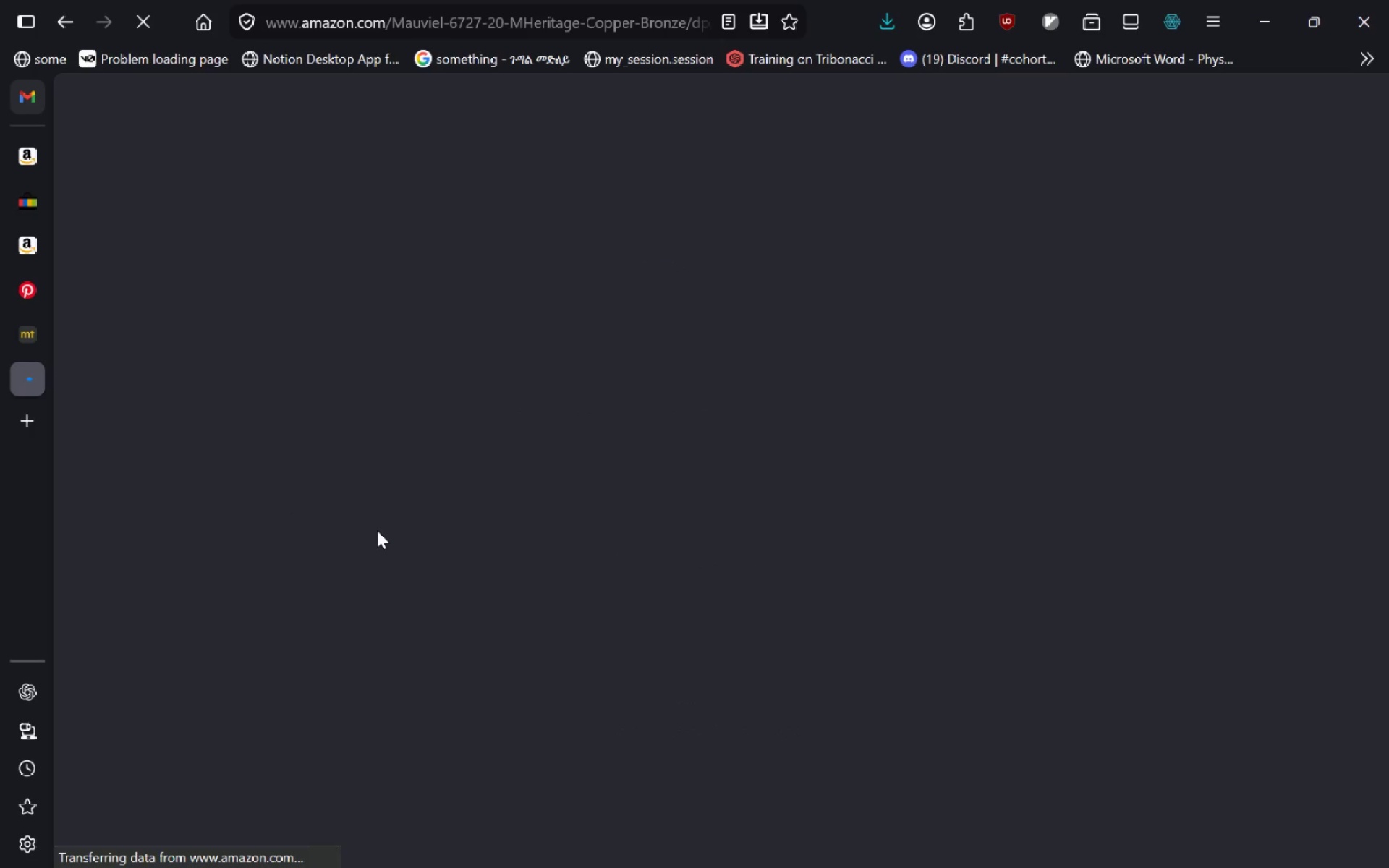 
left_click([545, 501])
 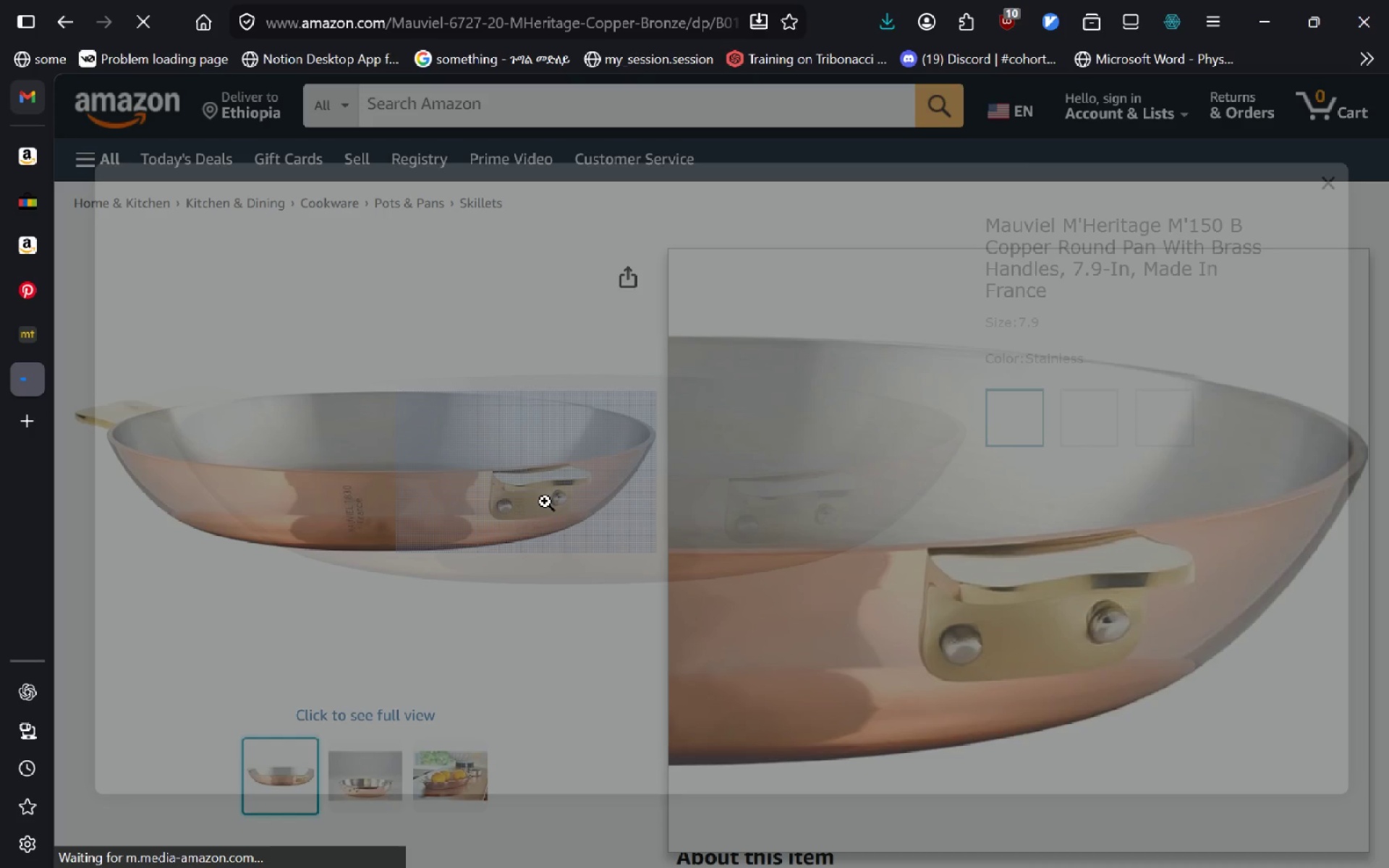 
right_click([608, 416])
 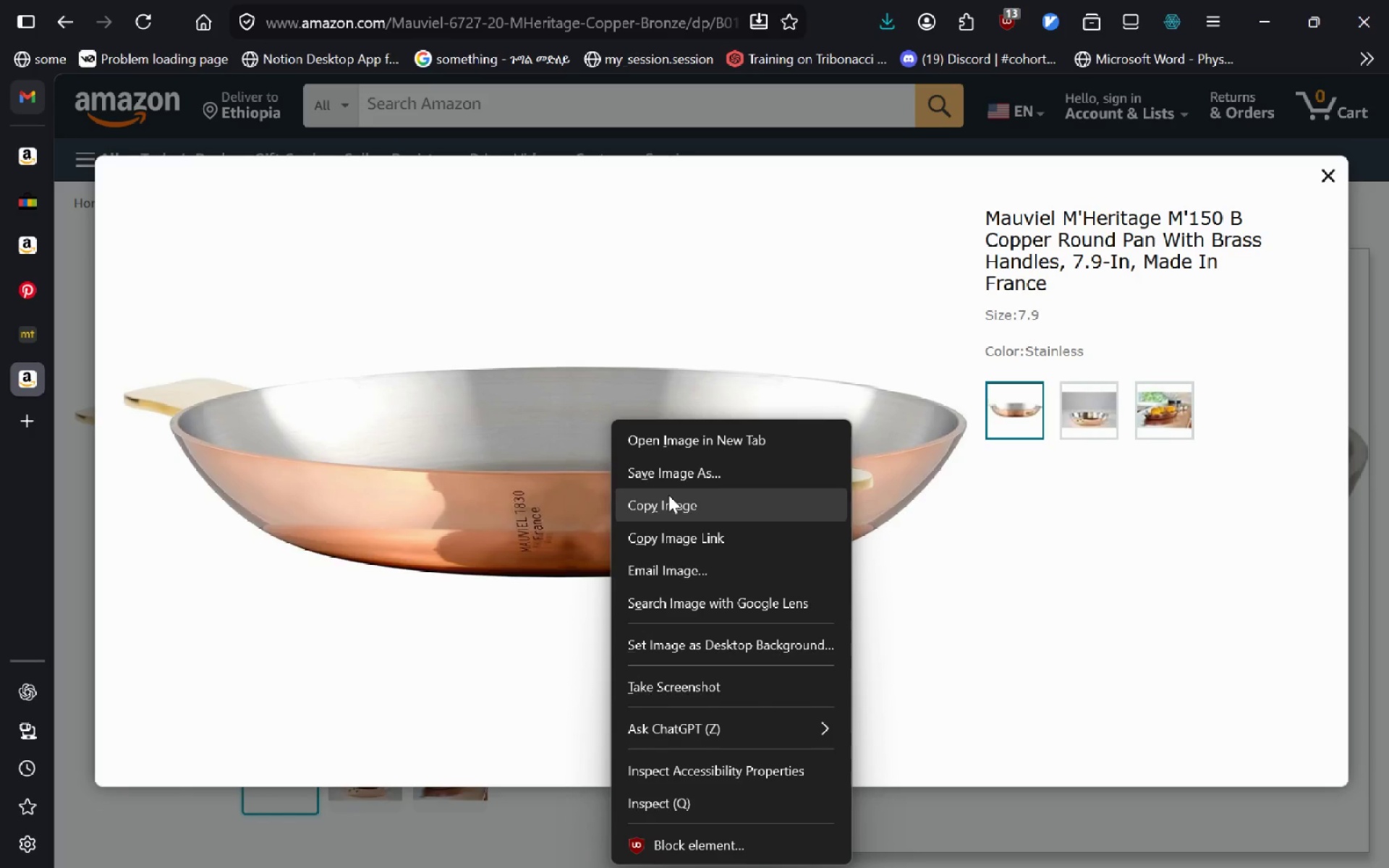 
left_click([676, 475])
 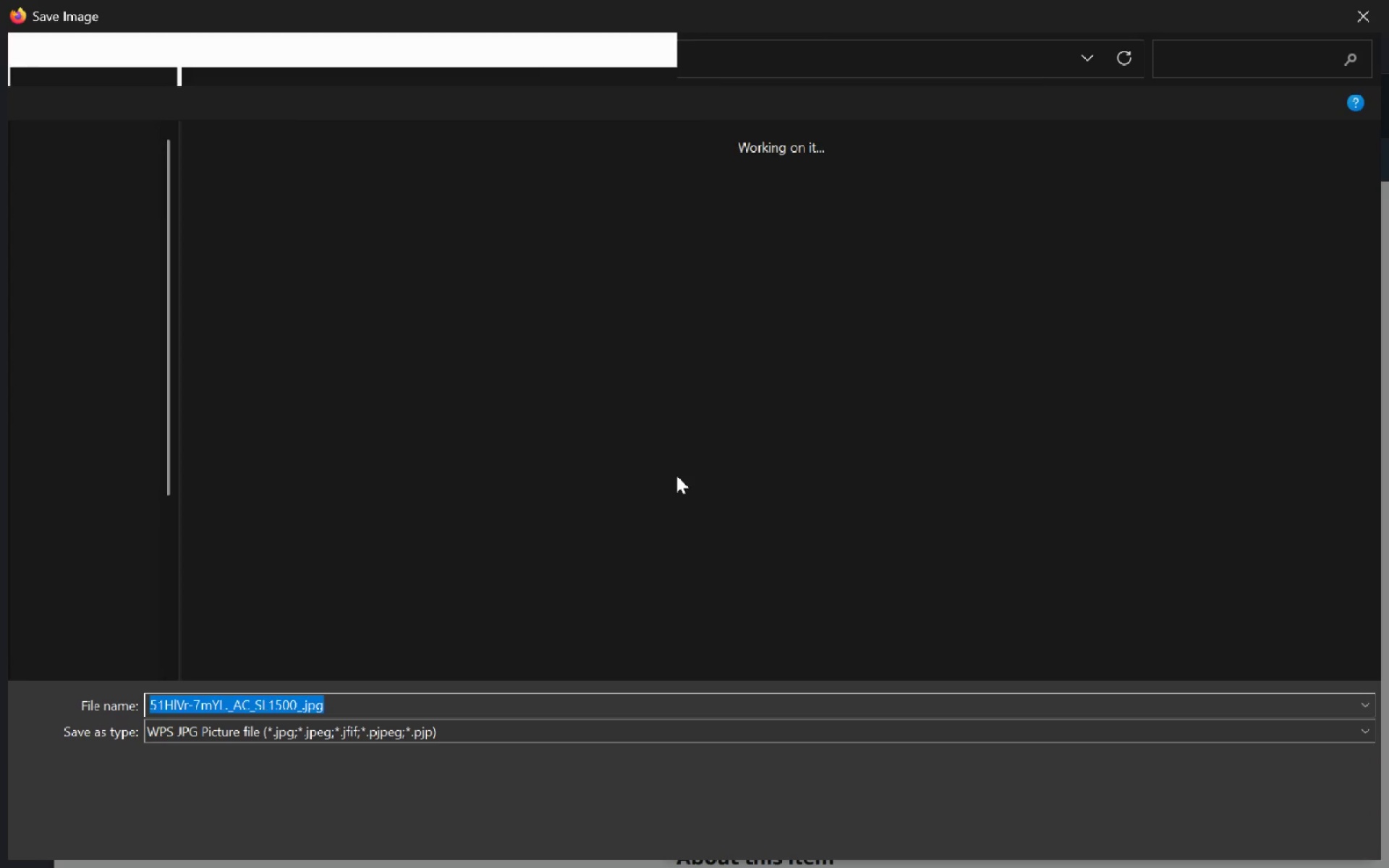 
key(Alt+ArrowLeft)
 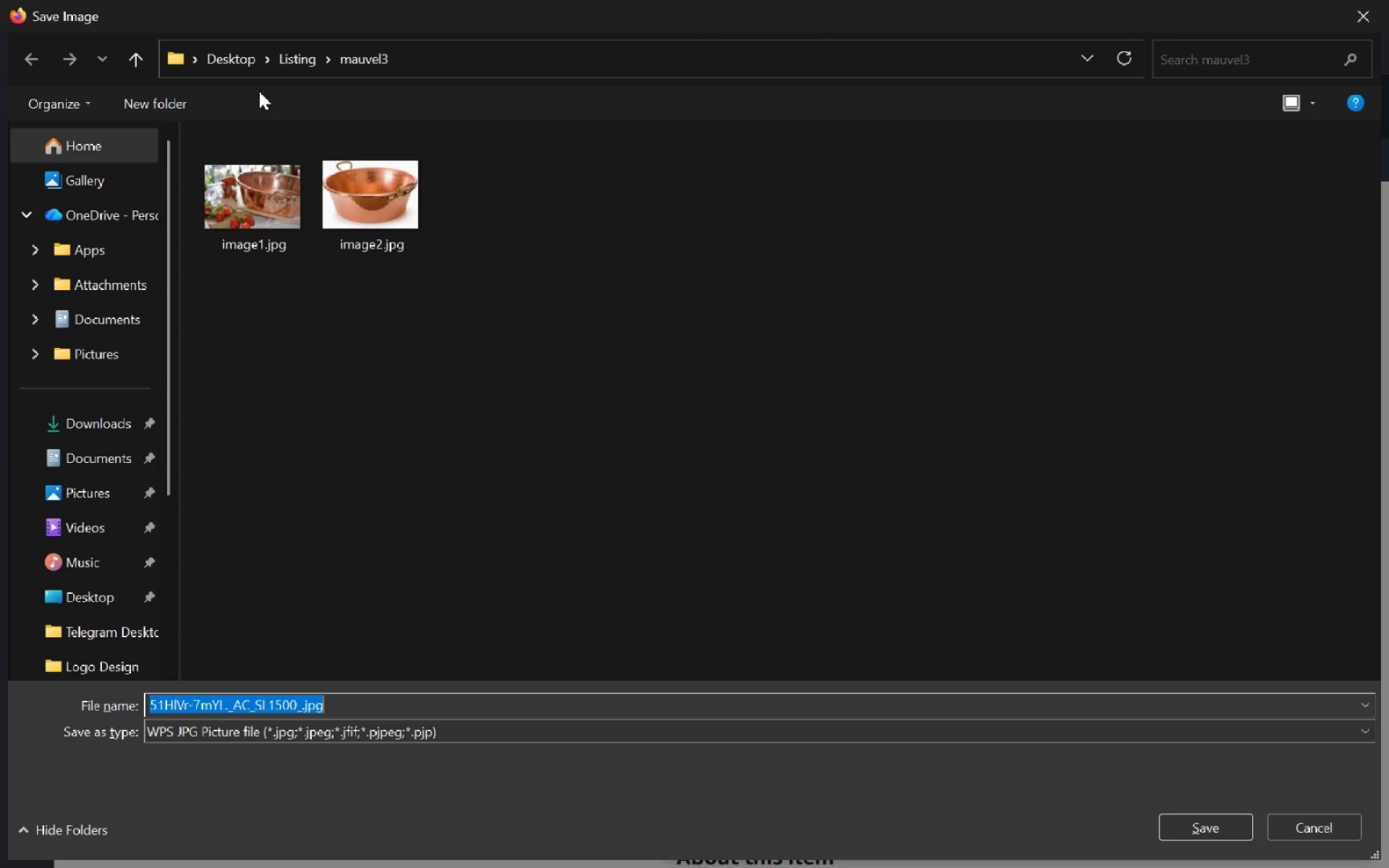 
left_click([293, 56])
 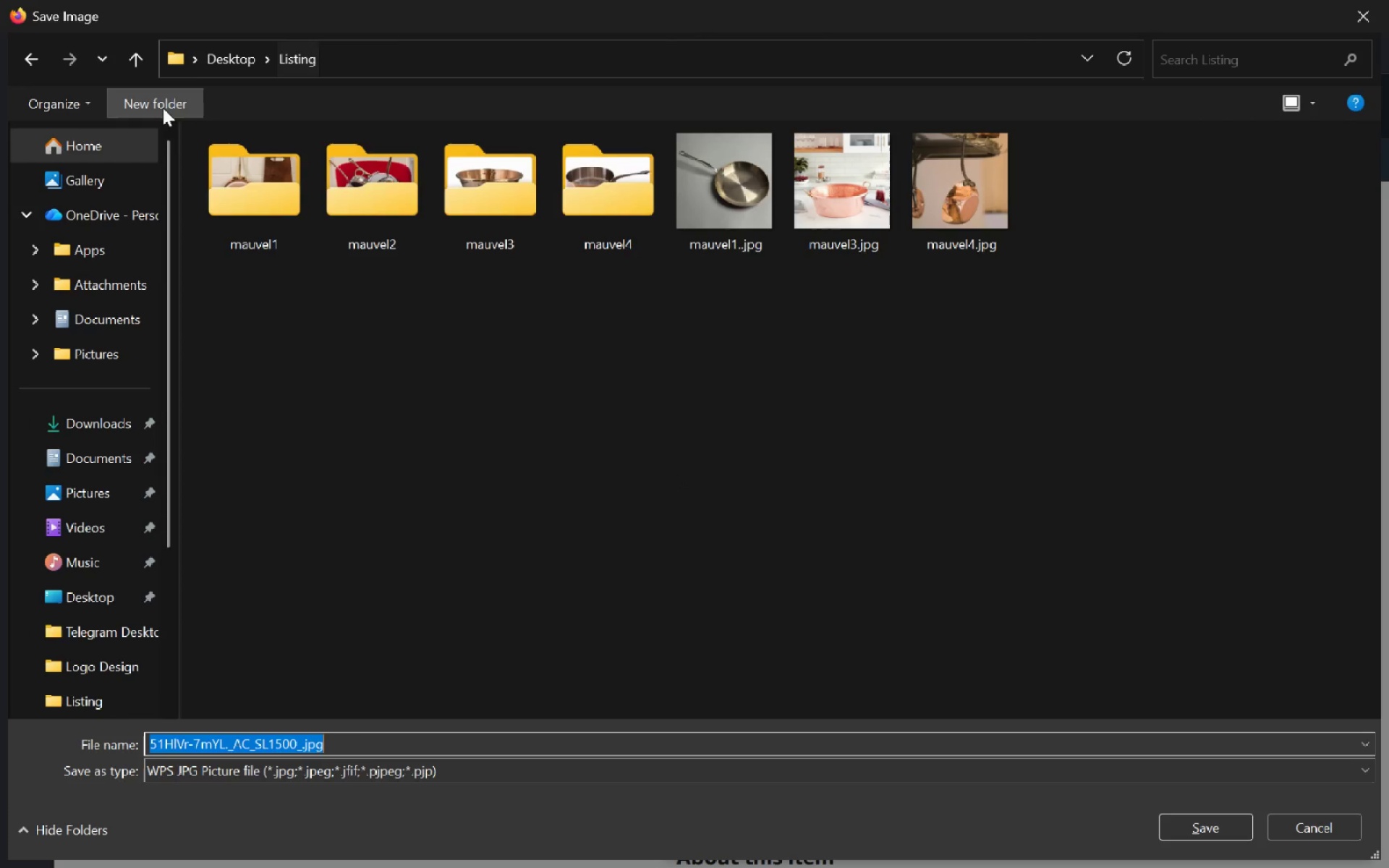 
left_click([162, 108])
 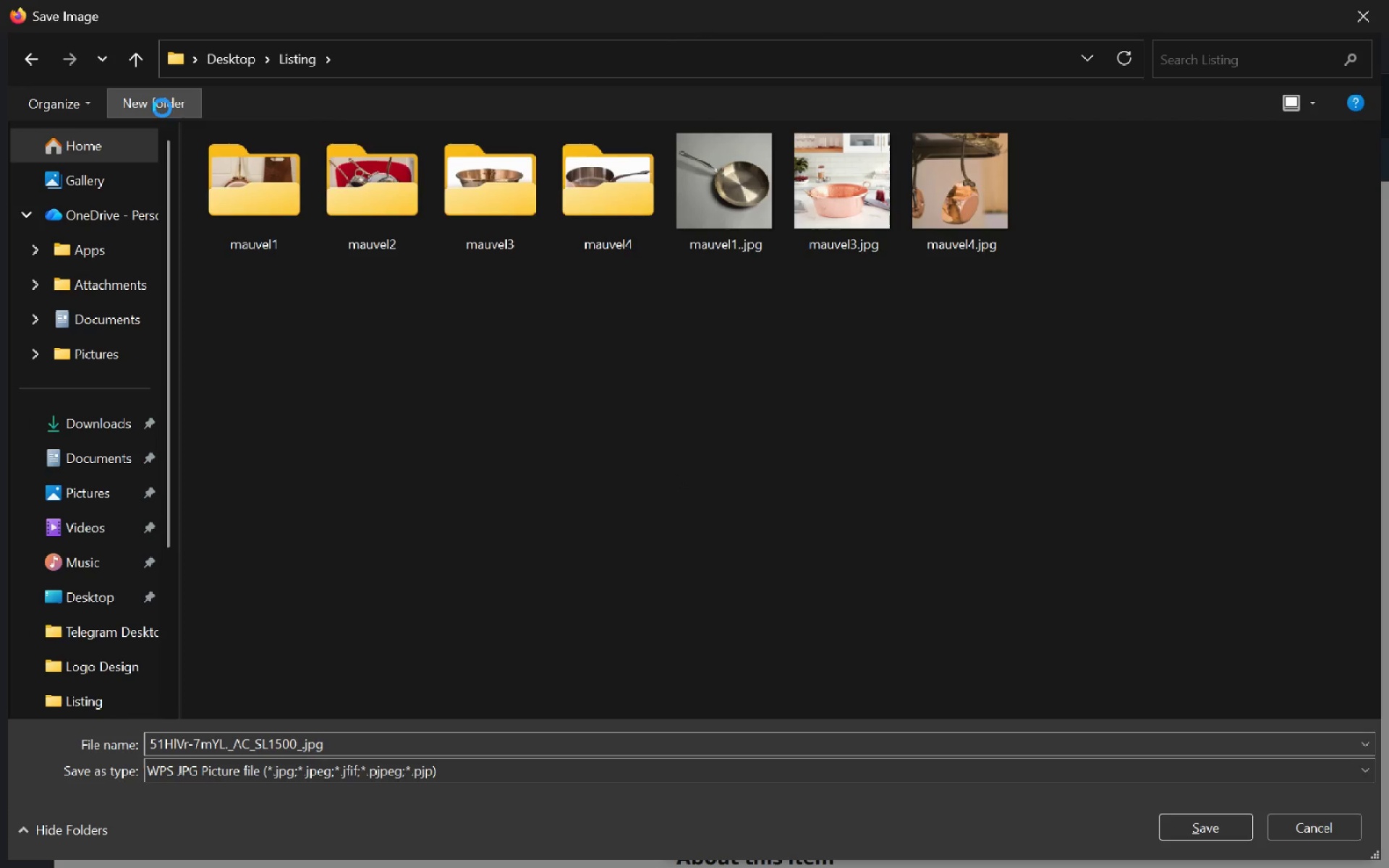 
type(mauvel4)
key(Backspace)
type(5)
 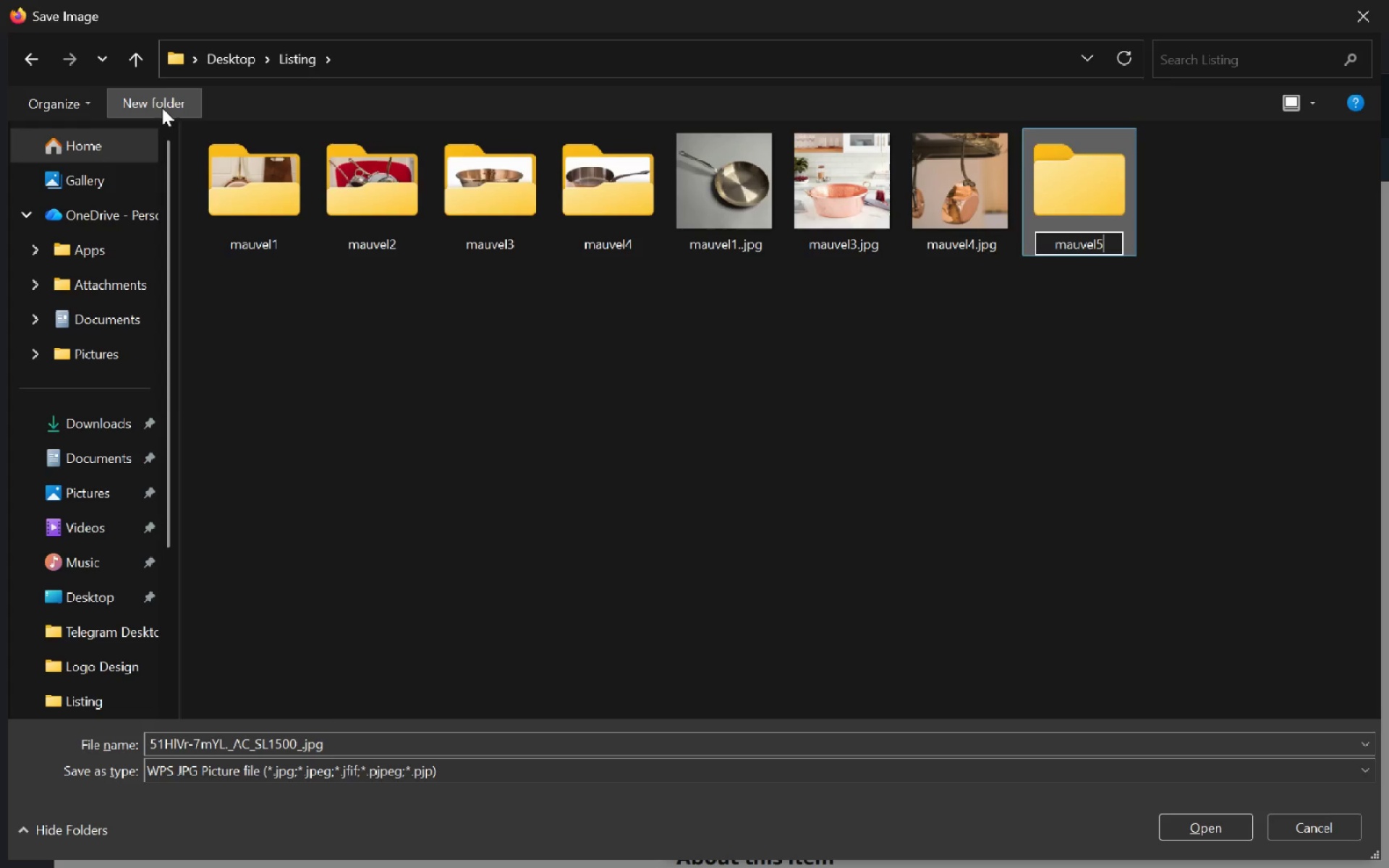 
key(Enter)
 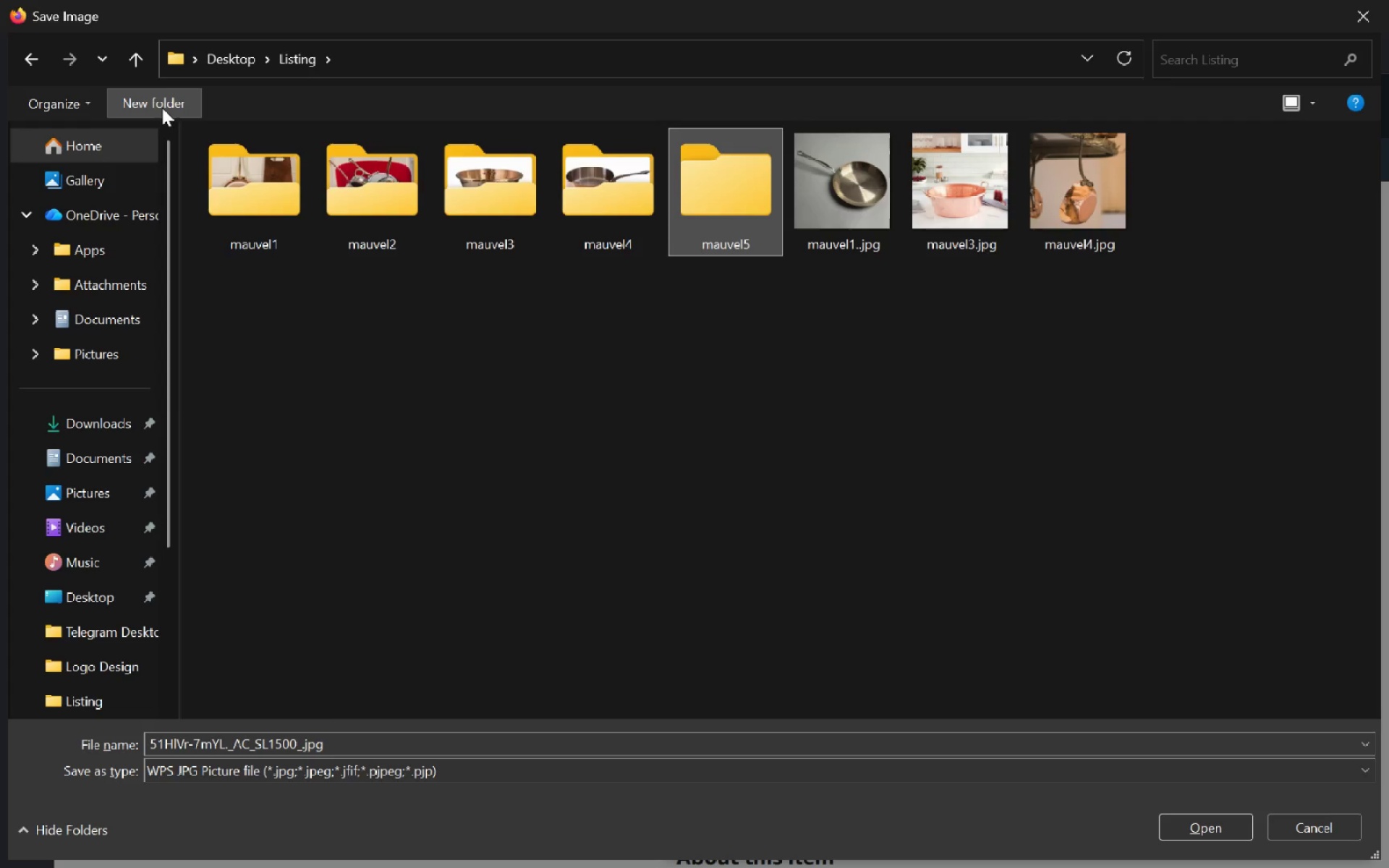 
key(Enter)
 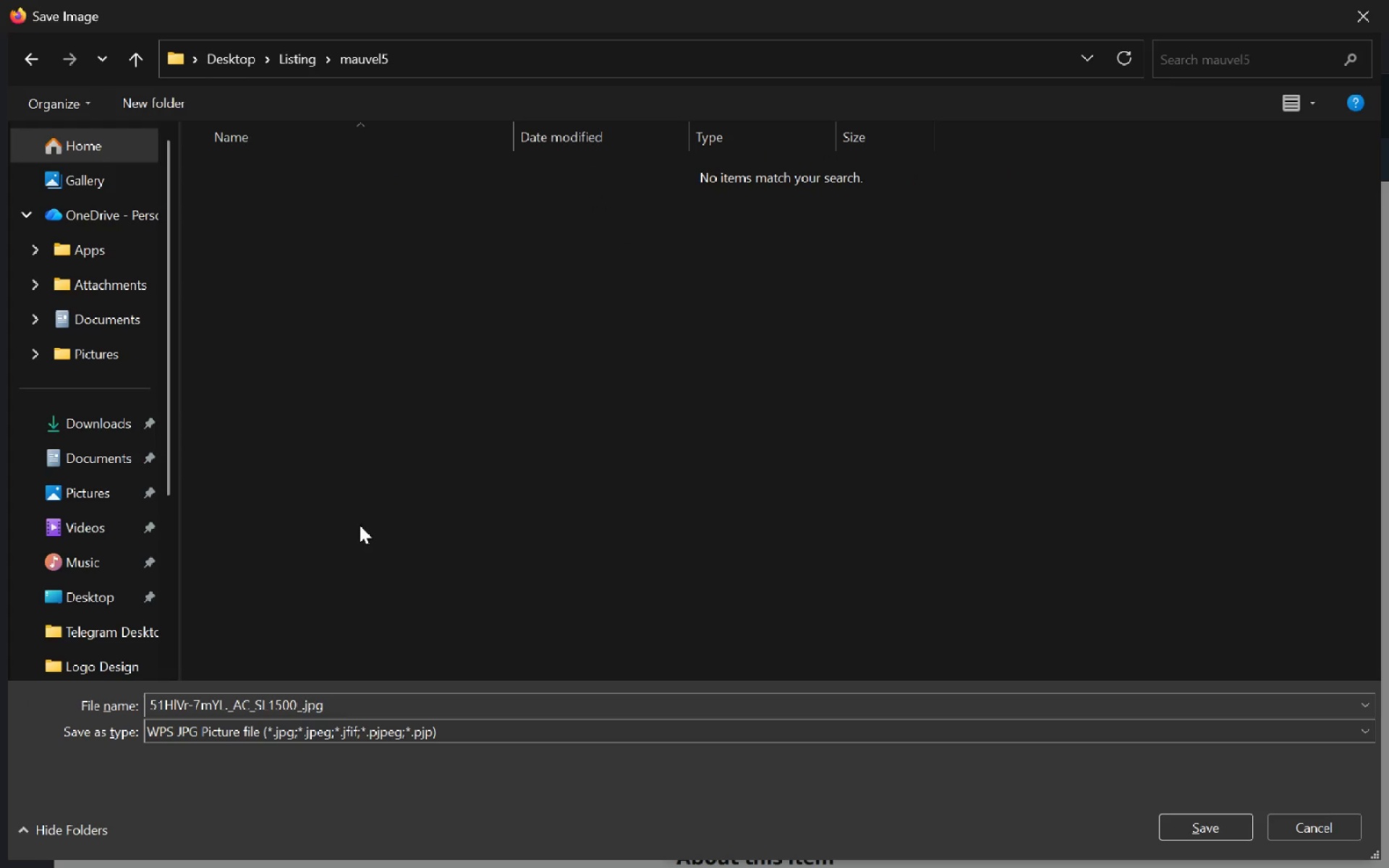 
left_click([339, 710])
 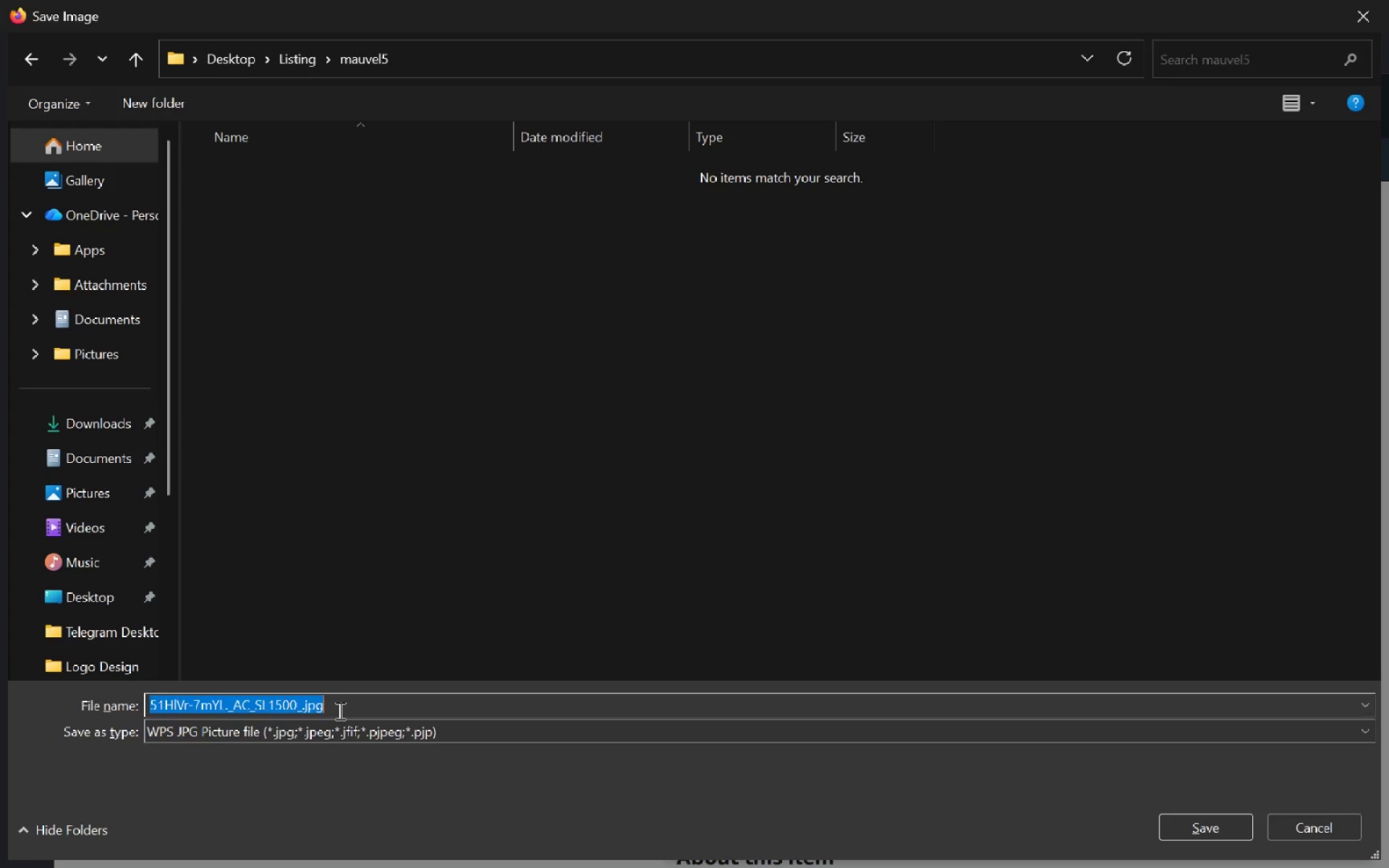 
type(it)
key(Backspace)
key(Backspace)
type(image1)
 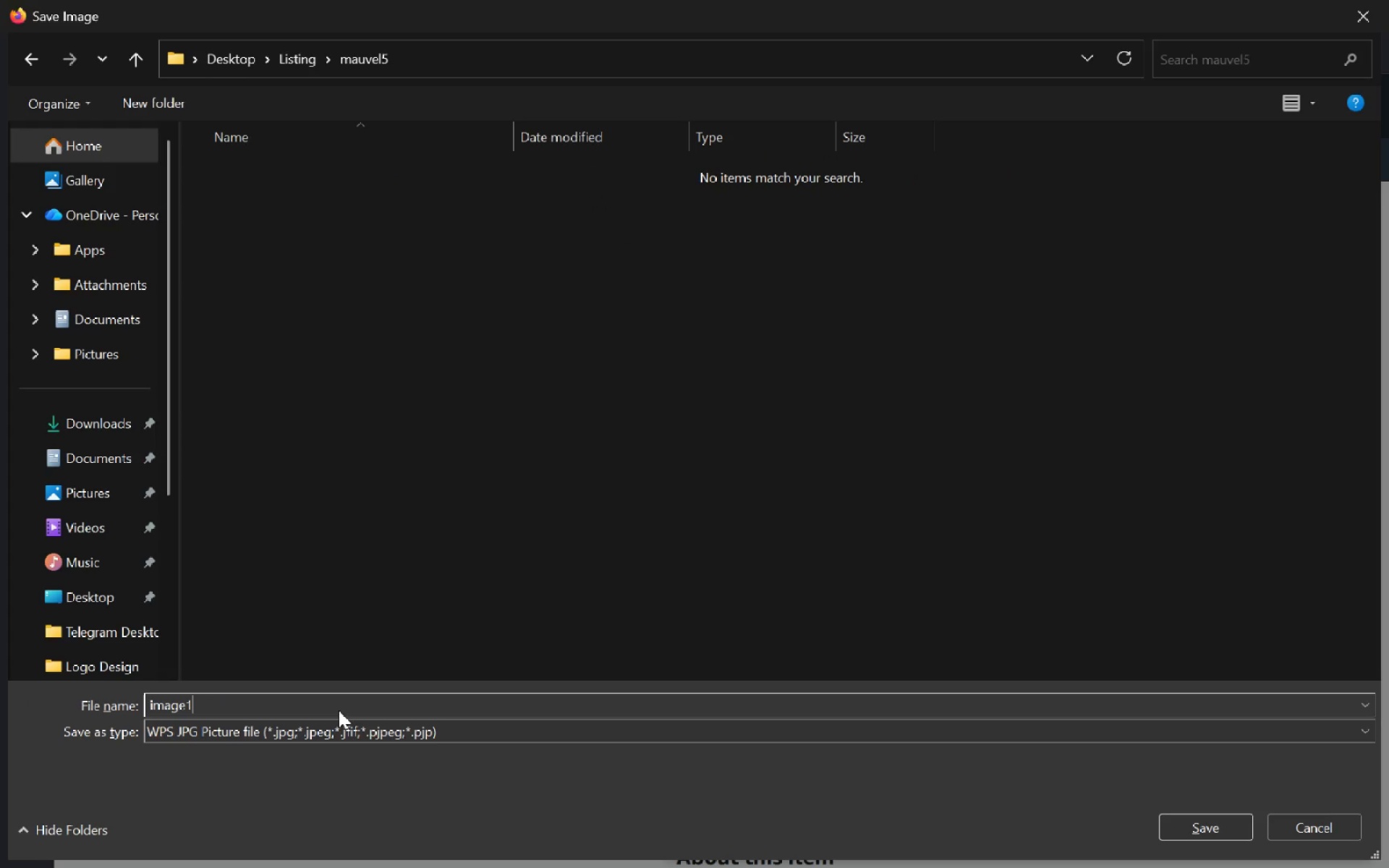 
key(Enter)
 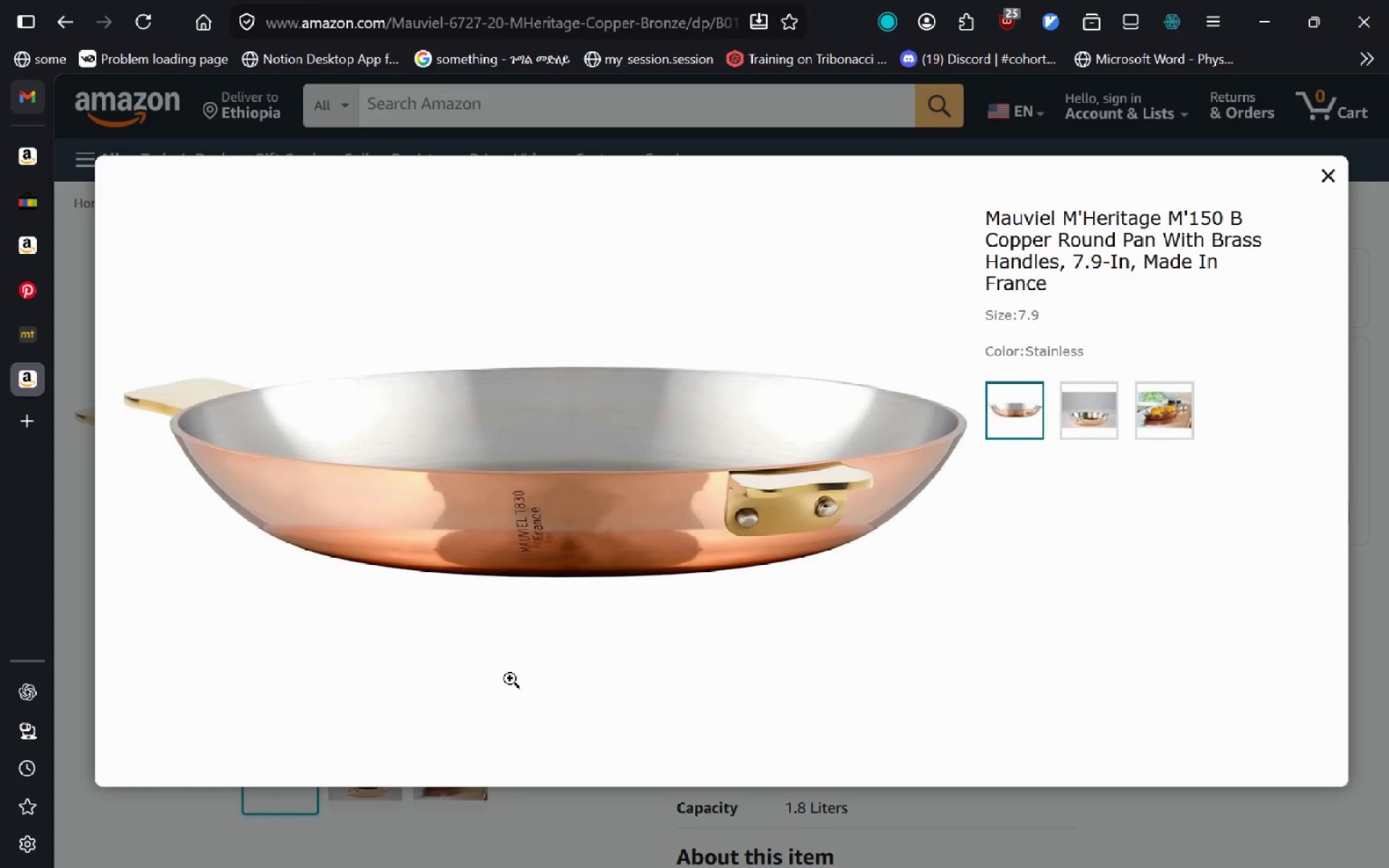 
left_click([1102, 393])
 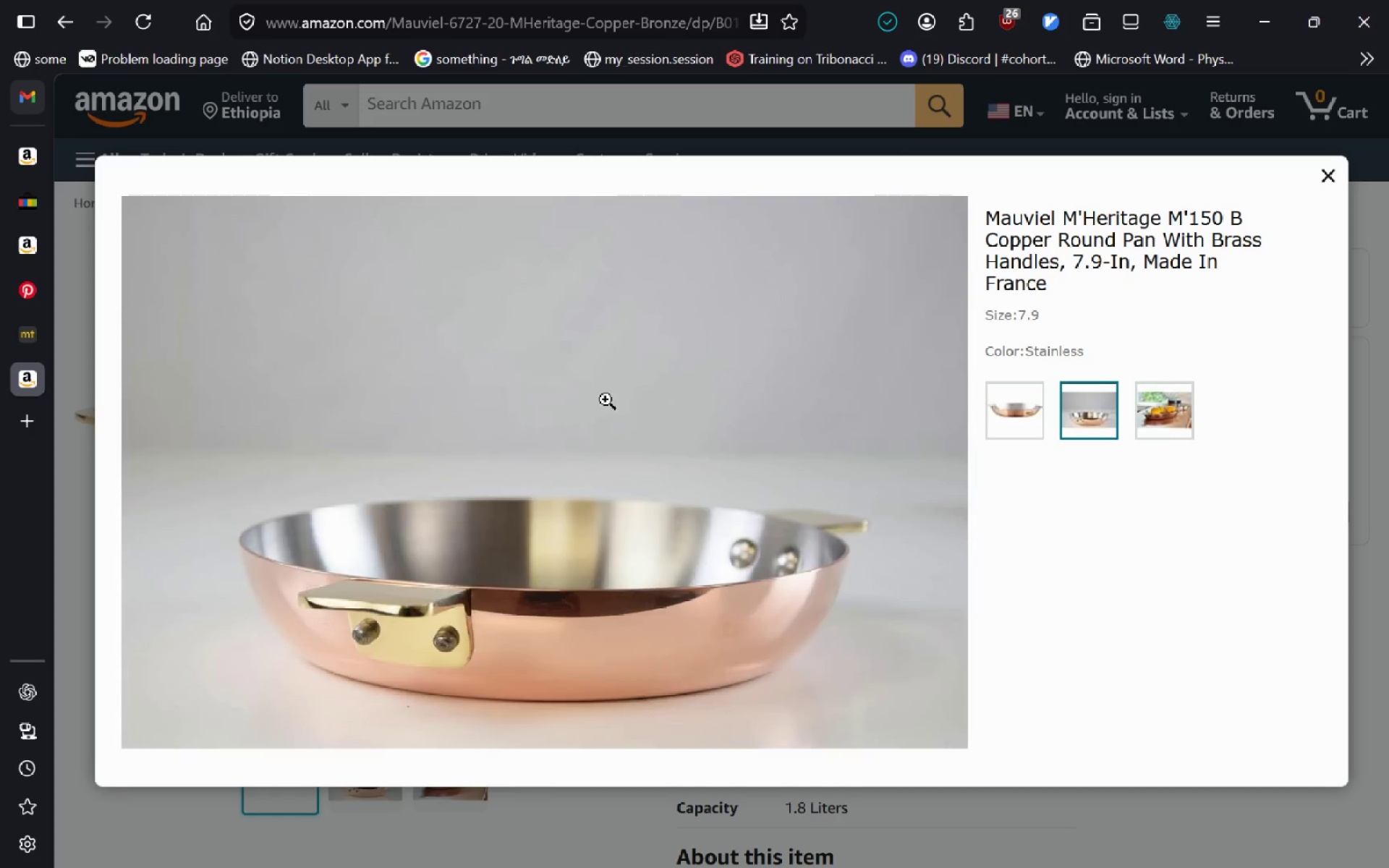 
left_click([606, 399])
 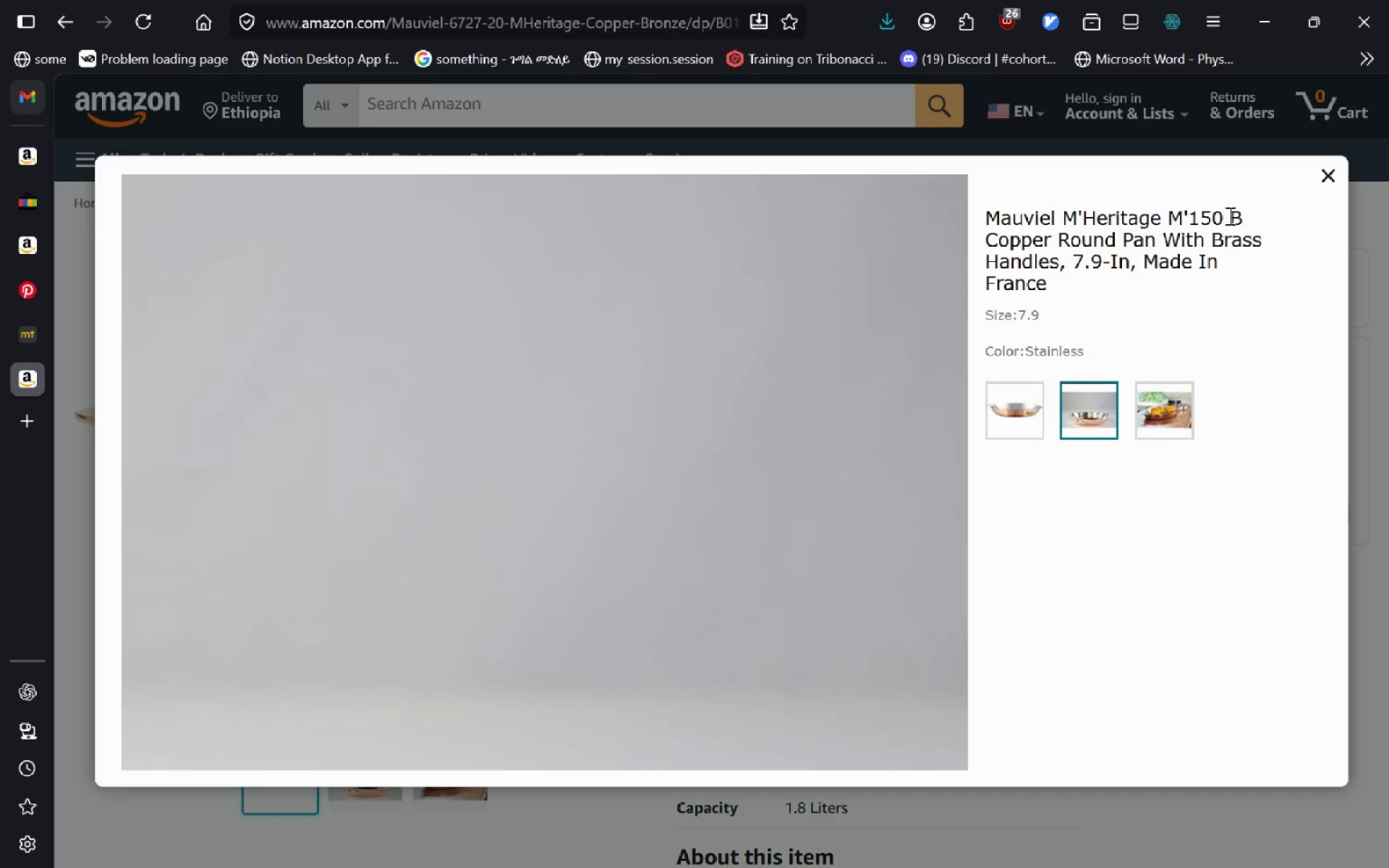 
mouse_move([556, 518])
 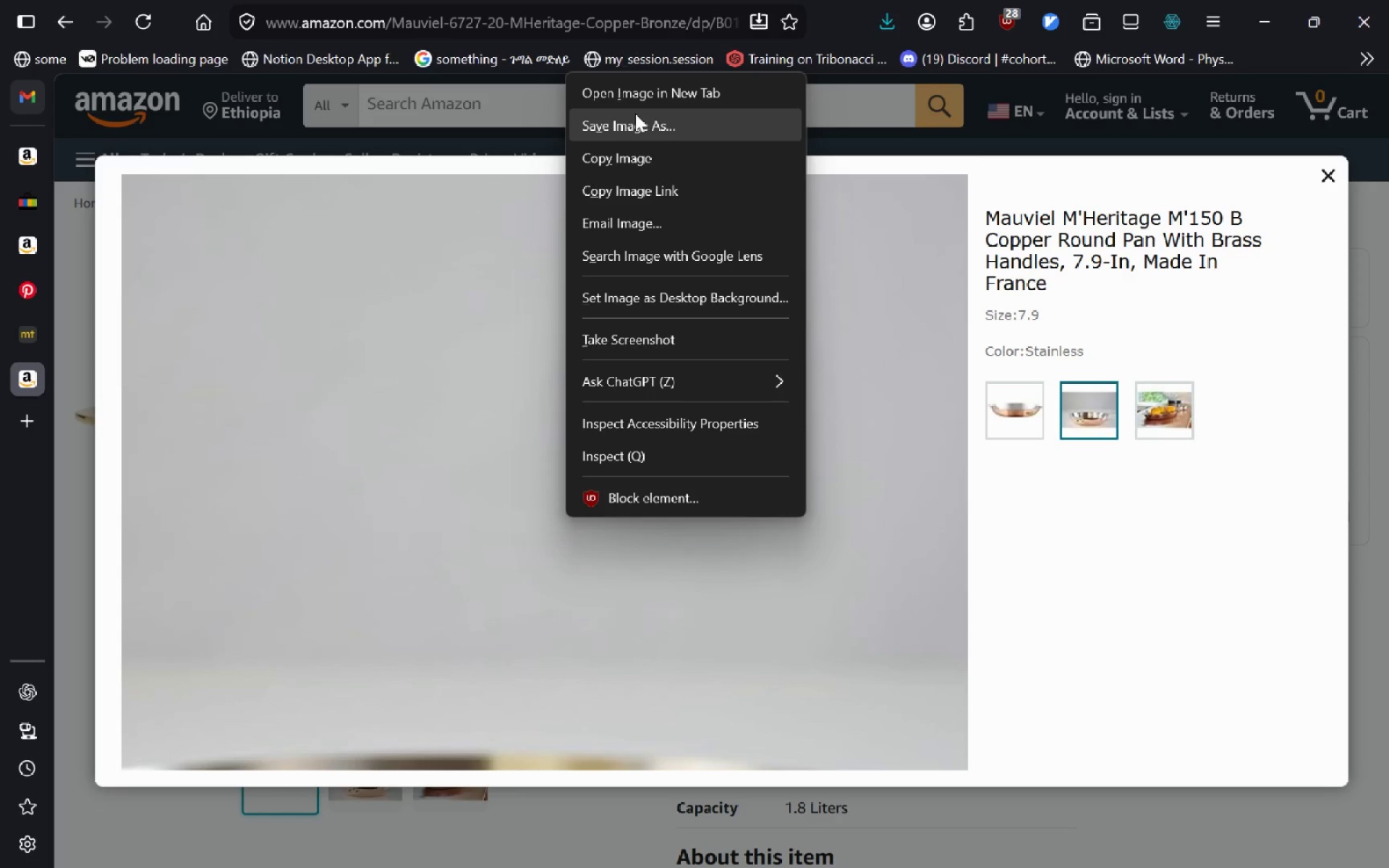 
left_click([635, 114])
 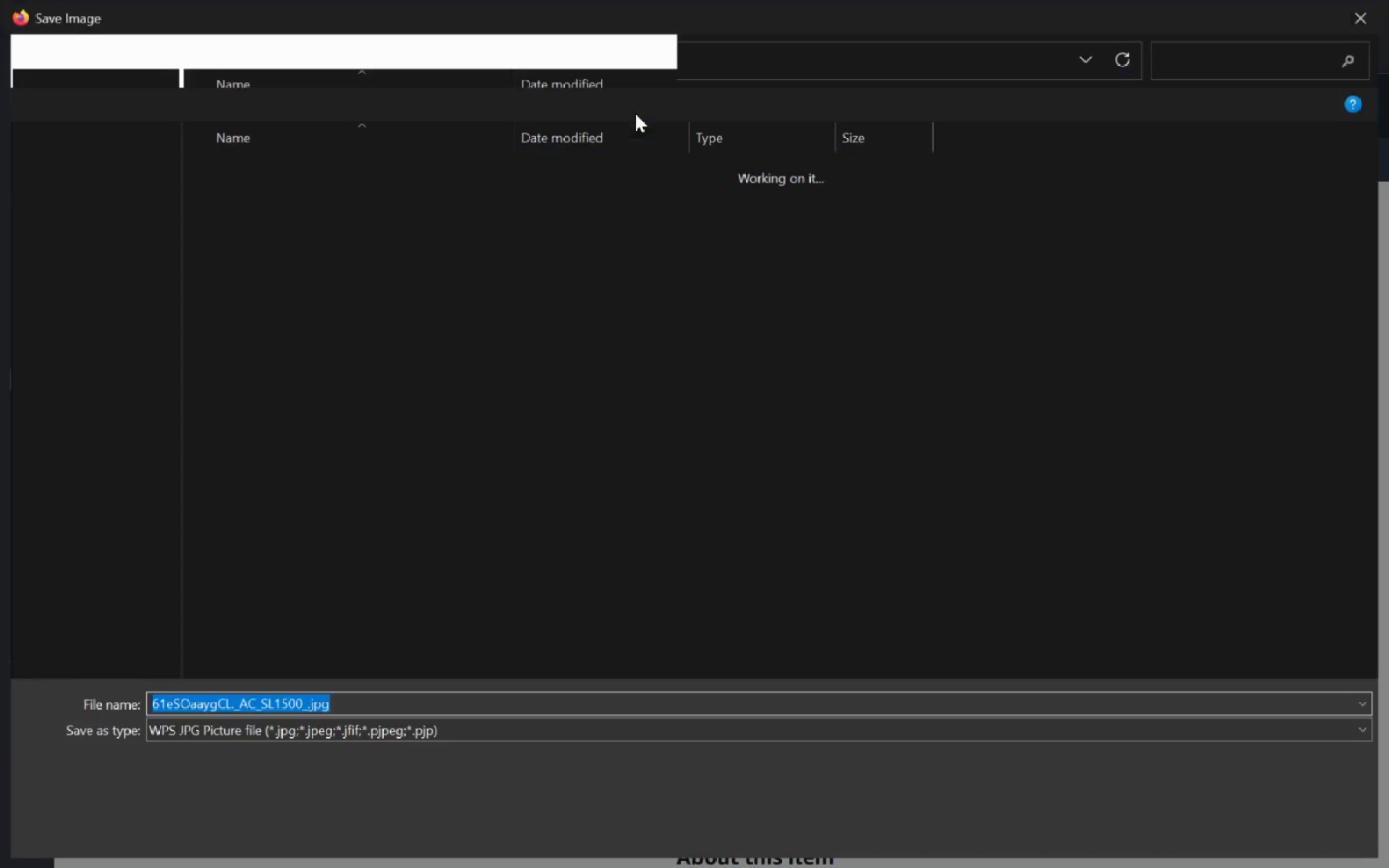 
type(mauvel)
 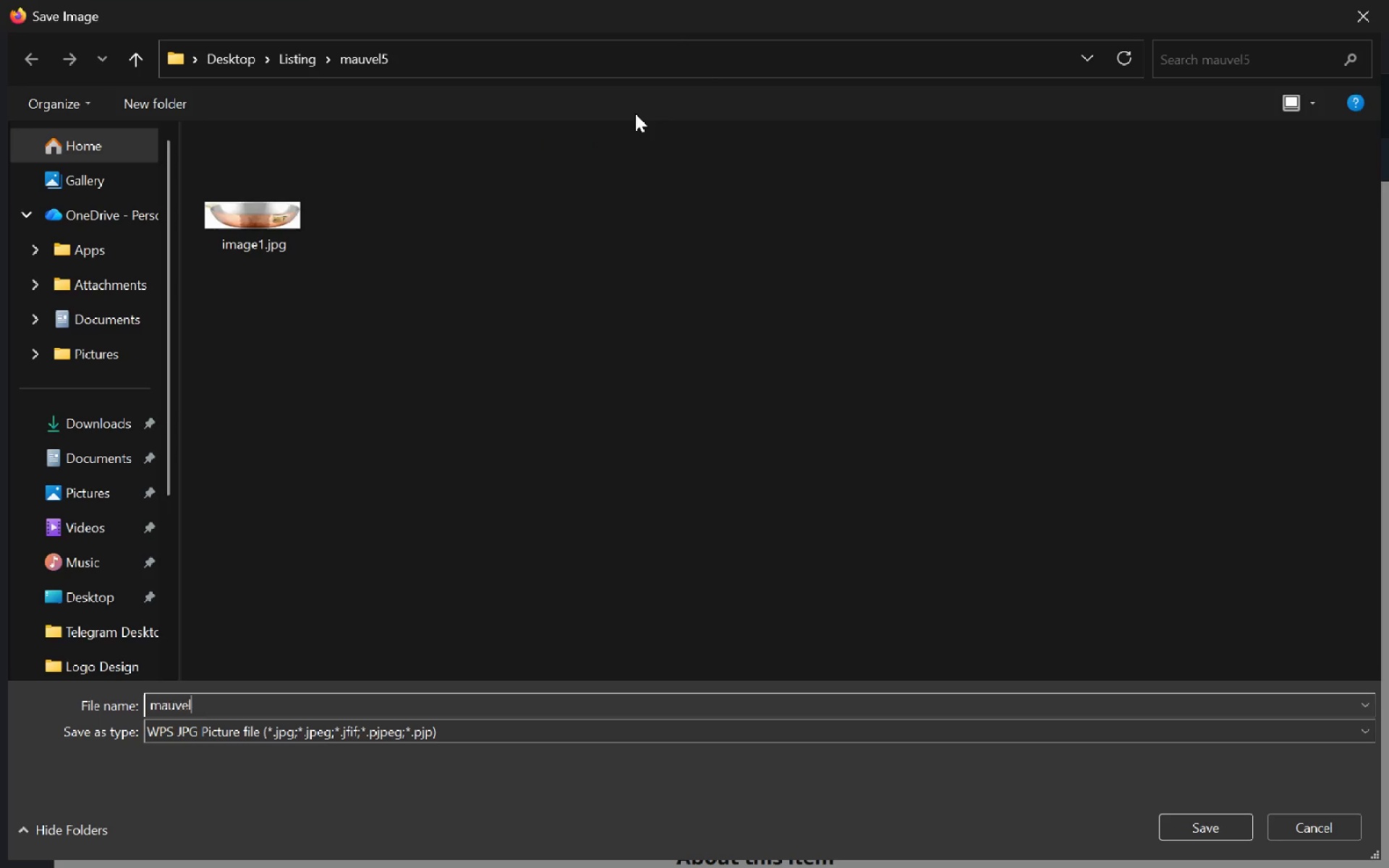 
key(Control+ControlLeft)
 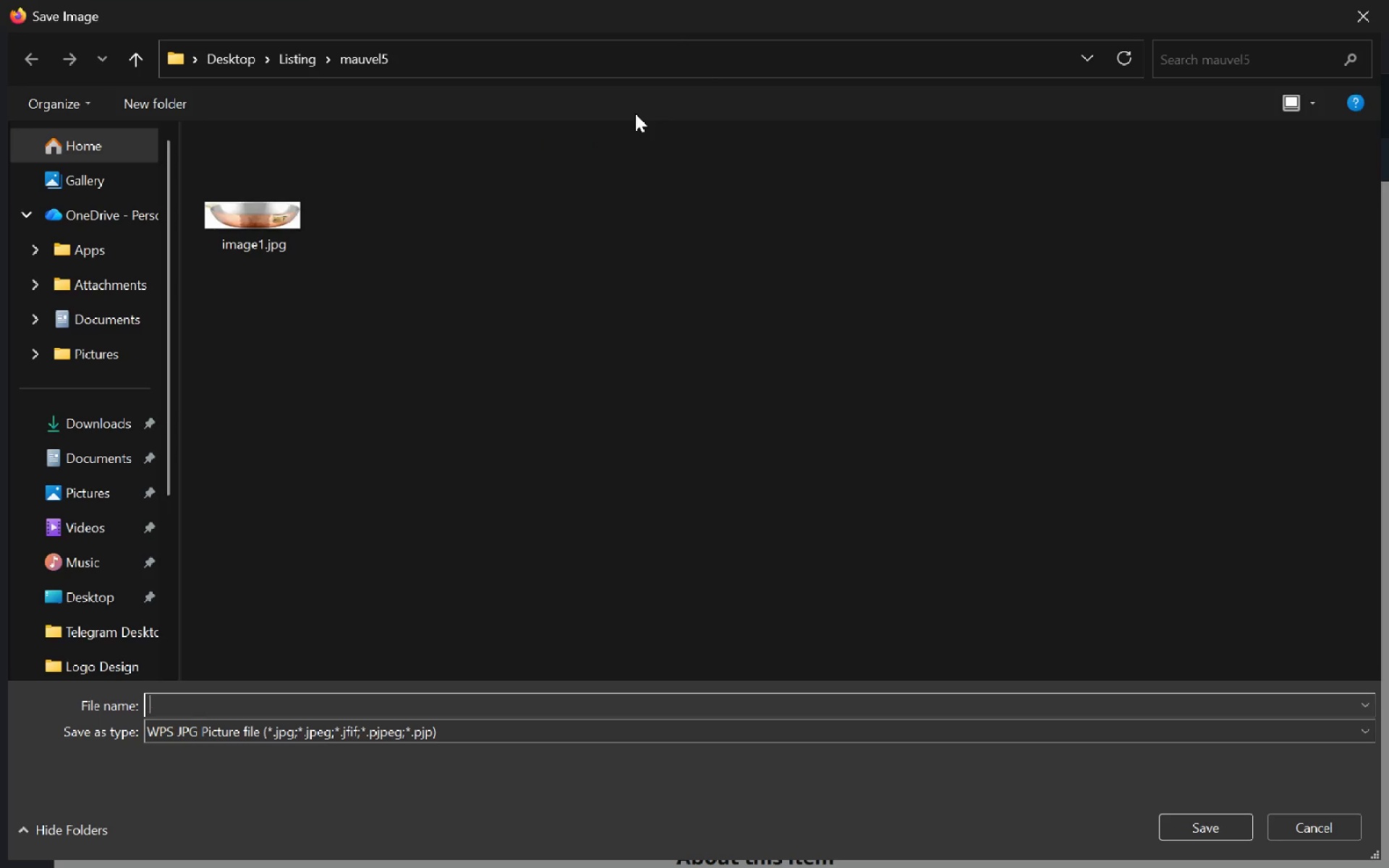 
key(Control+Backspace)
 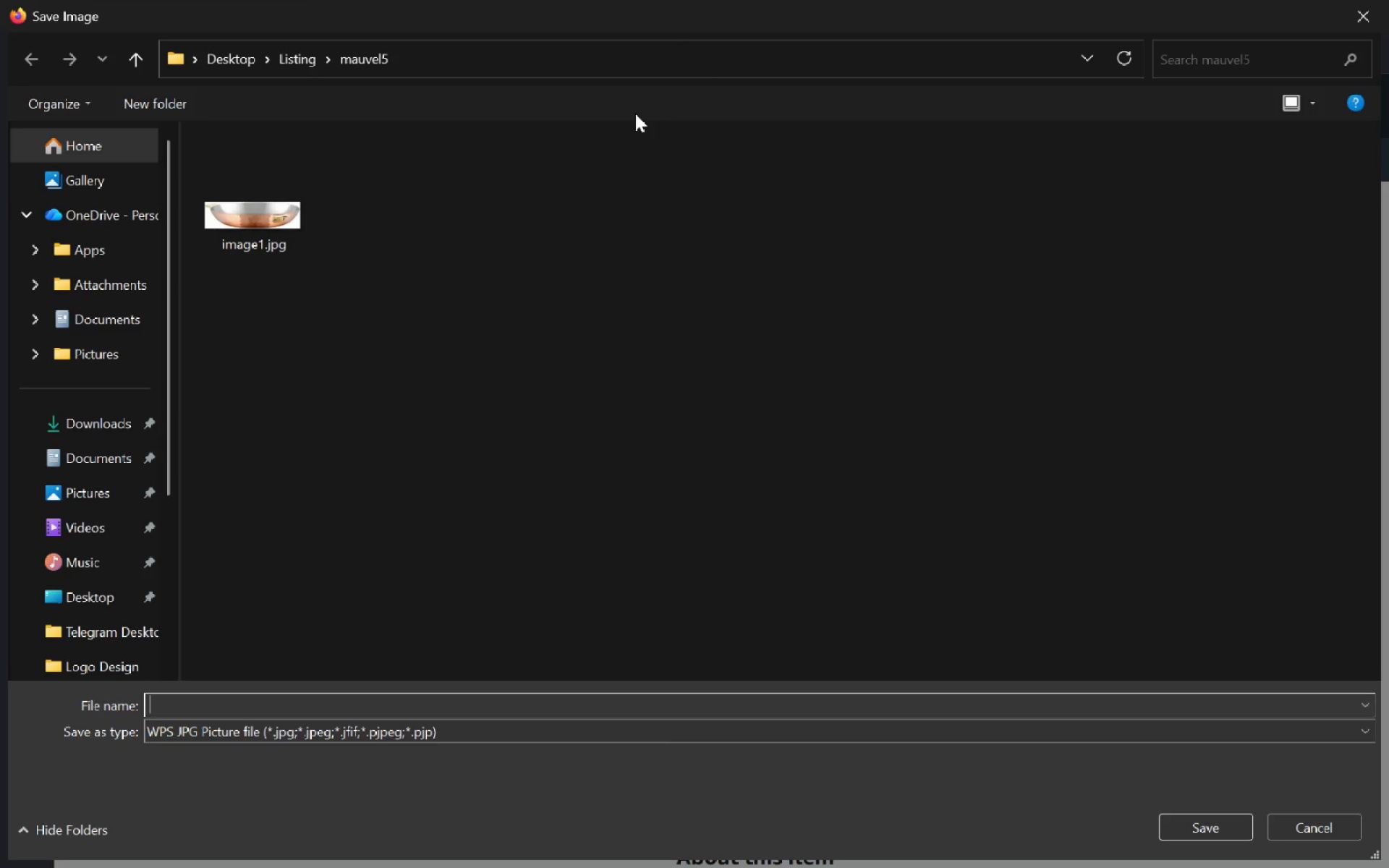 
key(Control+I)
 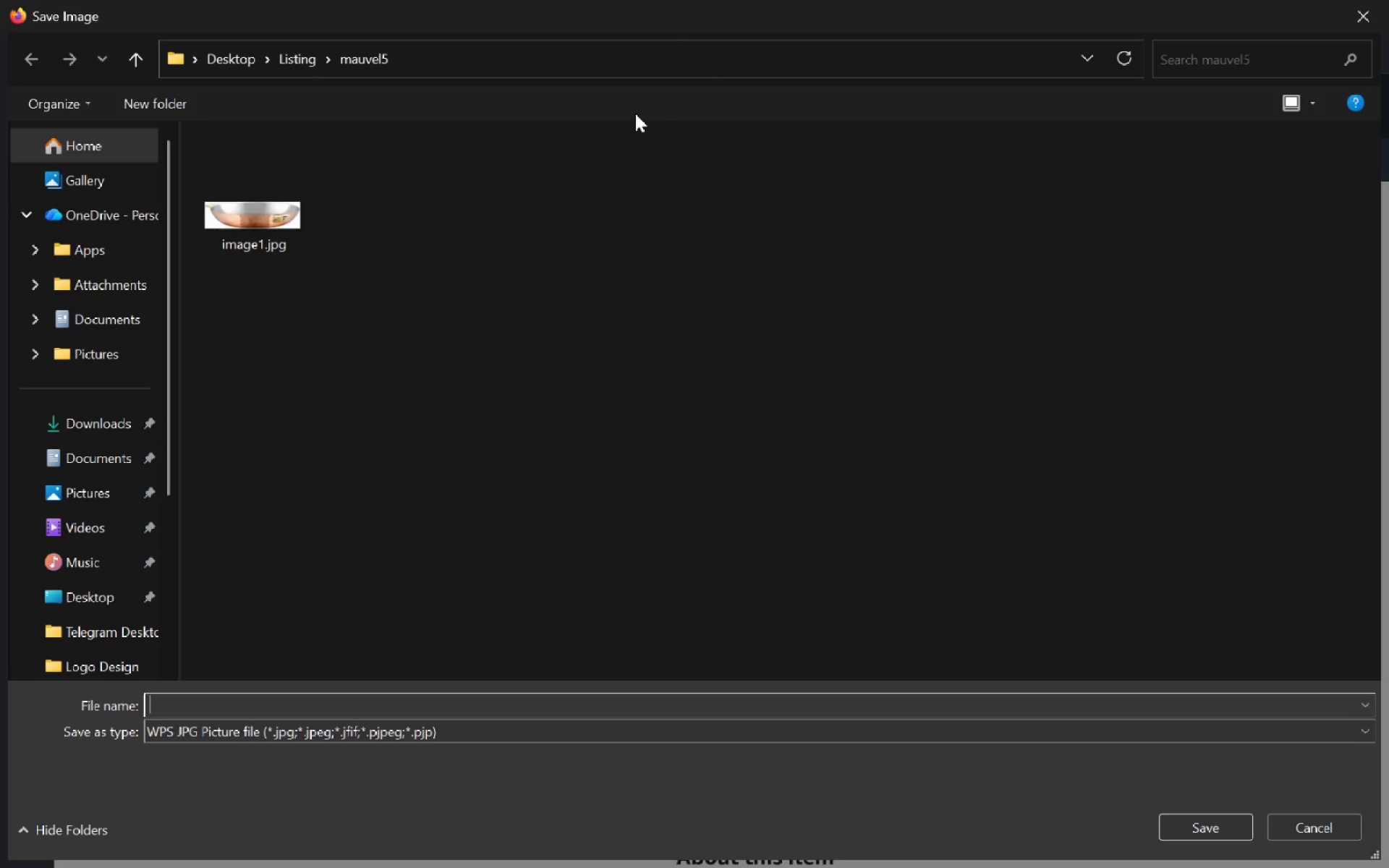 
key(Control+M)
 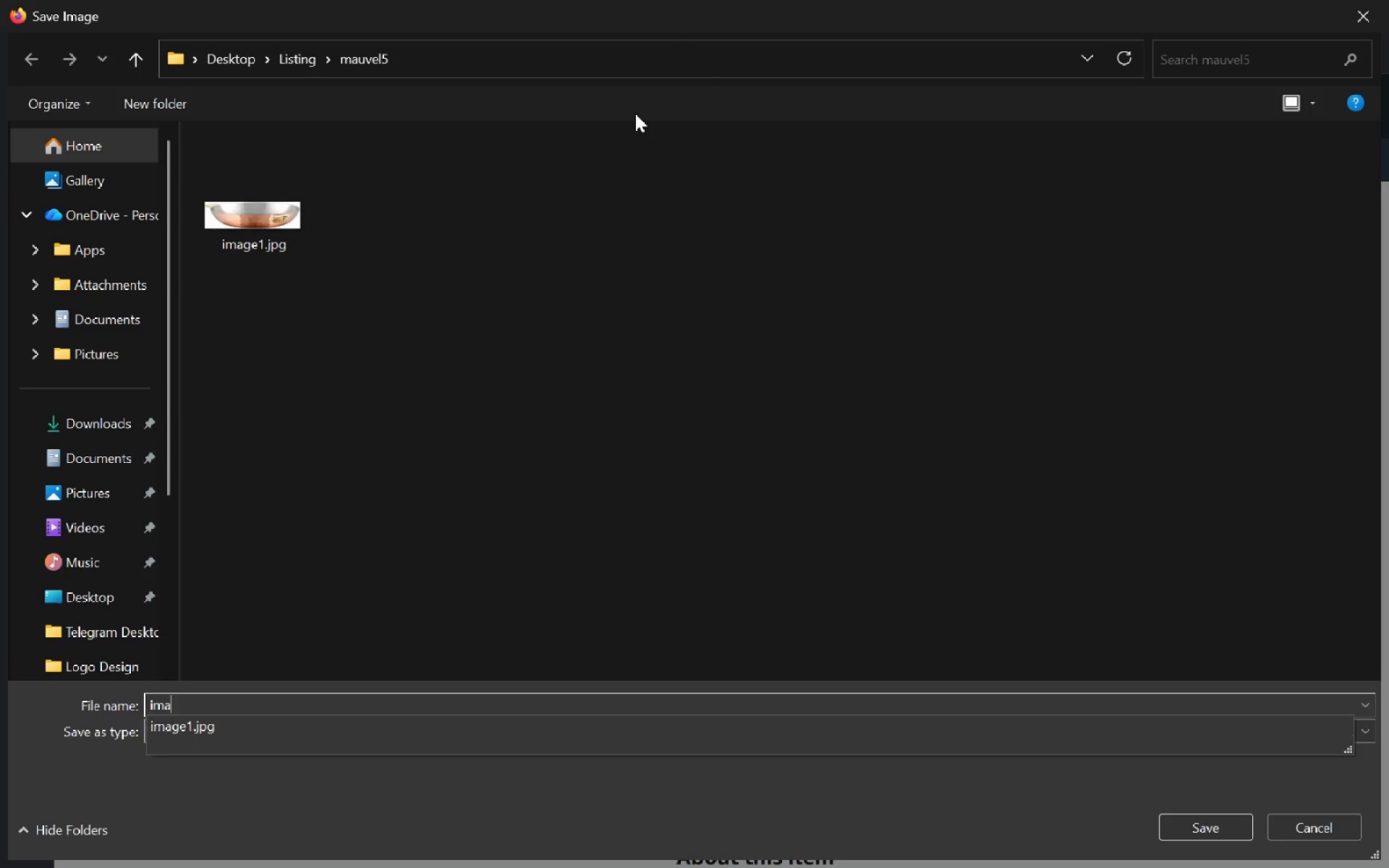 
key(Control+A)
 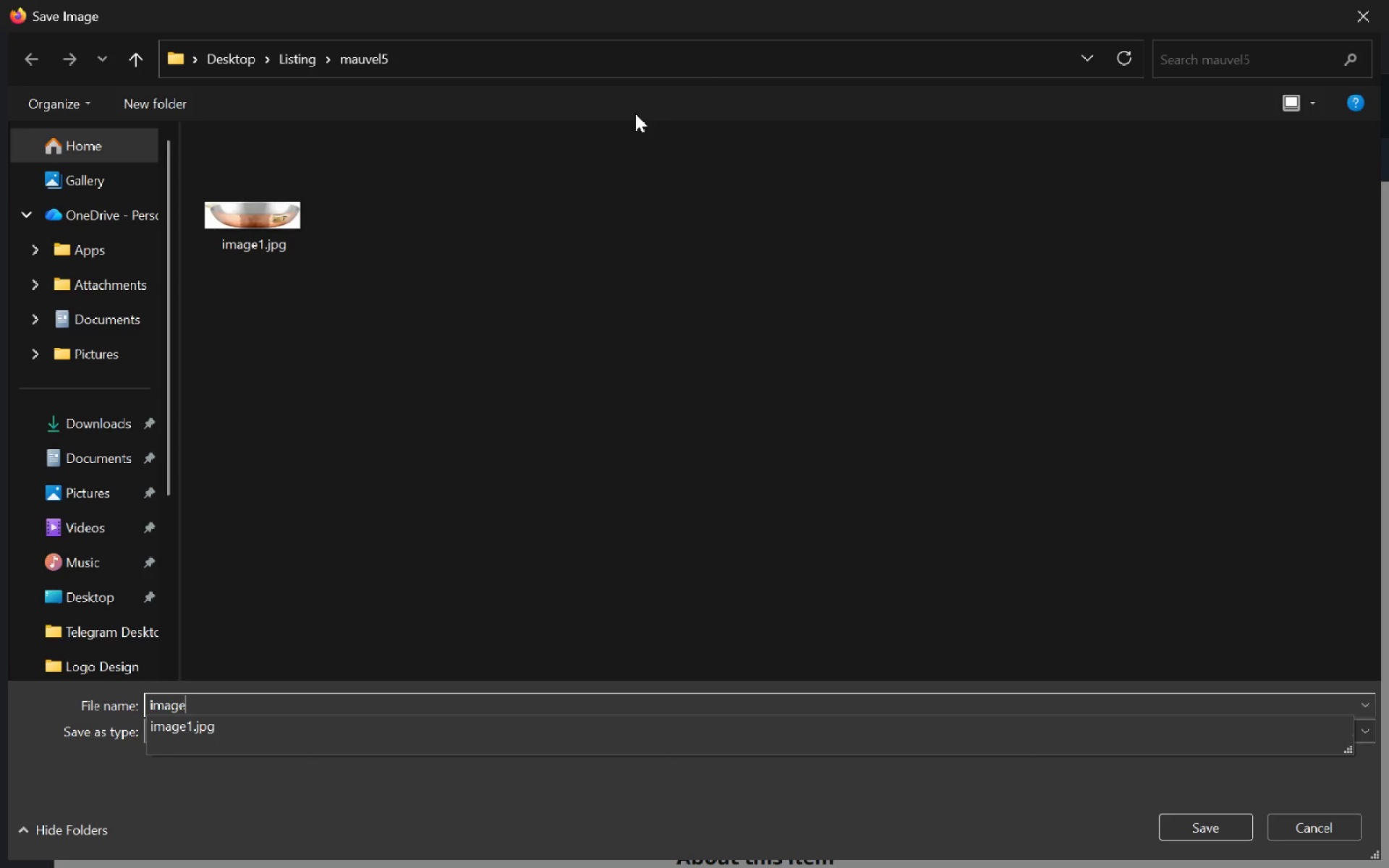 
key(Control+G)
 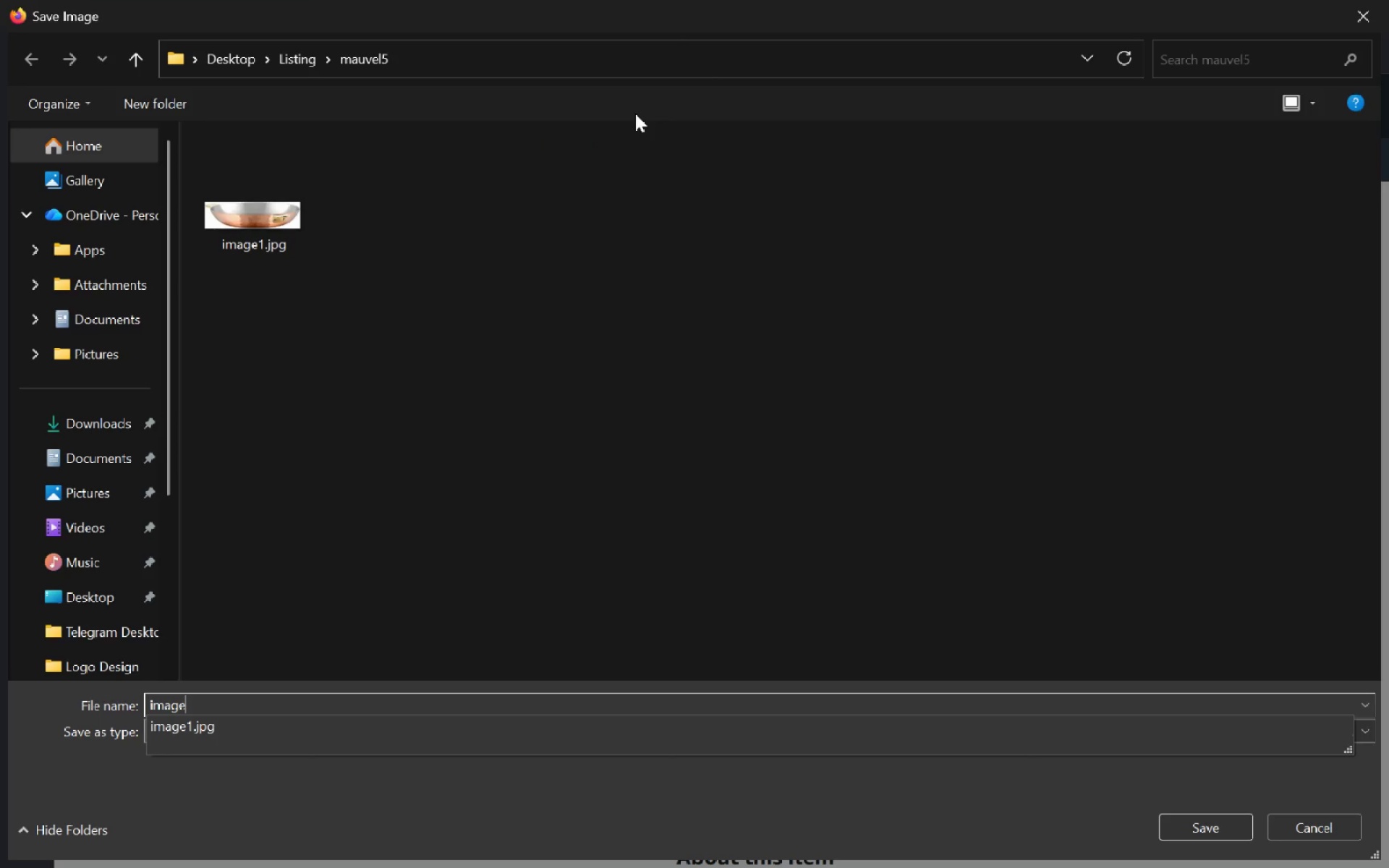 
key(Control+E)
 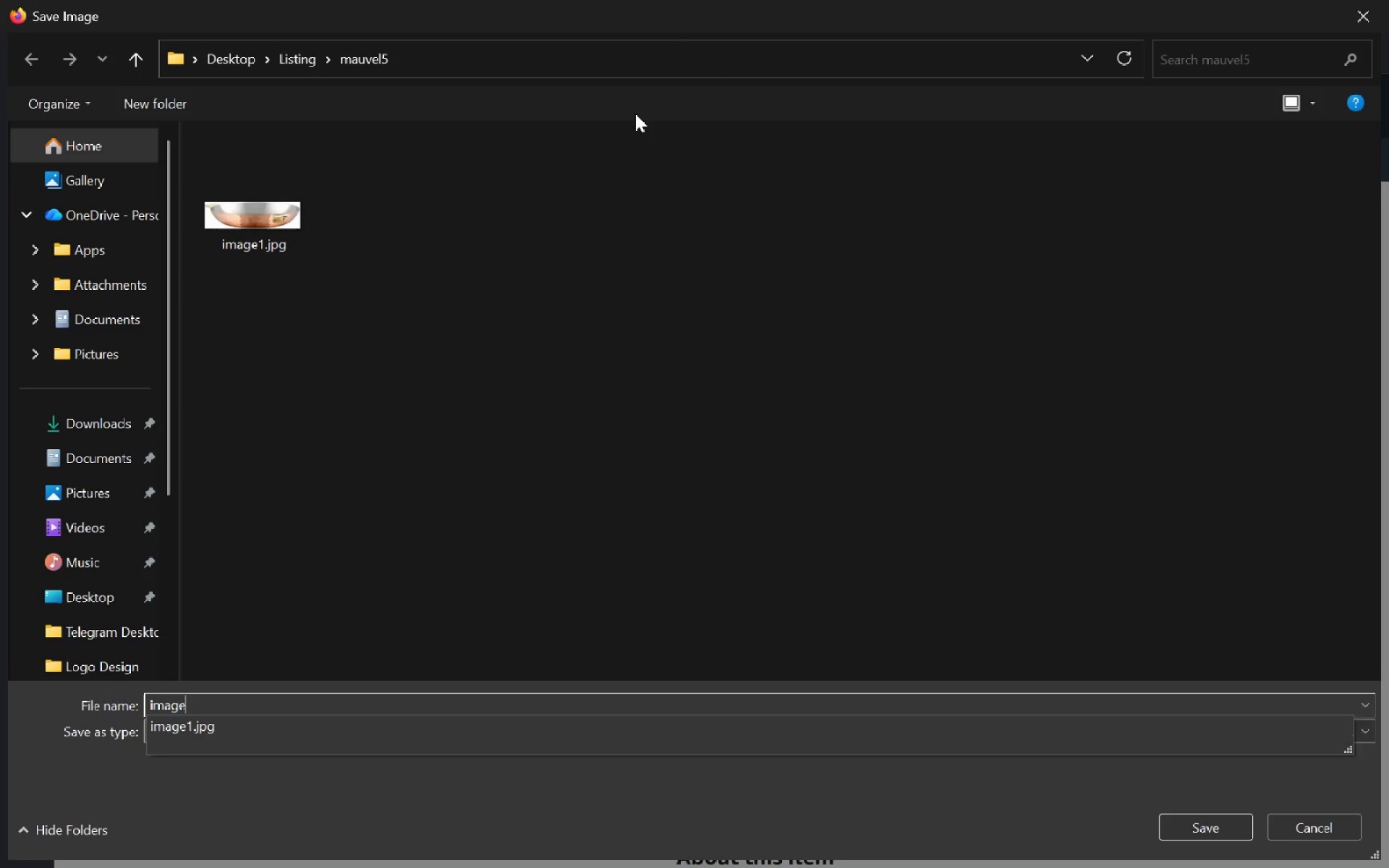 
key(Control+2)
 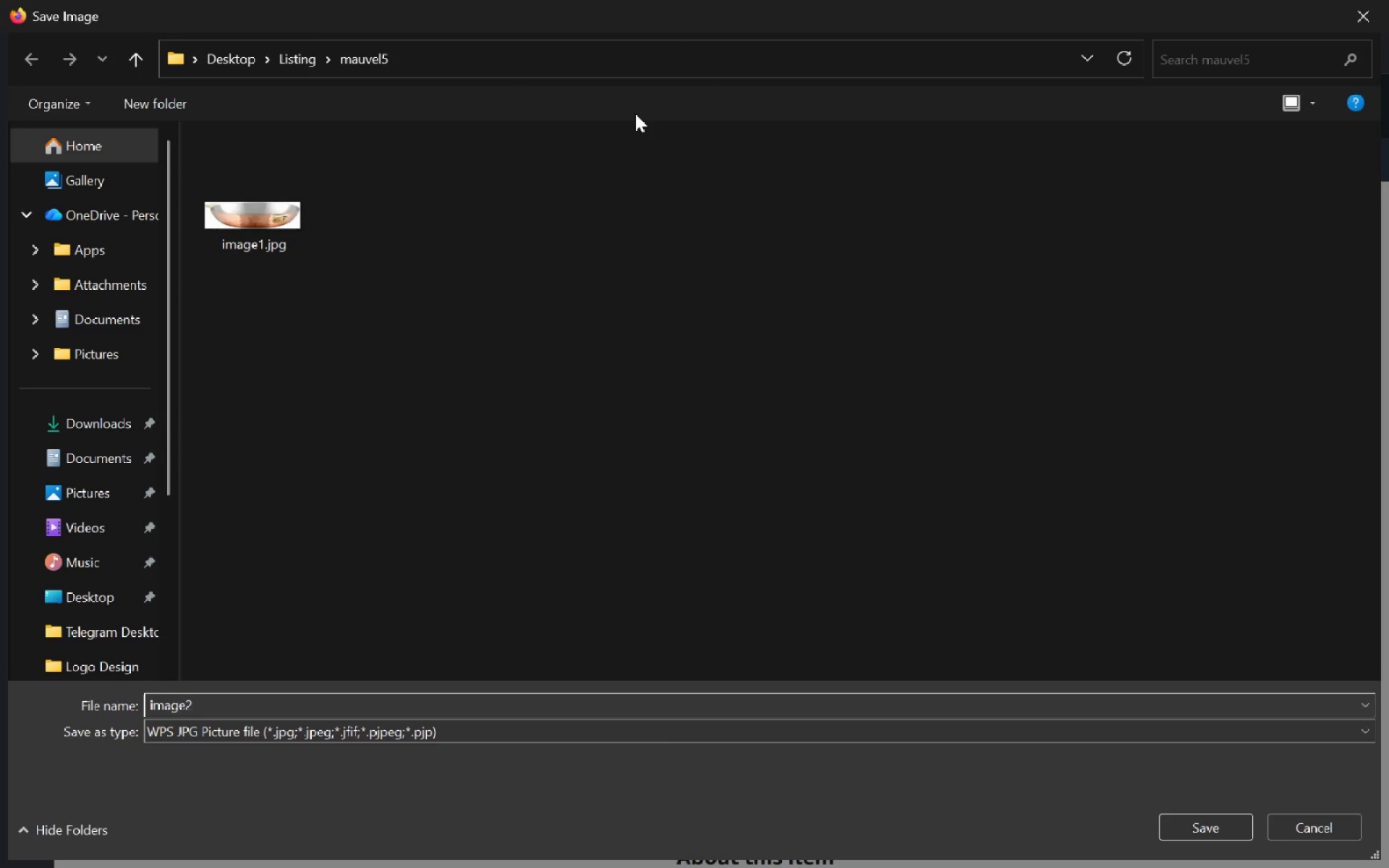 
key(Control+Enter)
 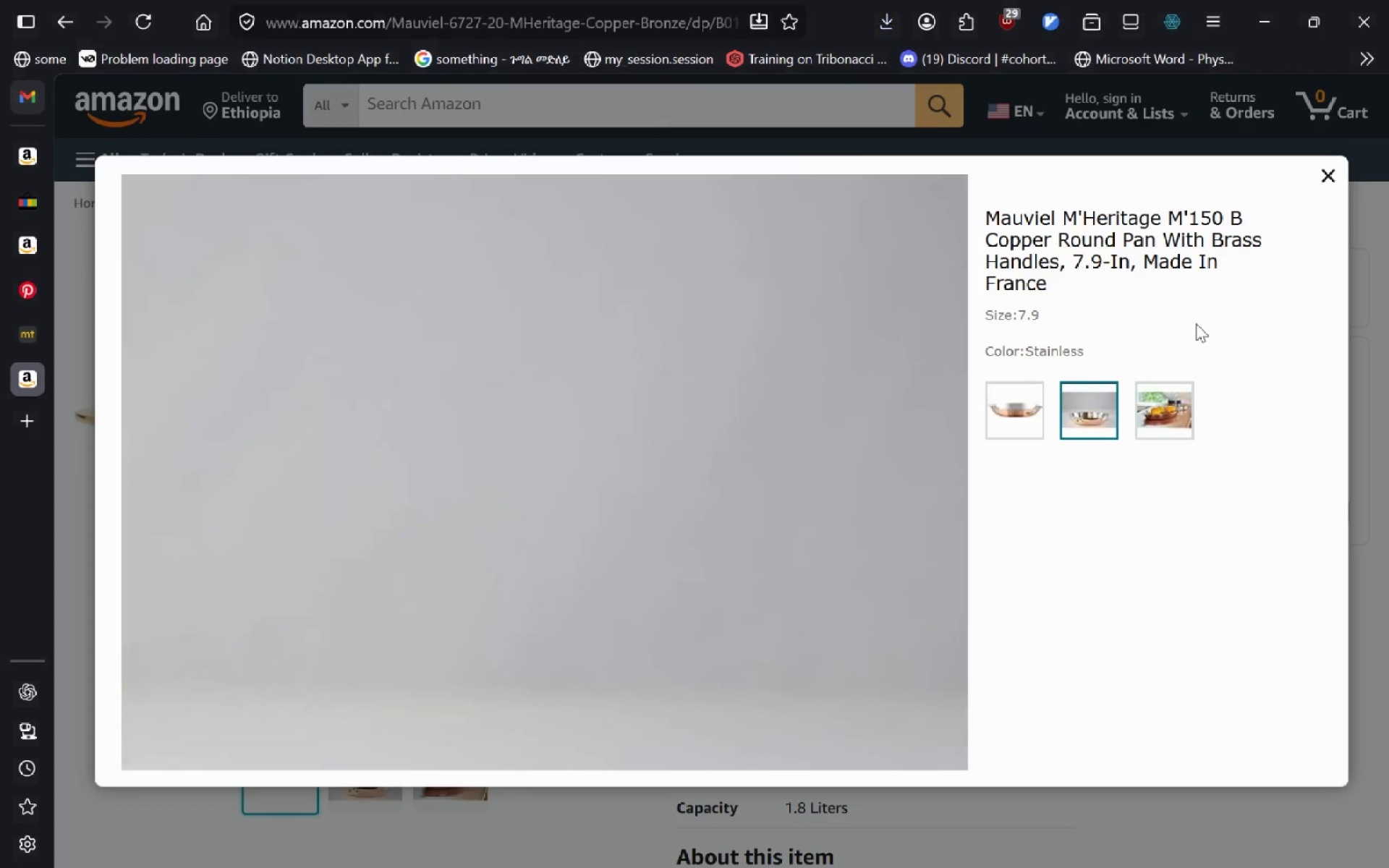 
left_click([1152, 420])
 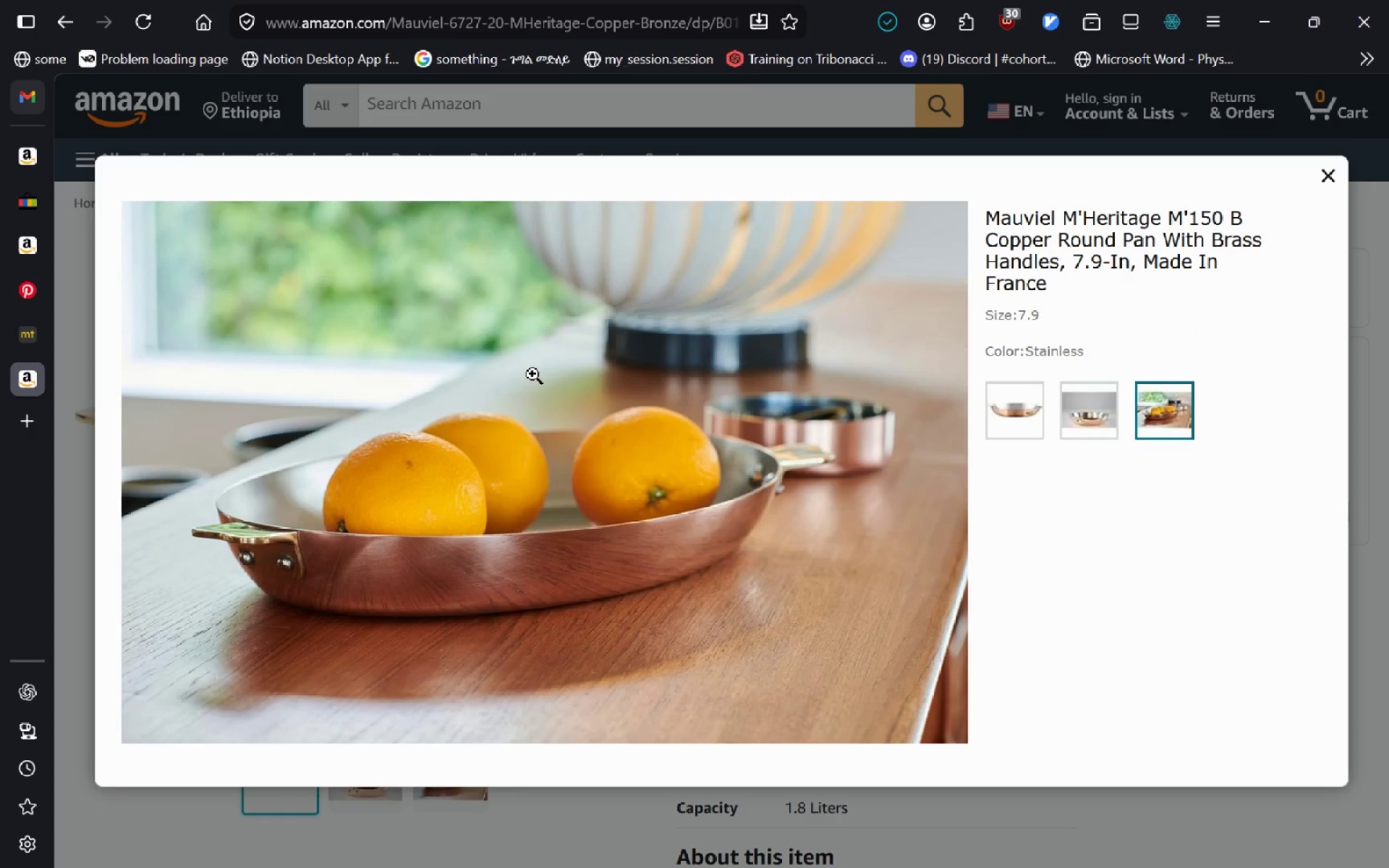 
right_click([532, 374])
 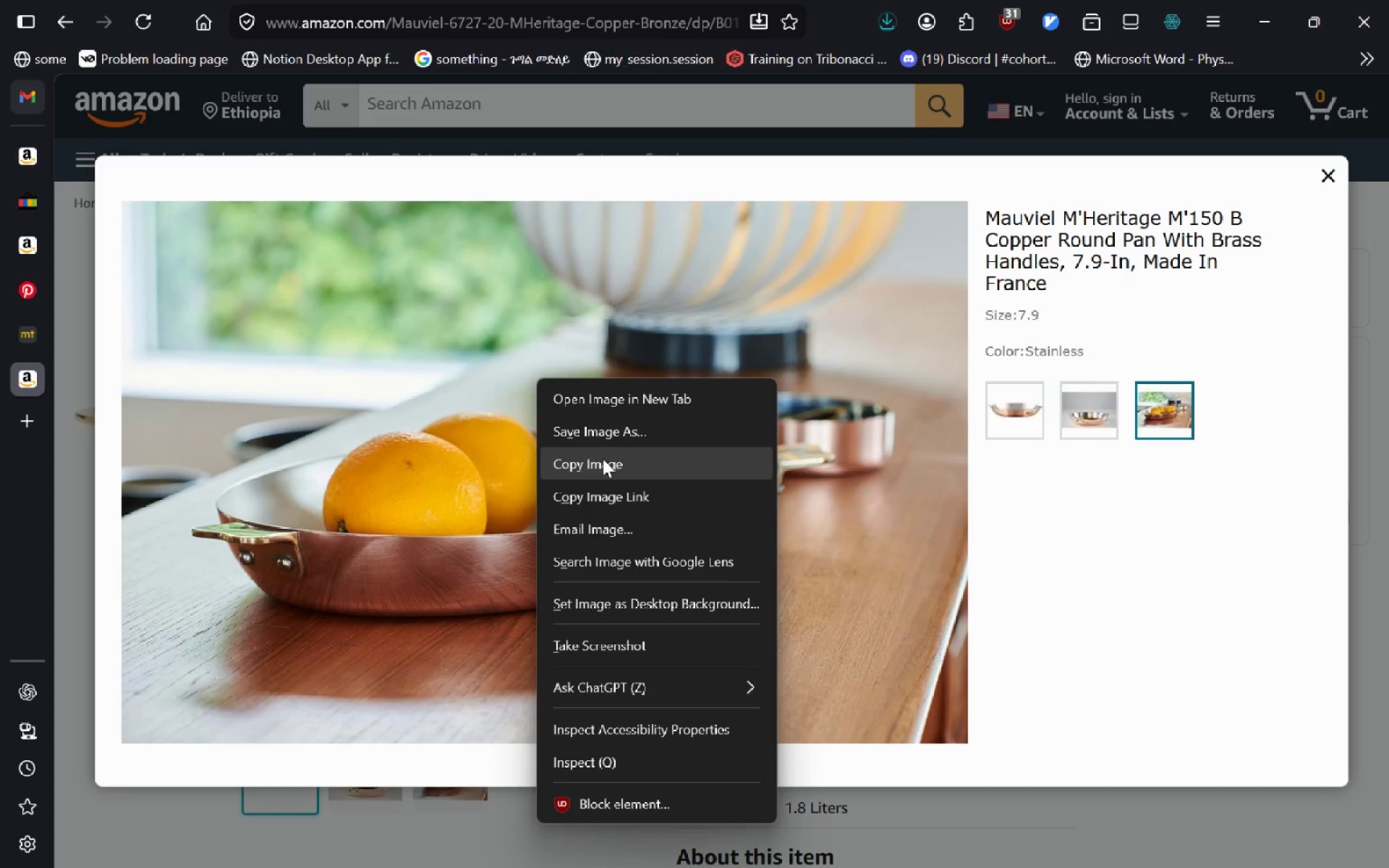 
left_click([600, 443])
 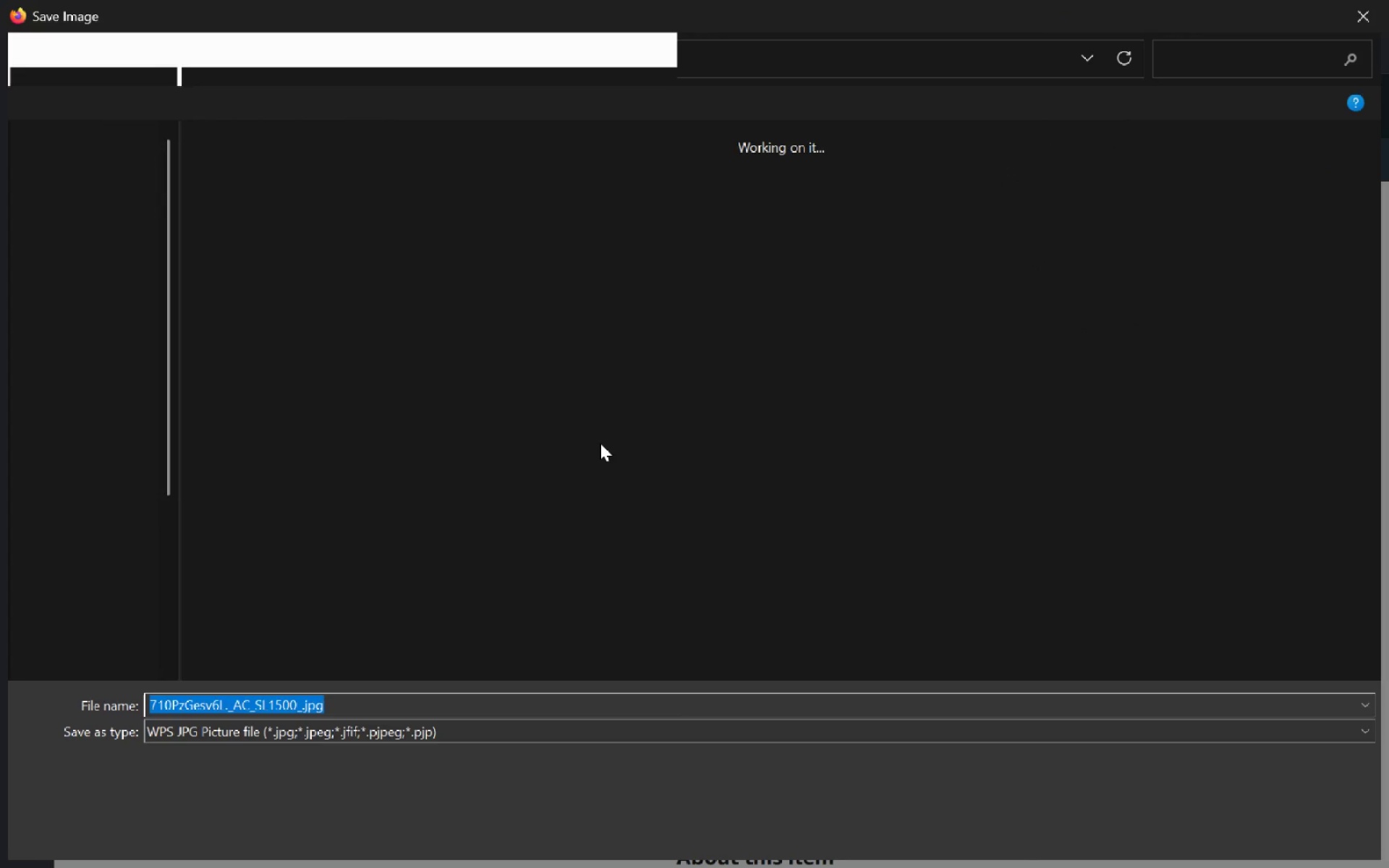 
type(mauvel2)
 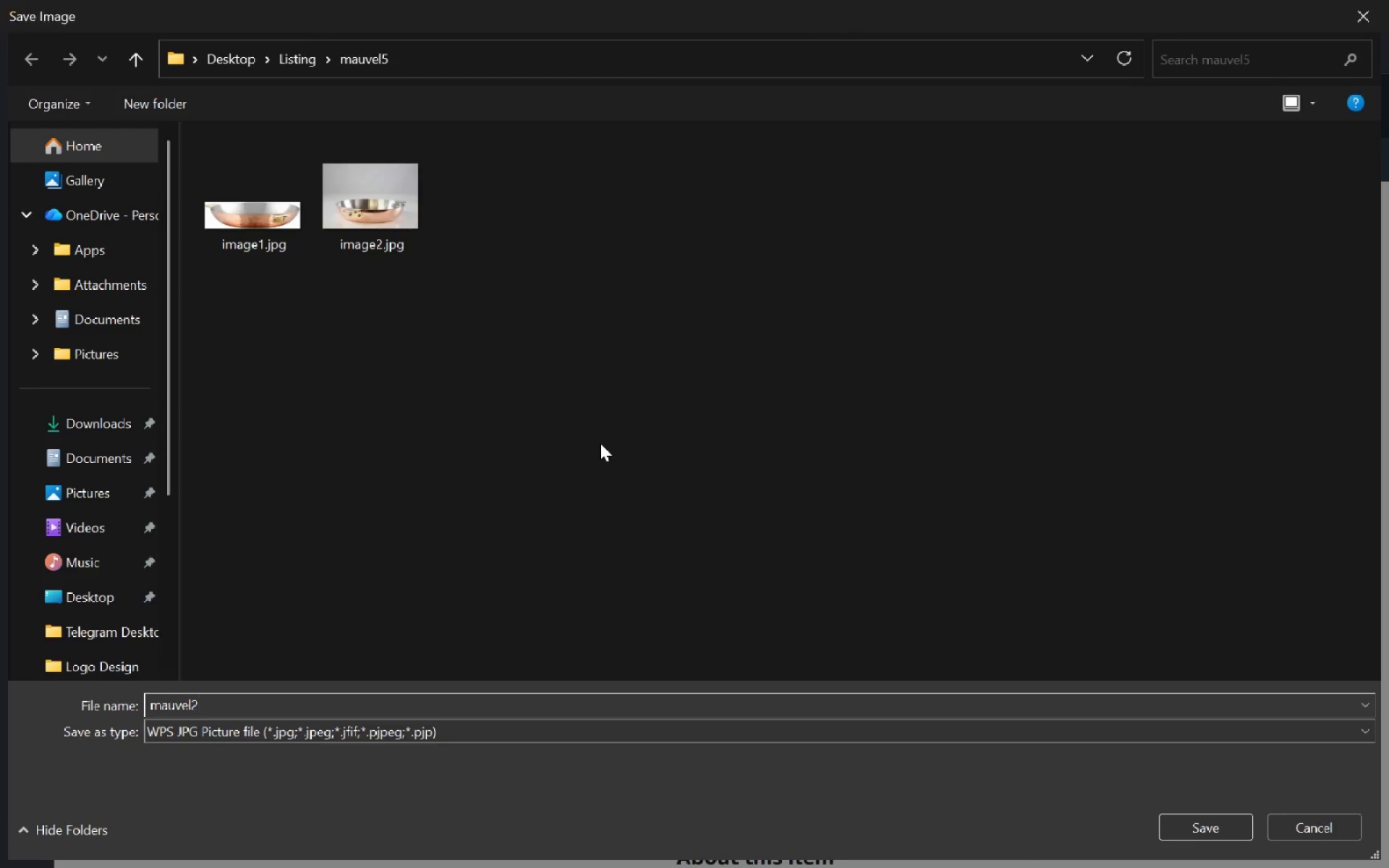 
key(Enter)
 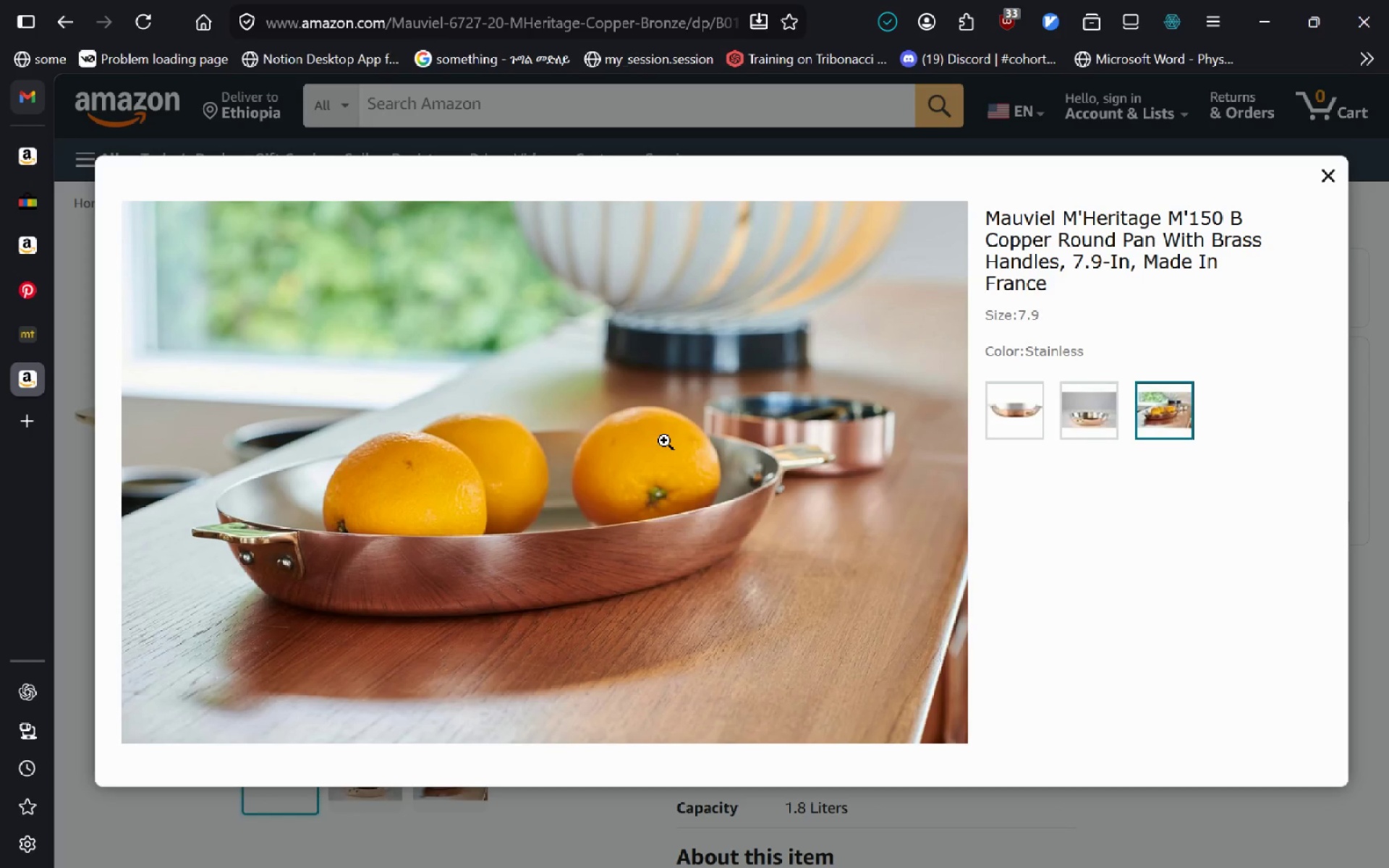 
key(Alt+Tab)
 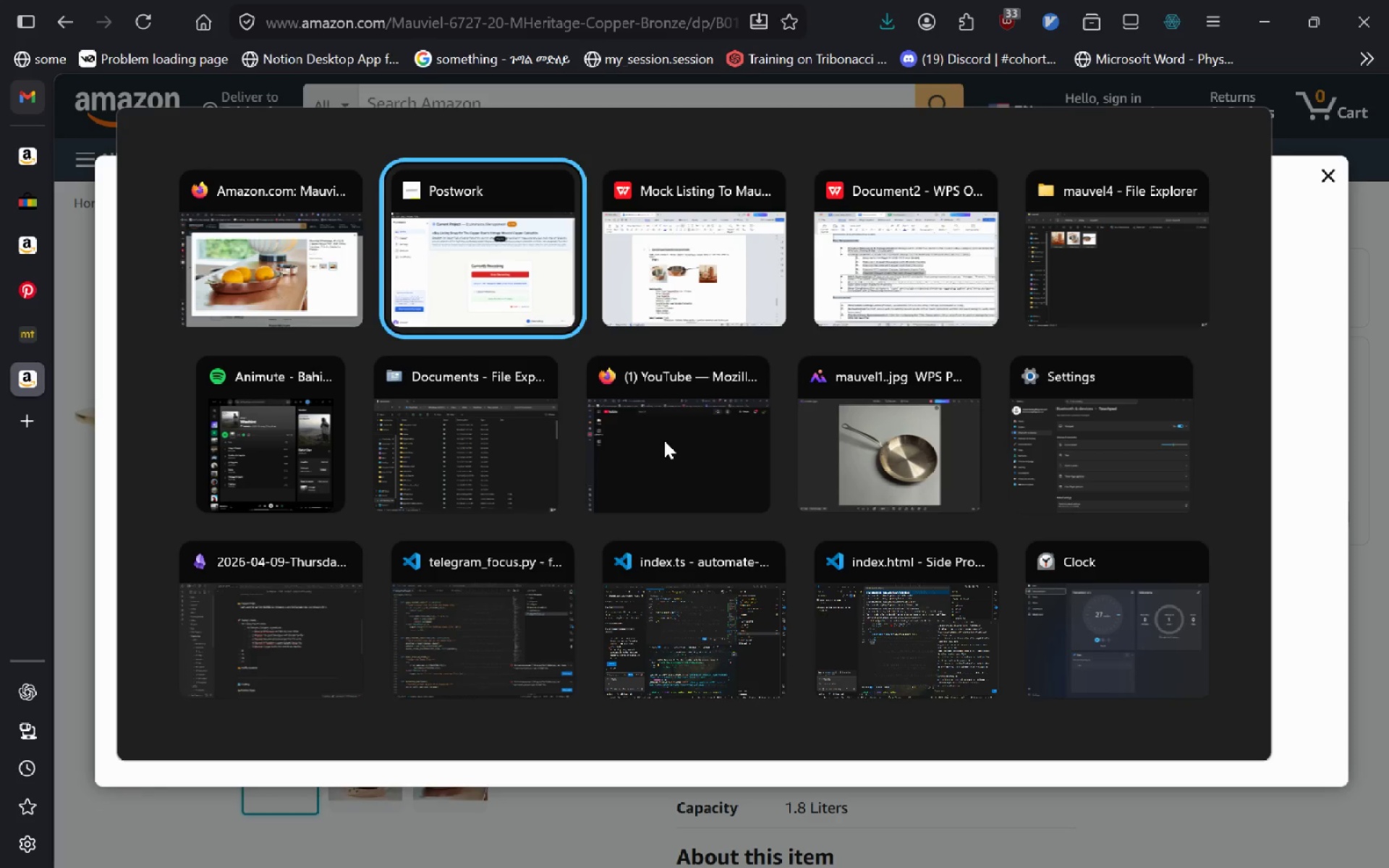 
key(Alt+Tab)
 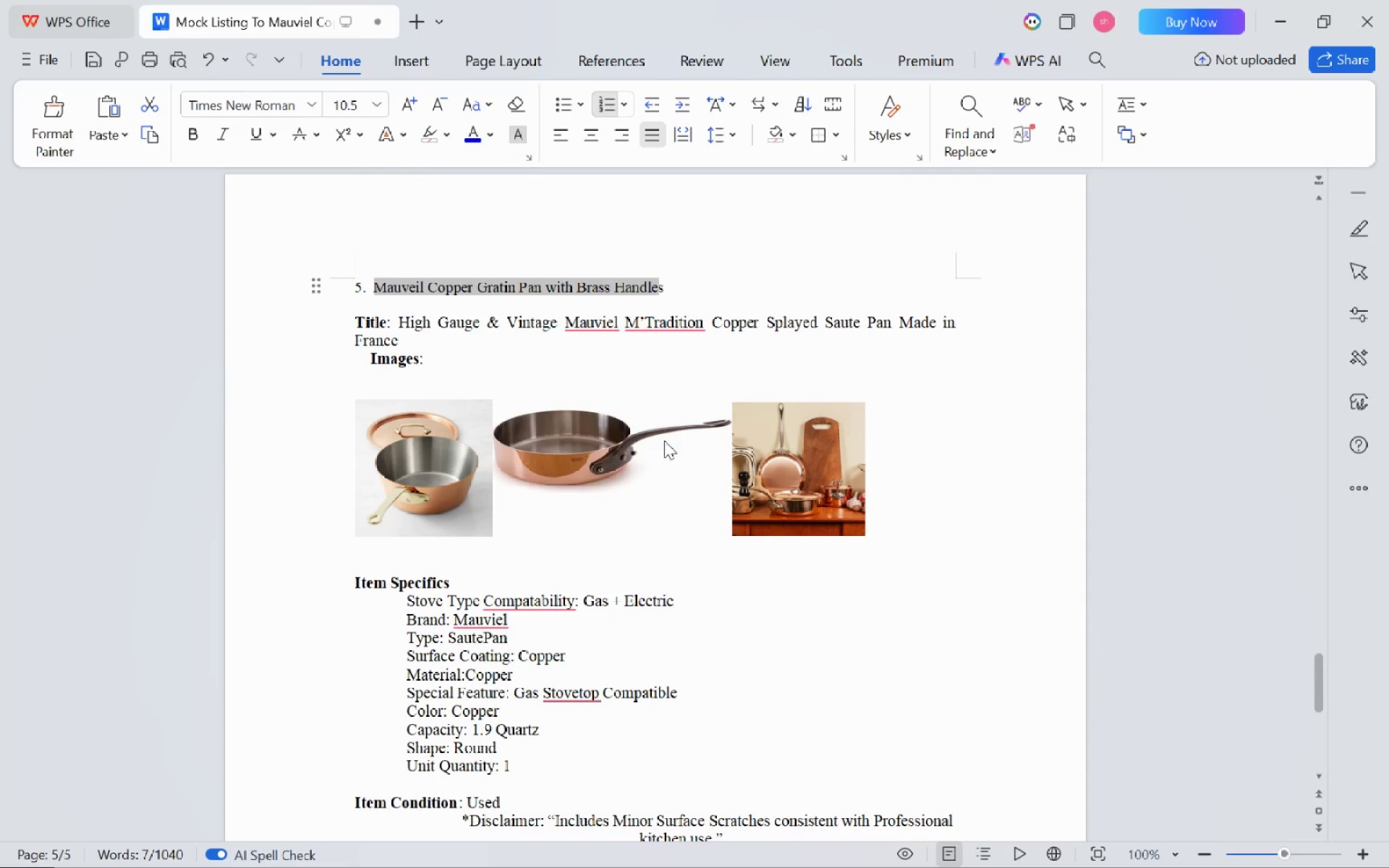 
scroll: coordinate [664, 441], scroll_direction: down, amount: 45.0
 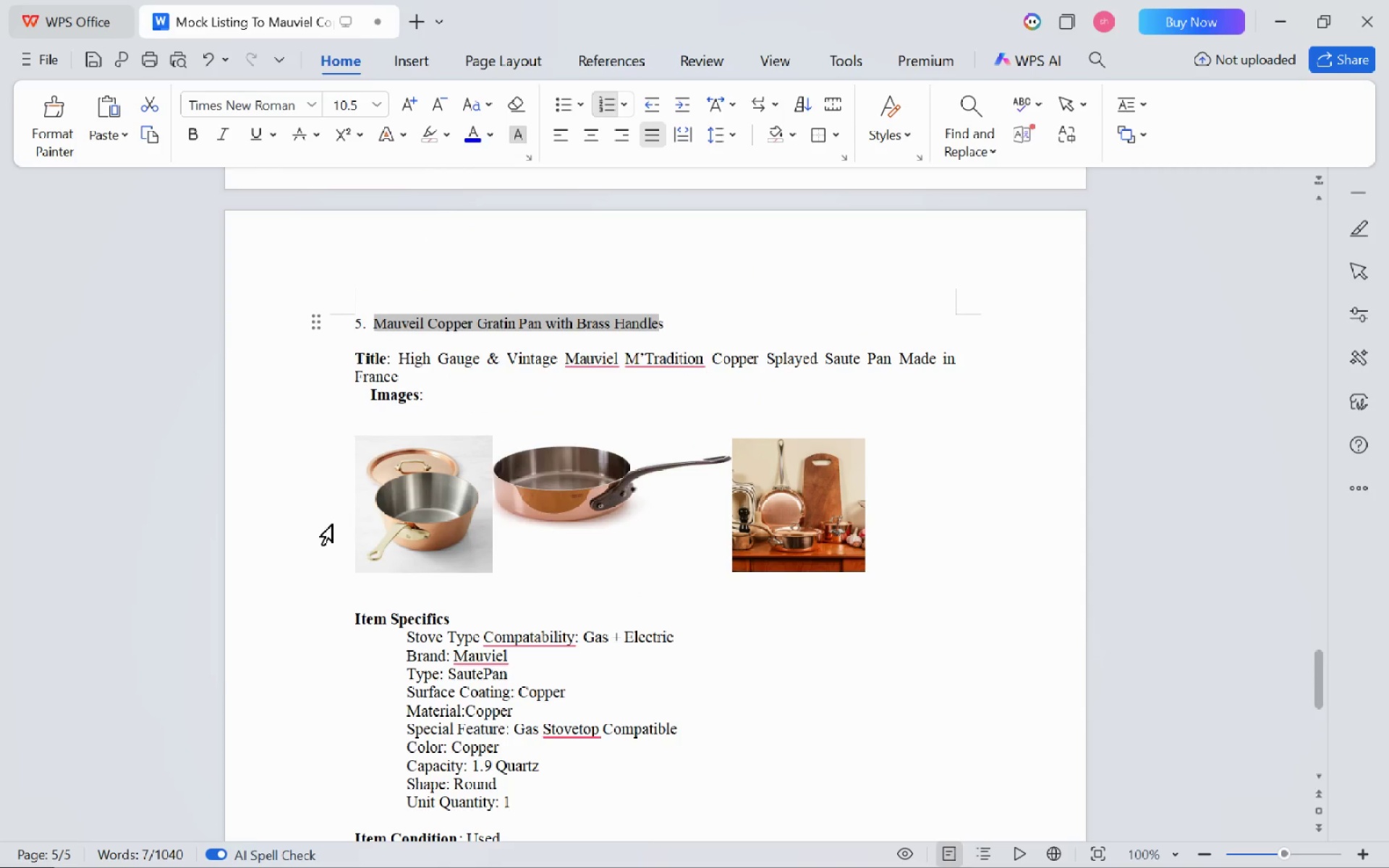 
left_click_drag(start_coordinate=[317, 537], to_coordinate=[627, 526])
 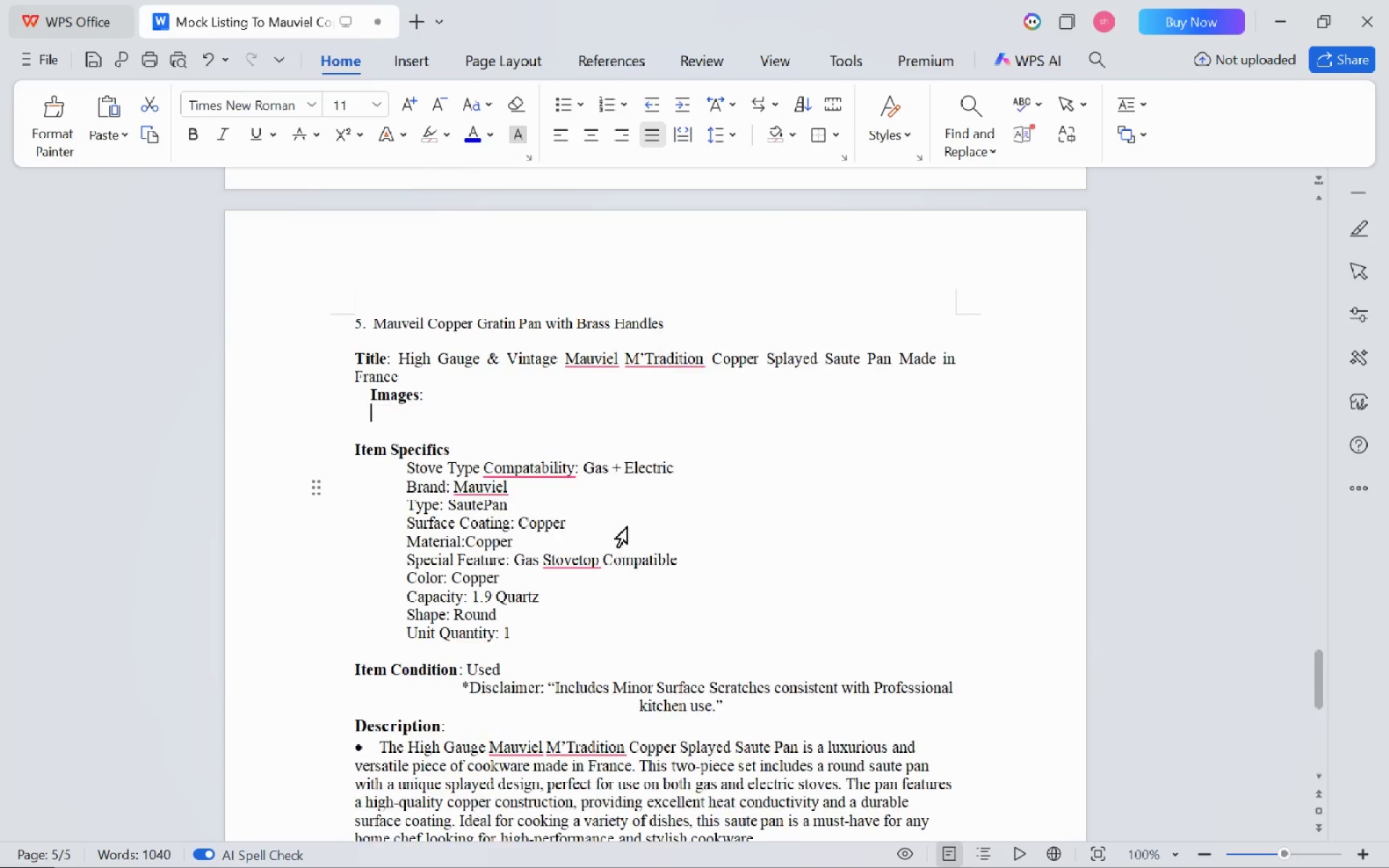 
key(Delete)
 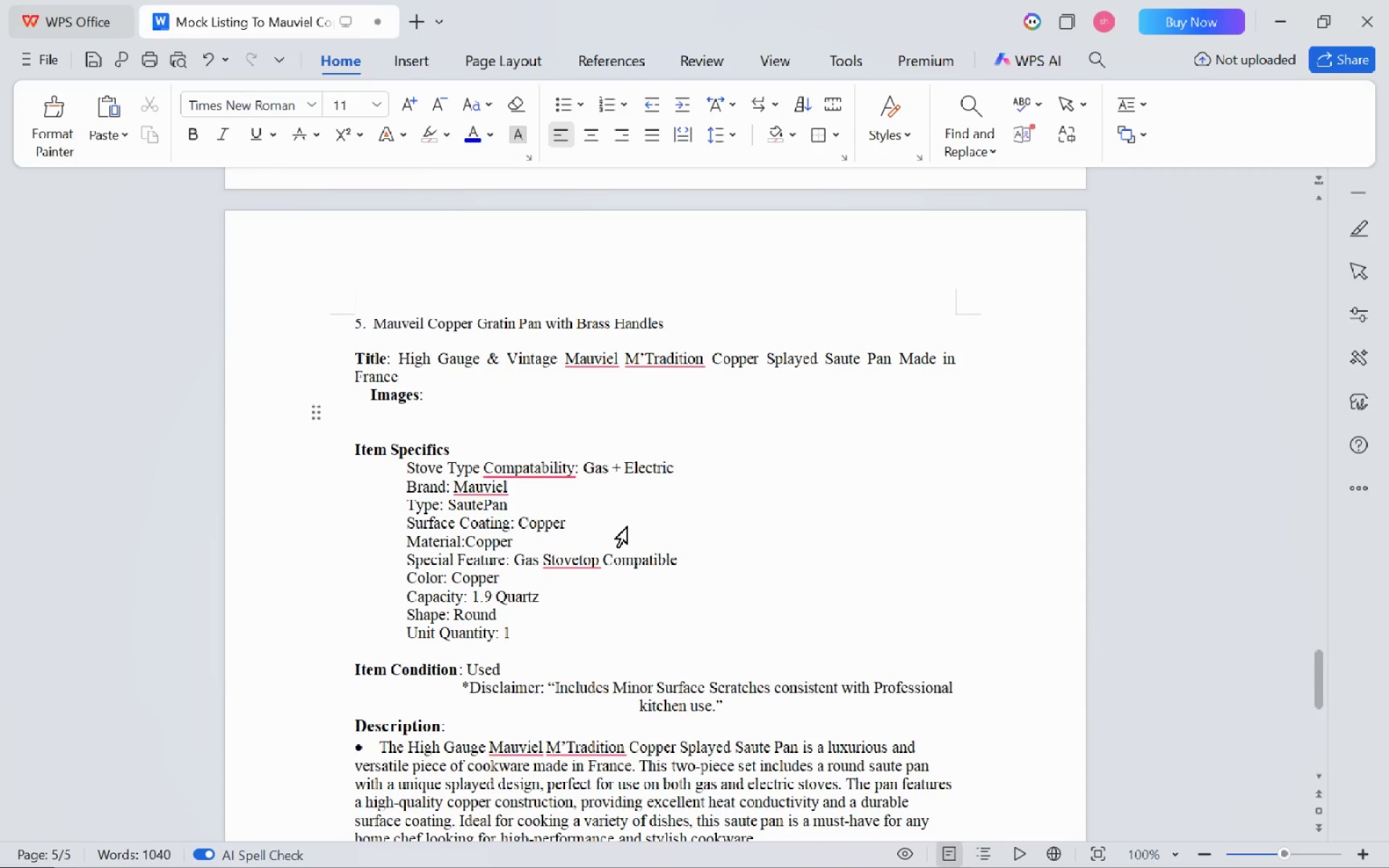 
left_click_drag(start_coordinate=[551, 608], to_coordinate=[434, 594])
 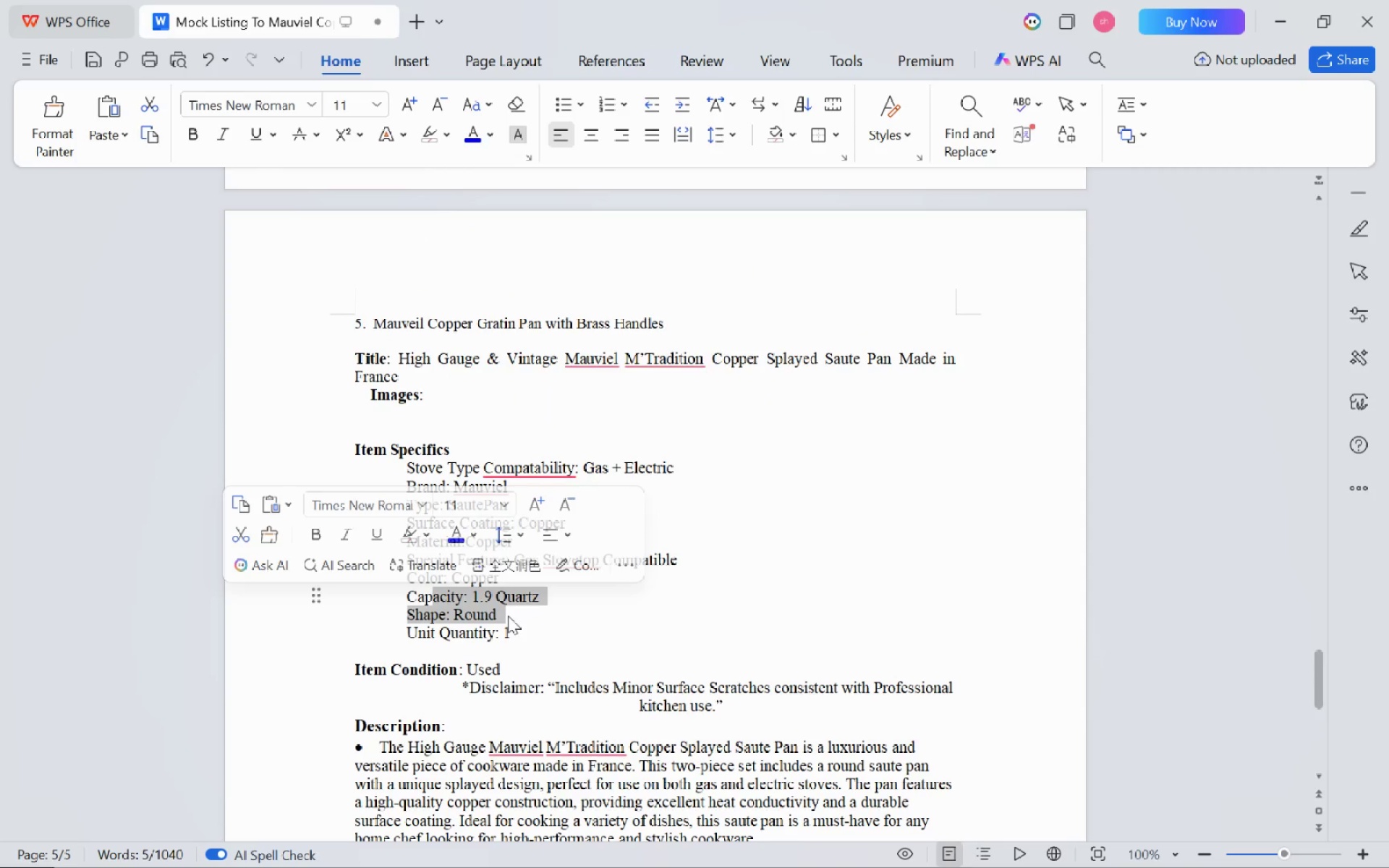 
left_click([508, 616])
 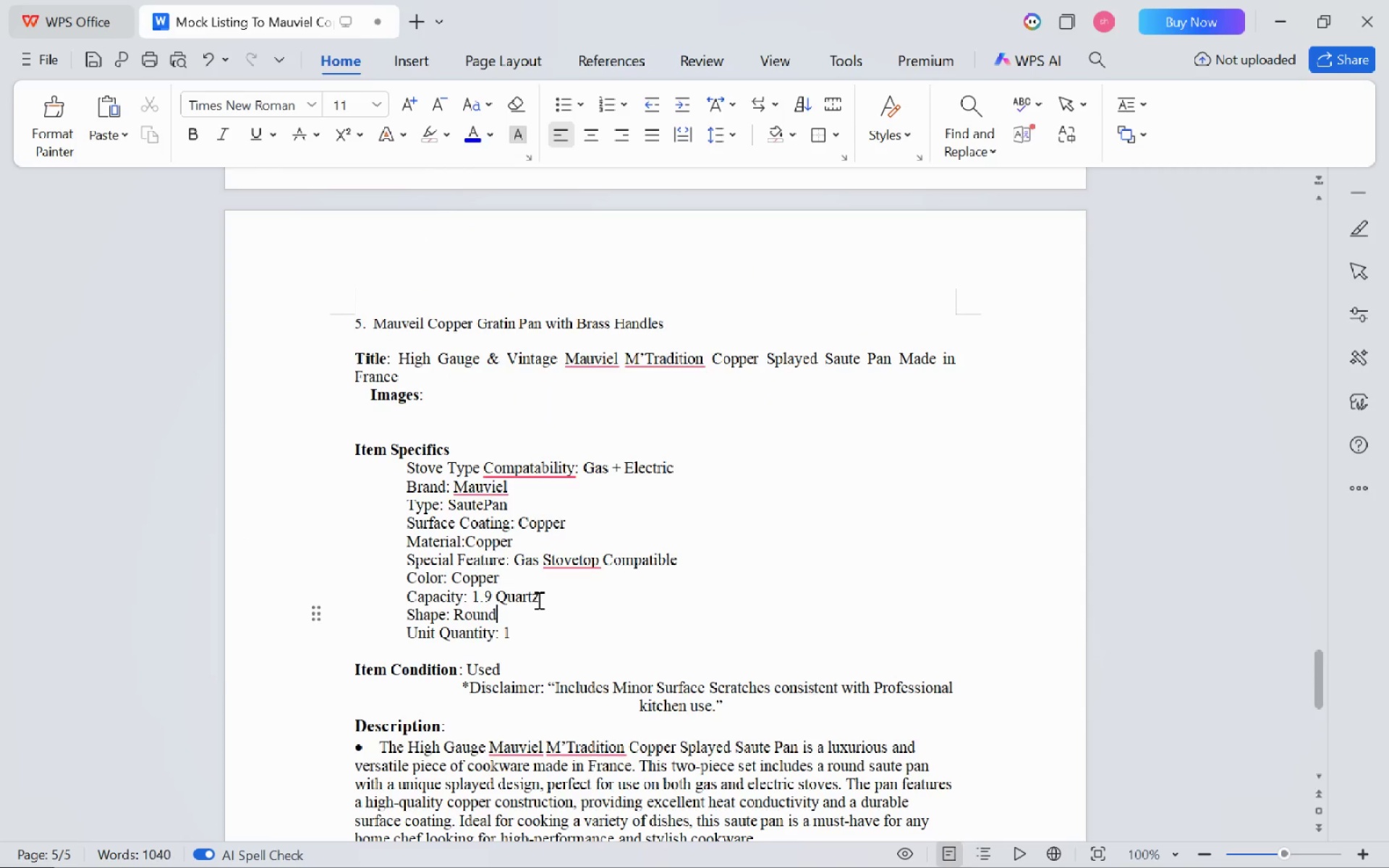 
left_click_drag(start_coordinate=[538, 599], to_coordinate=[390, 603])
 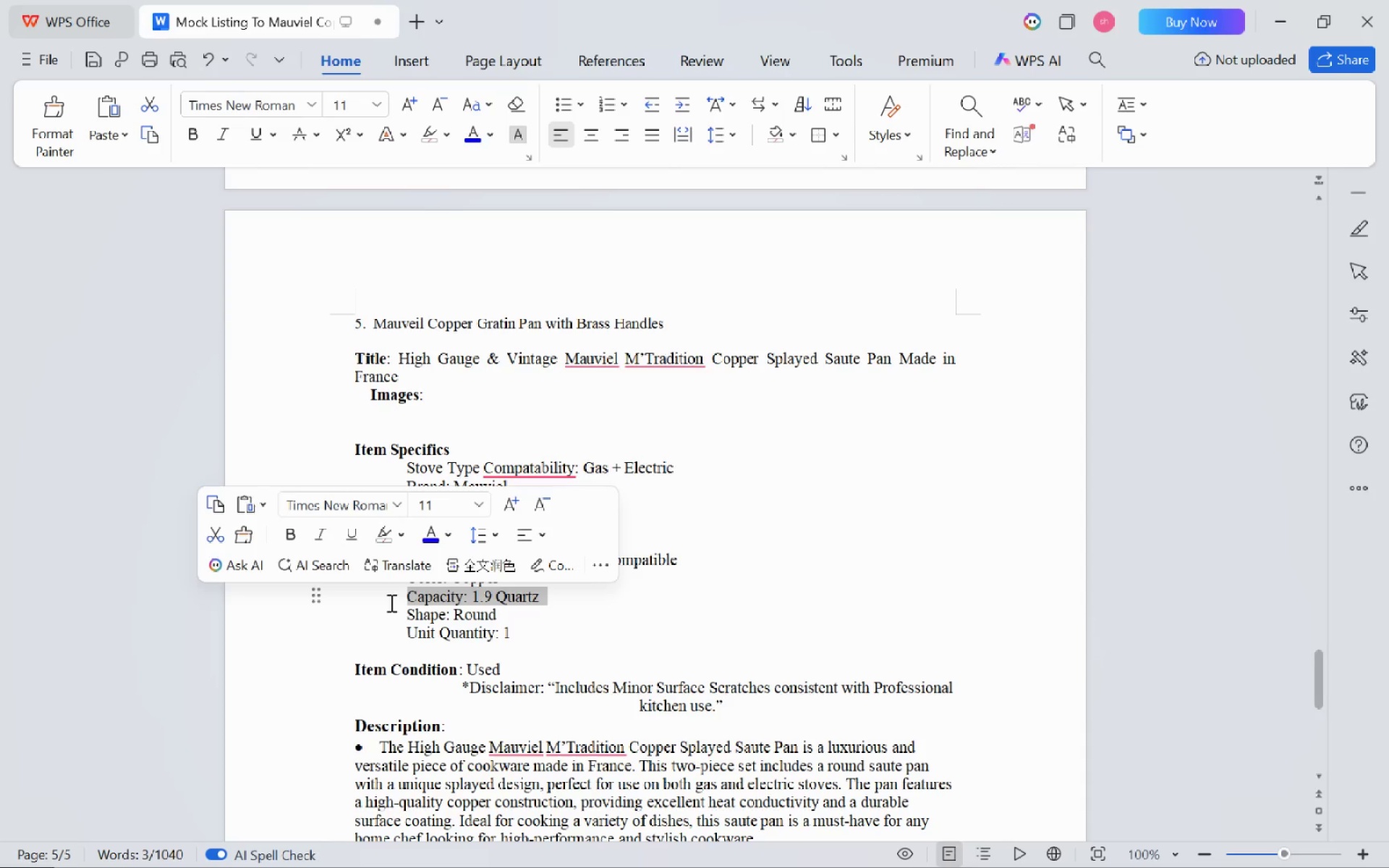 
key(Backspace)
 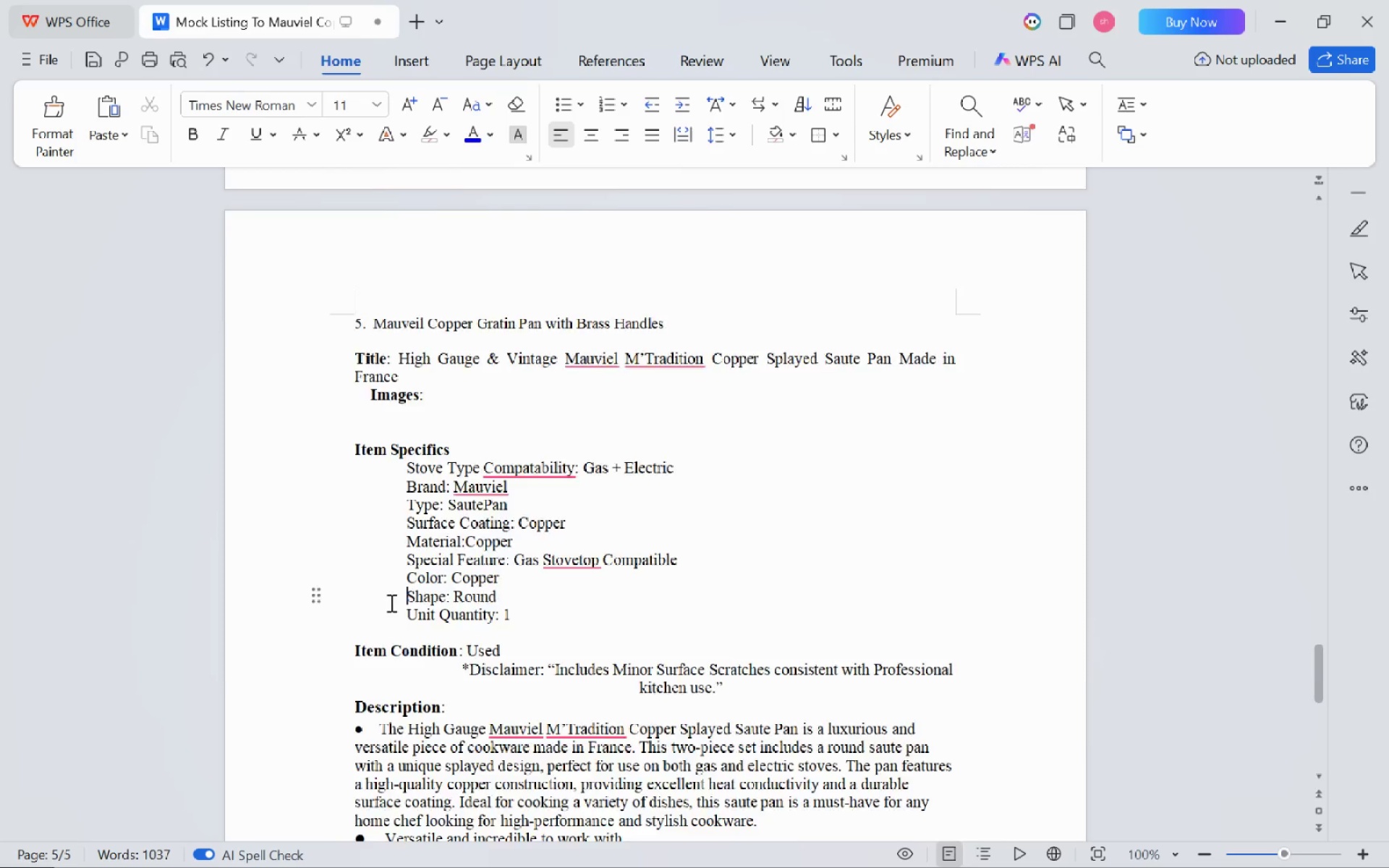 
scroll: coordinate [390, 603], scroll_direction: up, amount: 15.0
 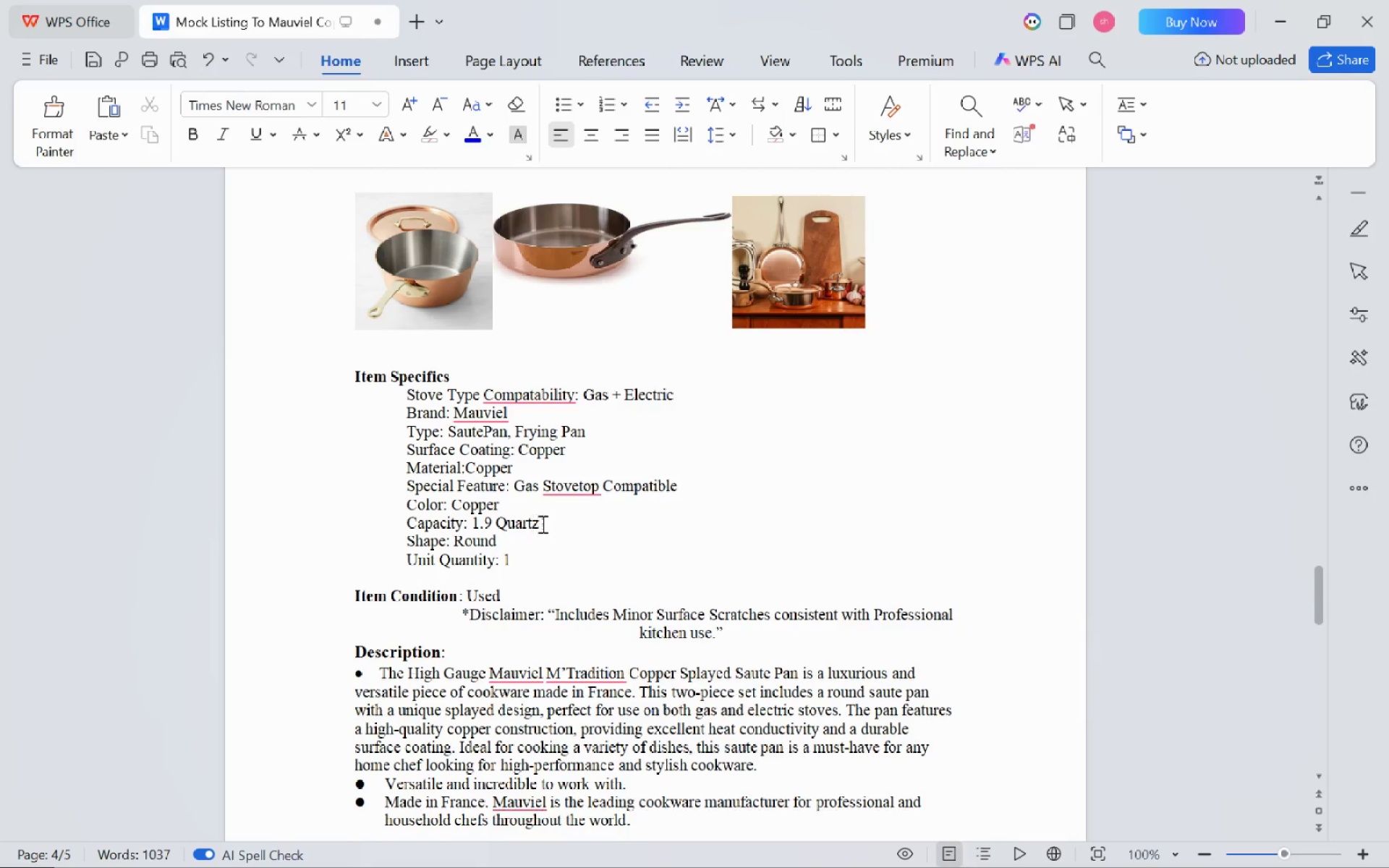 
left_click_drag(start_coordinate=[544, 526], to_coordinate=[385, 531])
 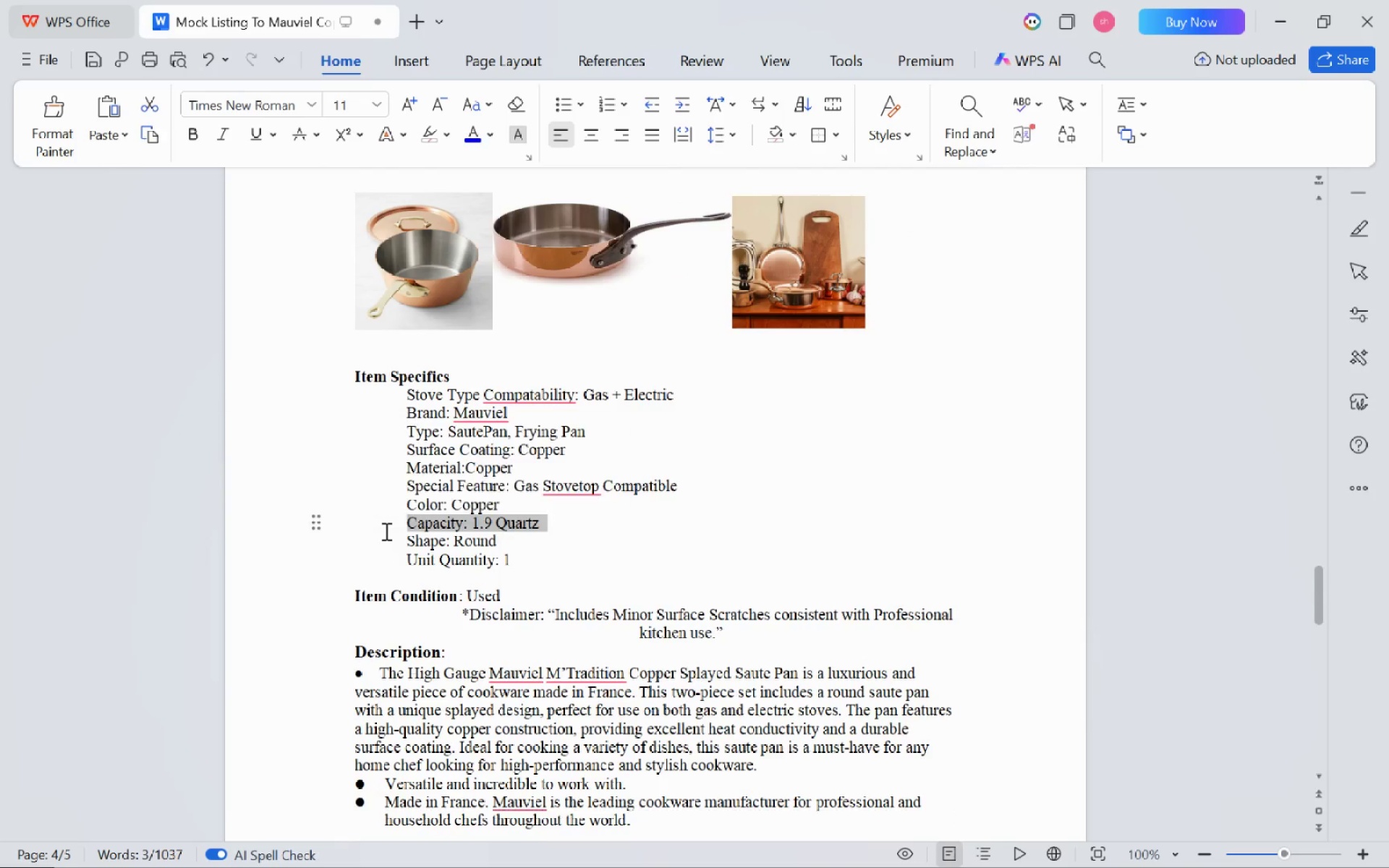 
key(Backspace)
 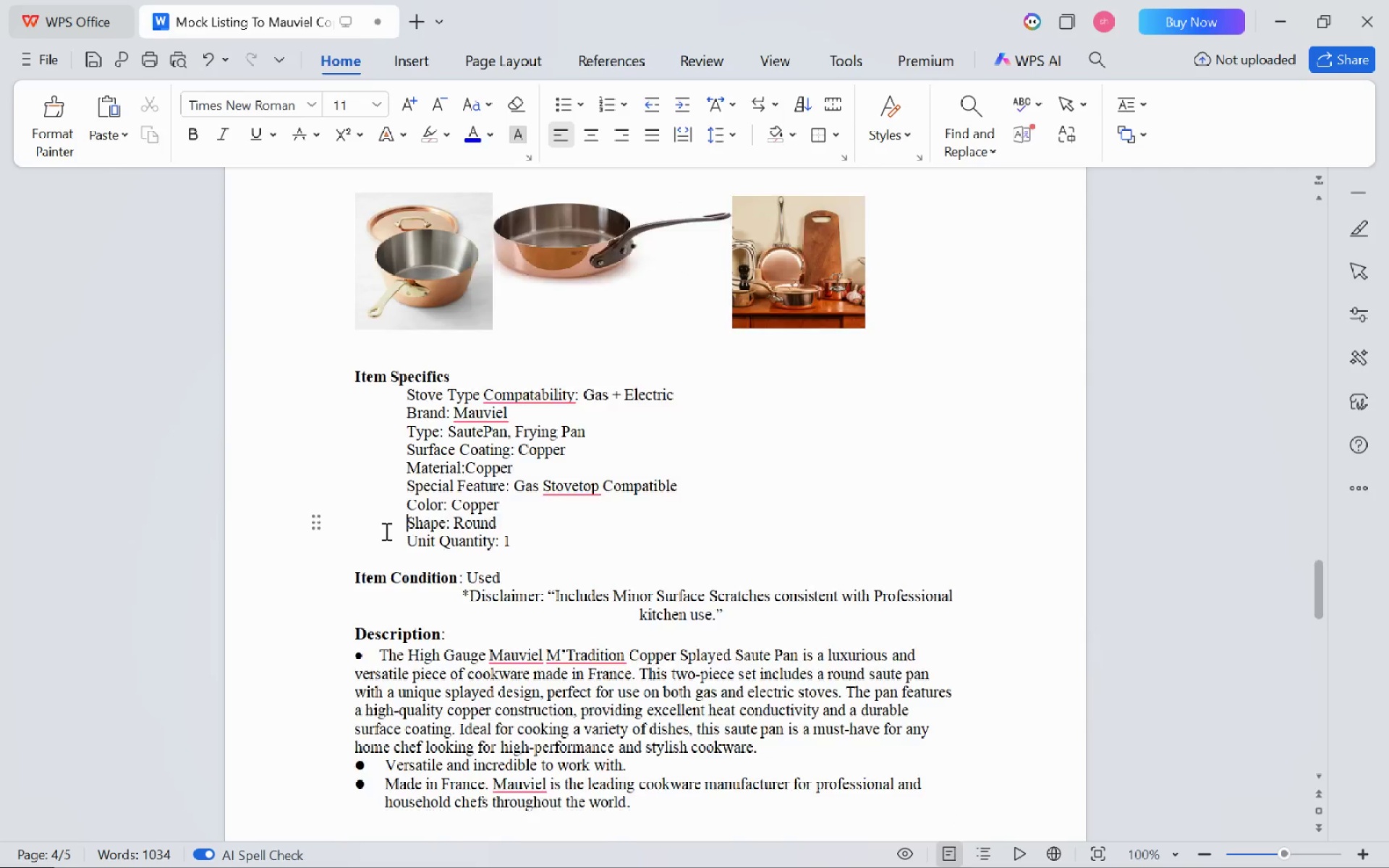 
scroll: coordinate [385, 531], scroll_direction: up, amount: 17.0
 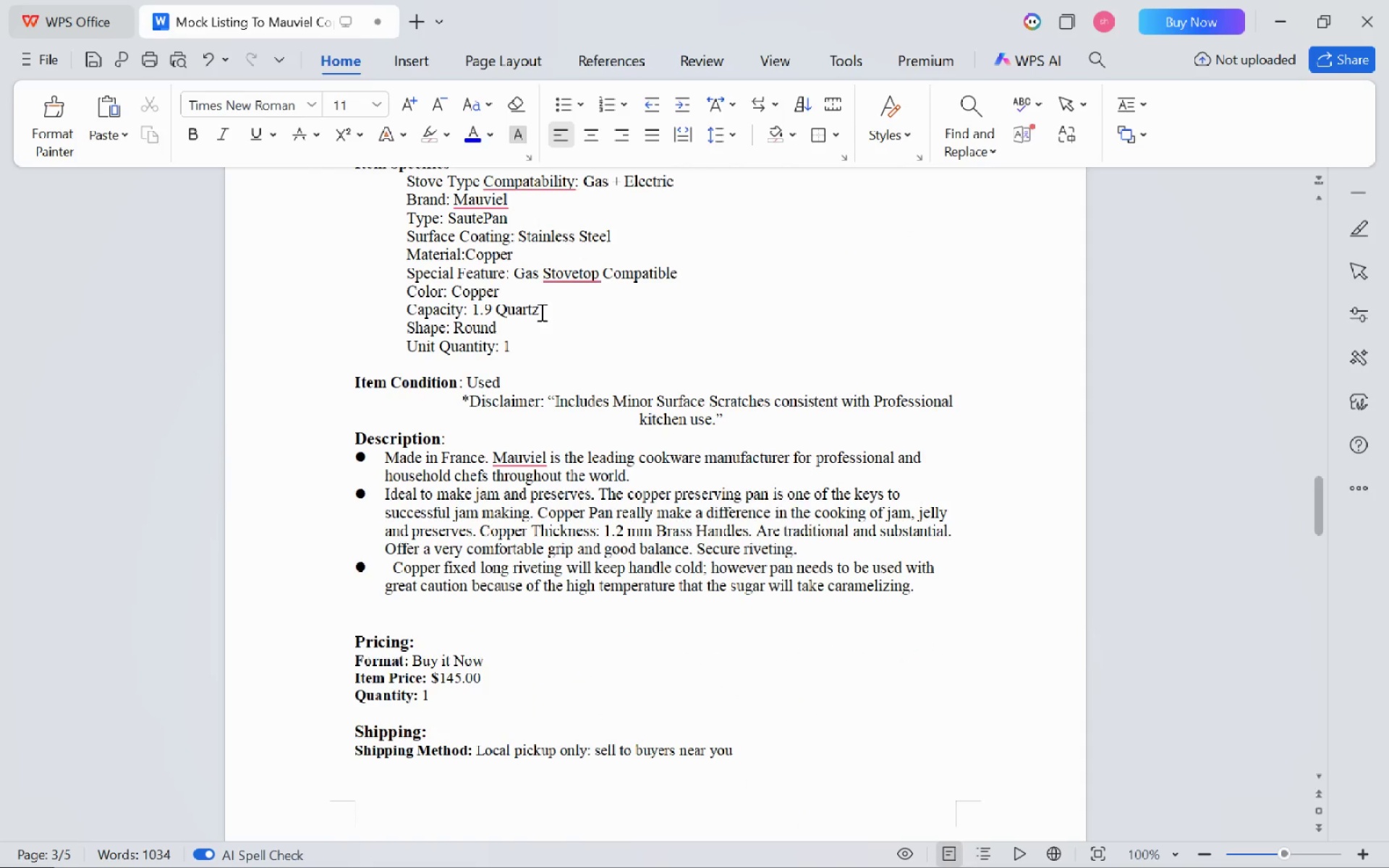 
left_click([551, 295])
 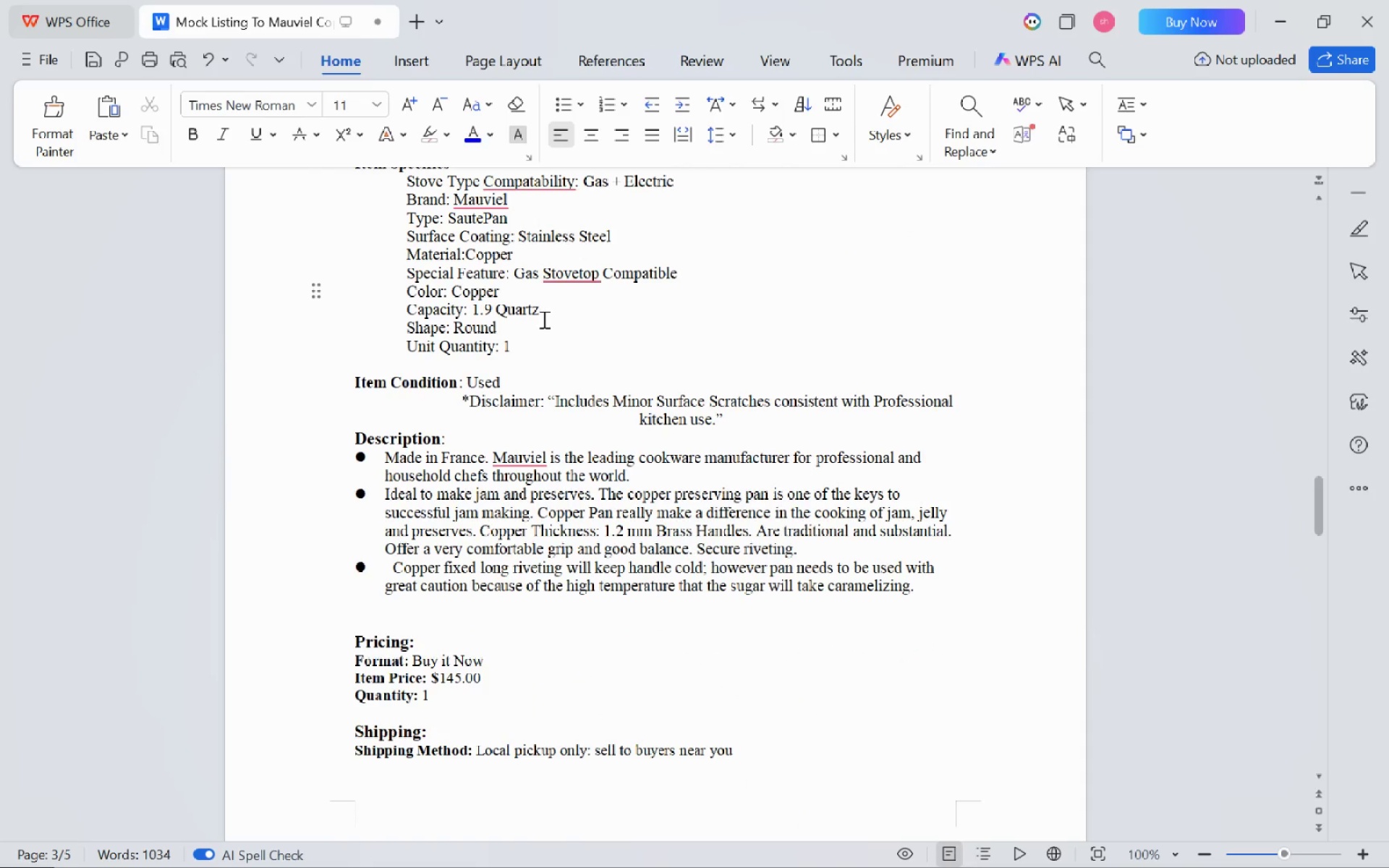 
left_click([542, 319])
 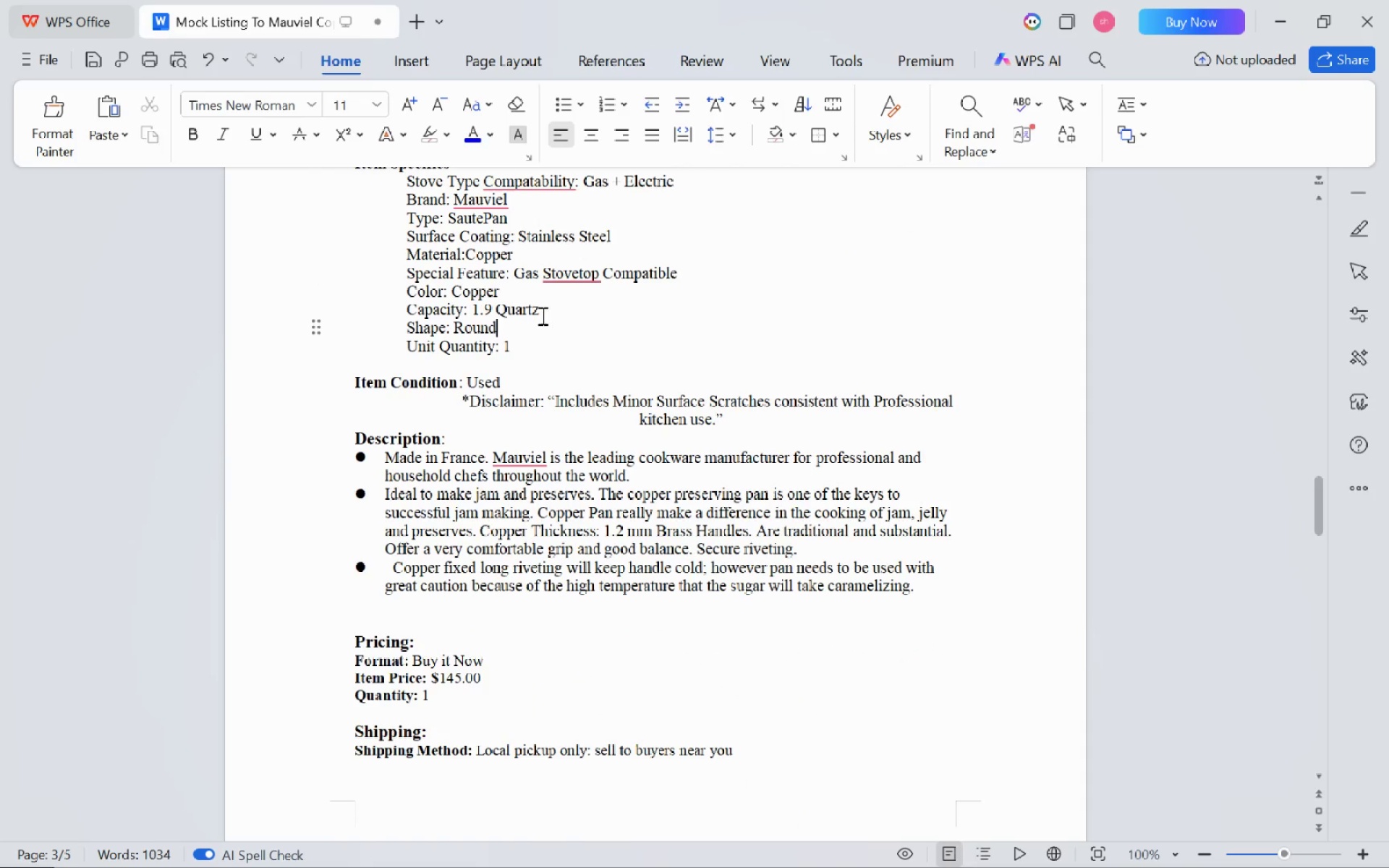 
left_click_drag(start_coordinate=[541, 314], to_coordinate=[407, 314])
 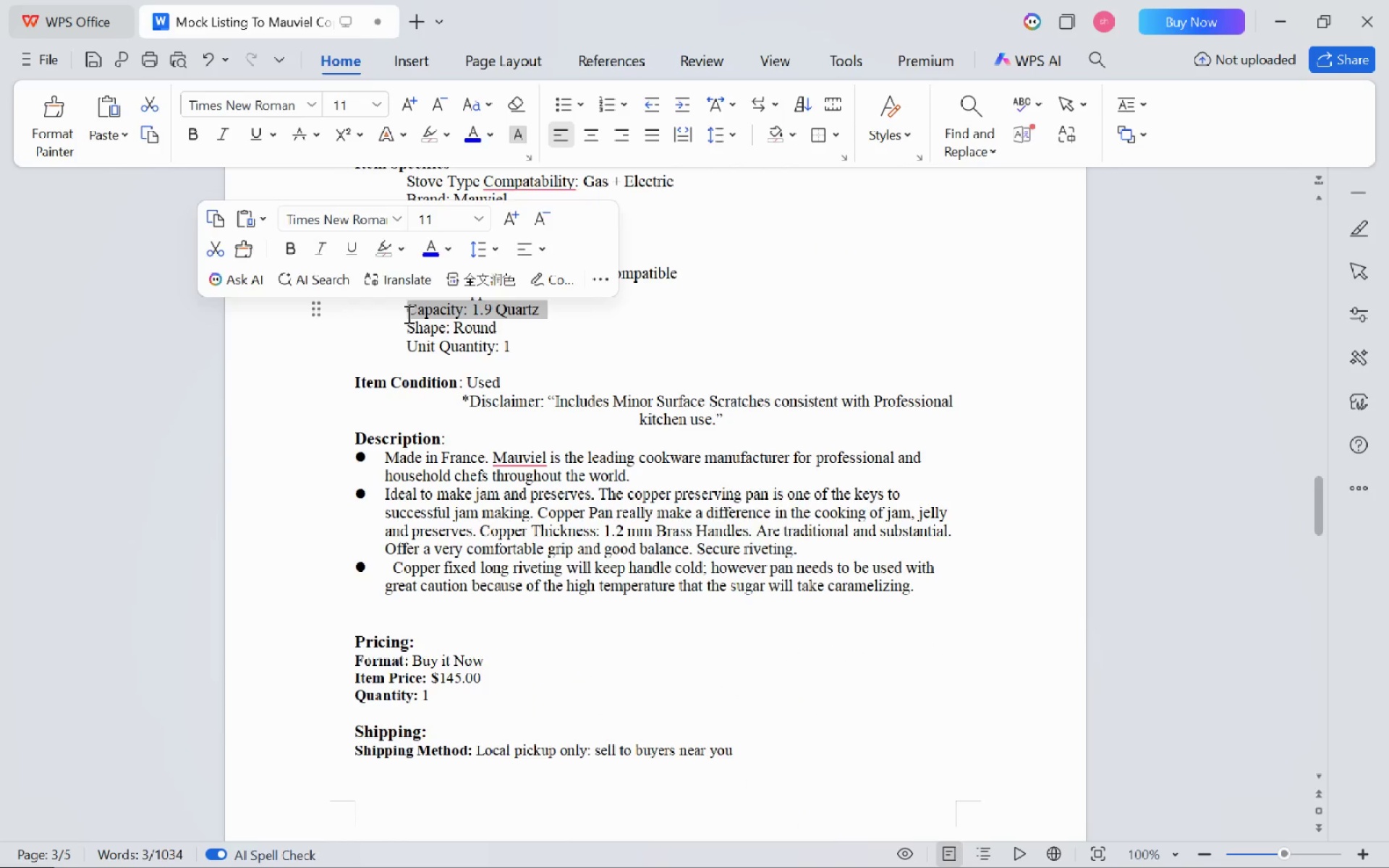 
key(Backspace)
 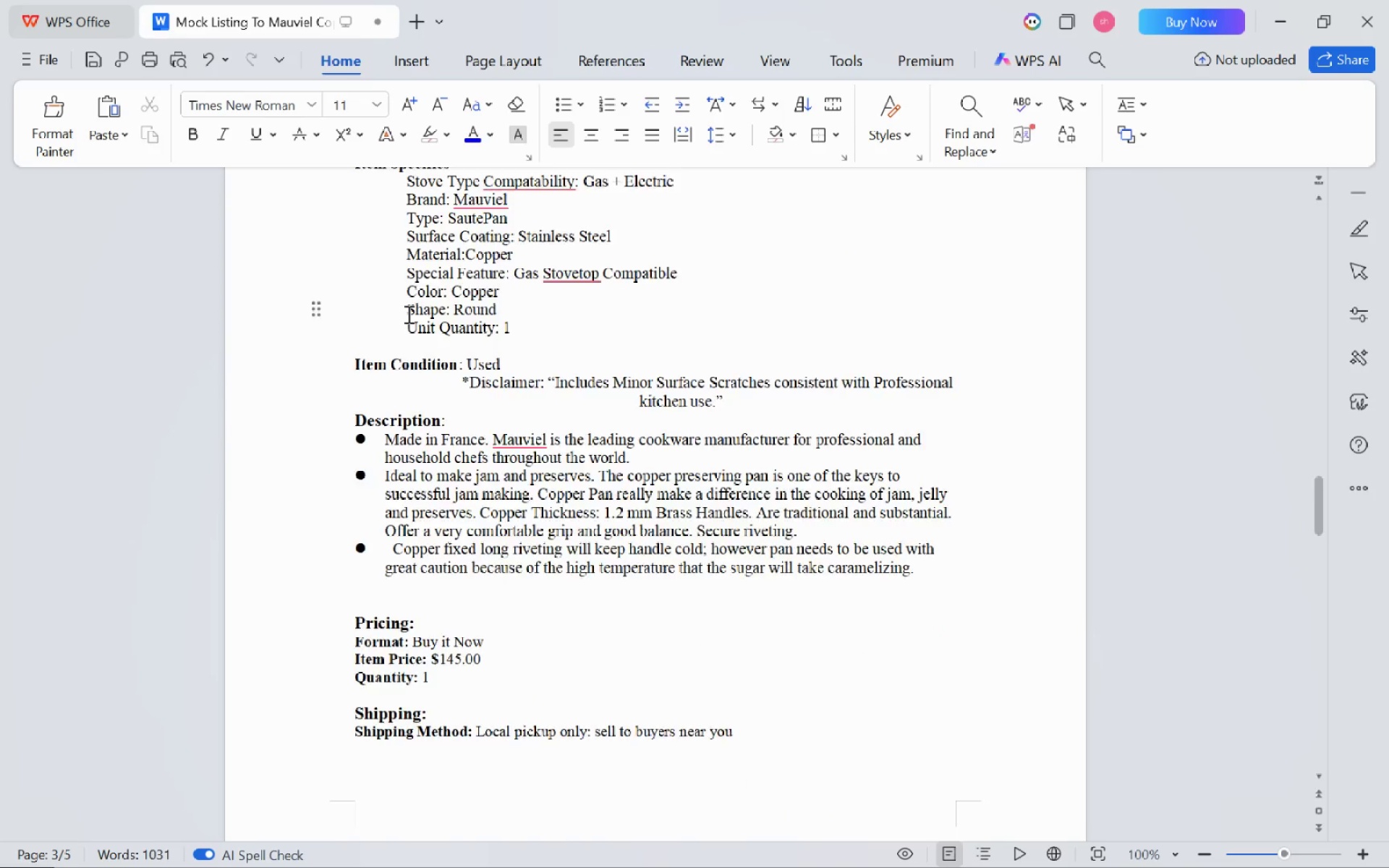 
scroll: coordinate [407, 314], scroll_direction: up, amount: 46.0
 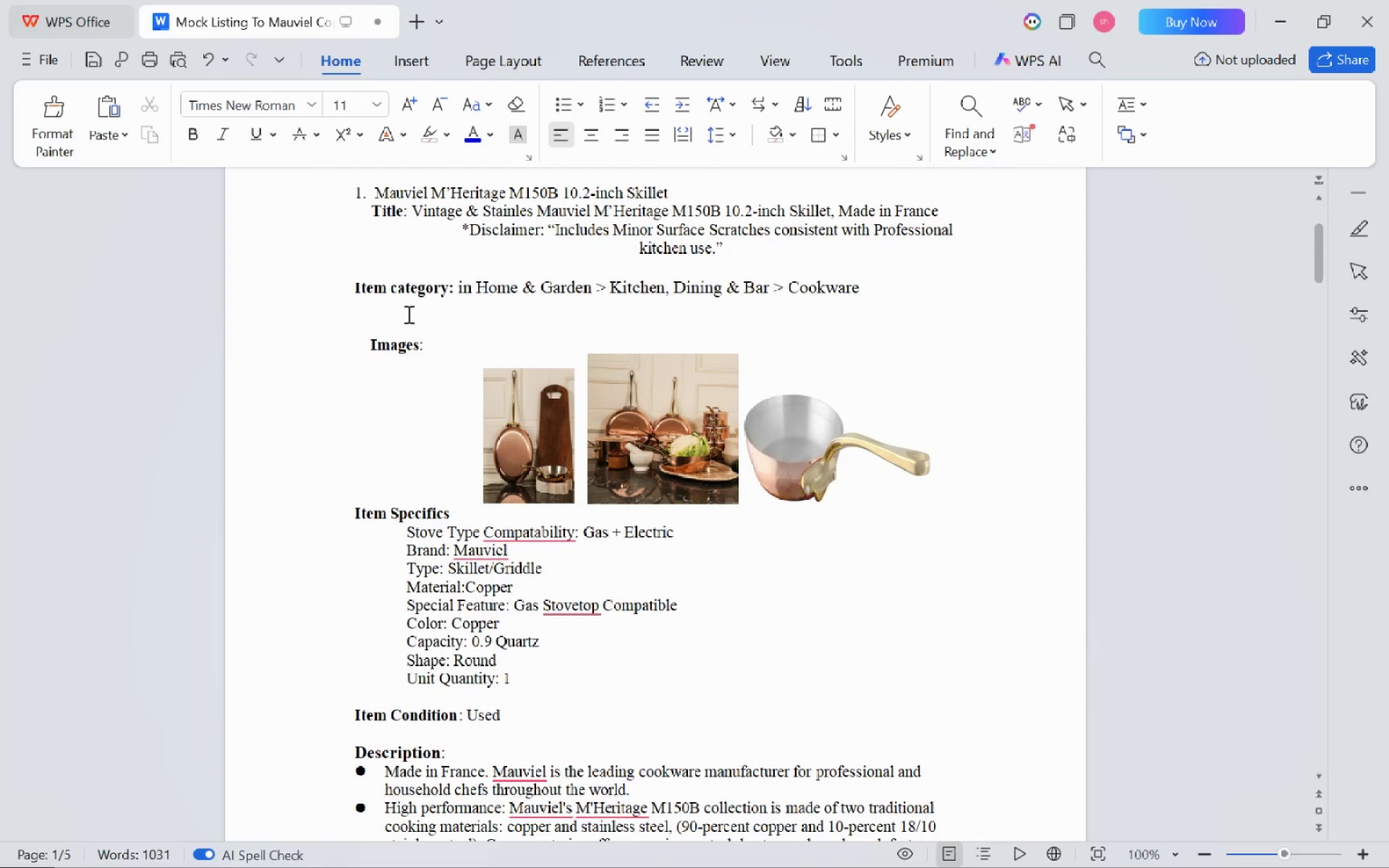 
scroll: coordinate [407, 314], scroll_direction: down, amount: 23.0
 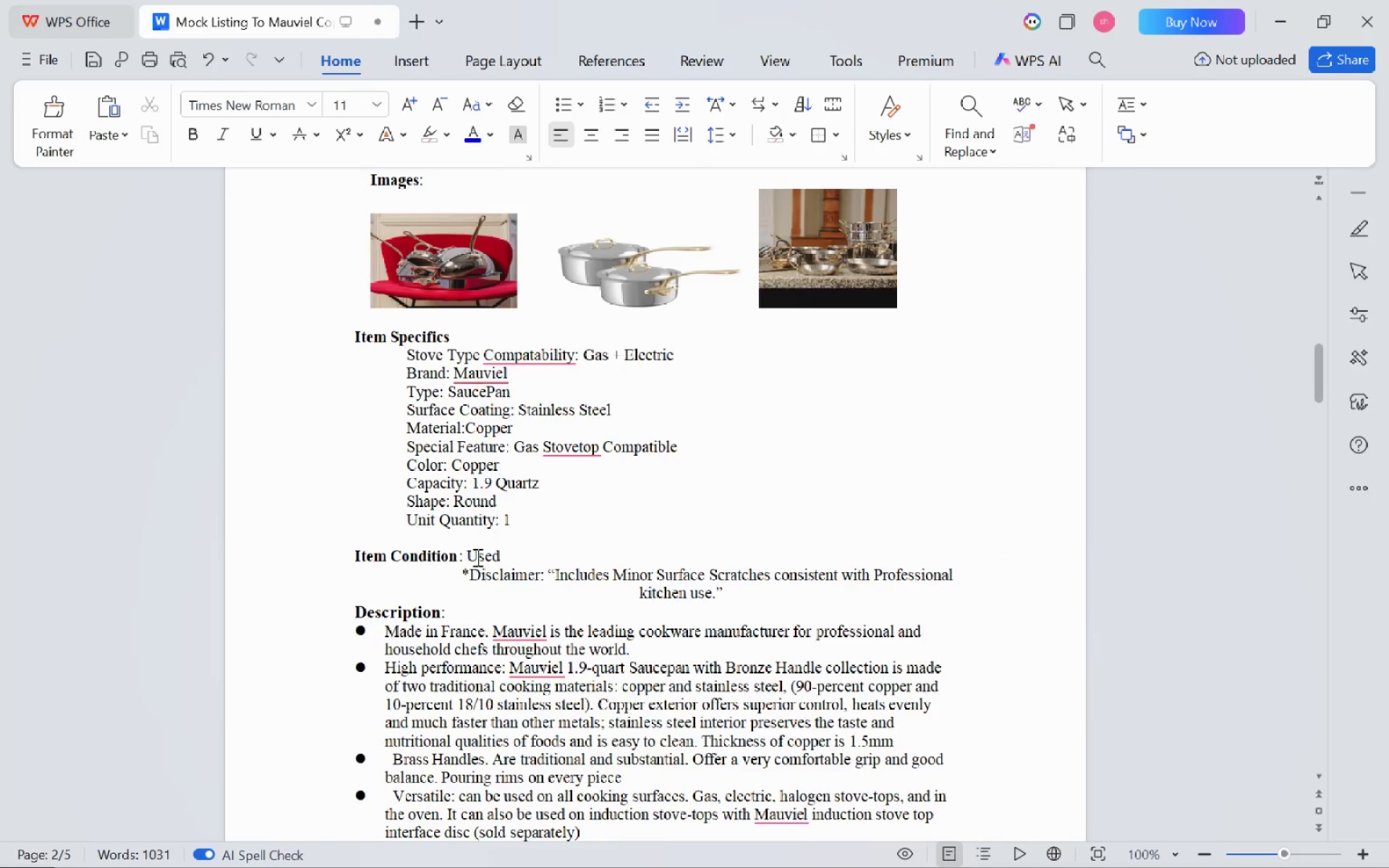 
scroll: coordinate [476, 557], scroll_direction: up, amount: 4.0
 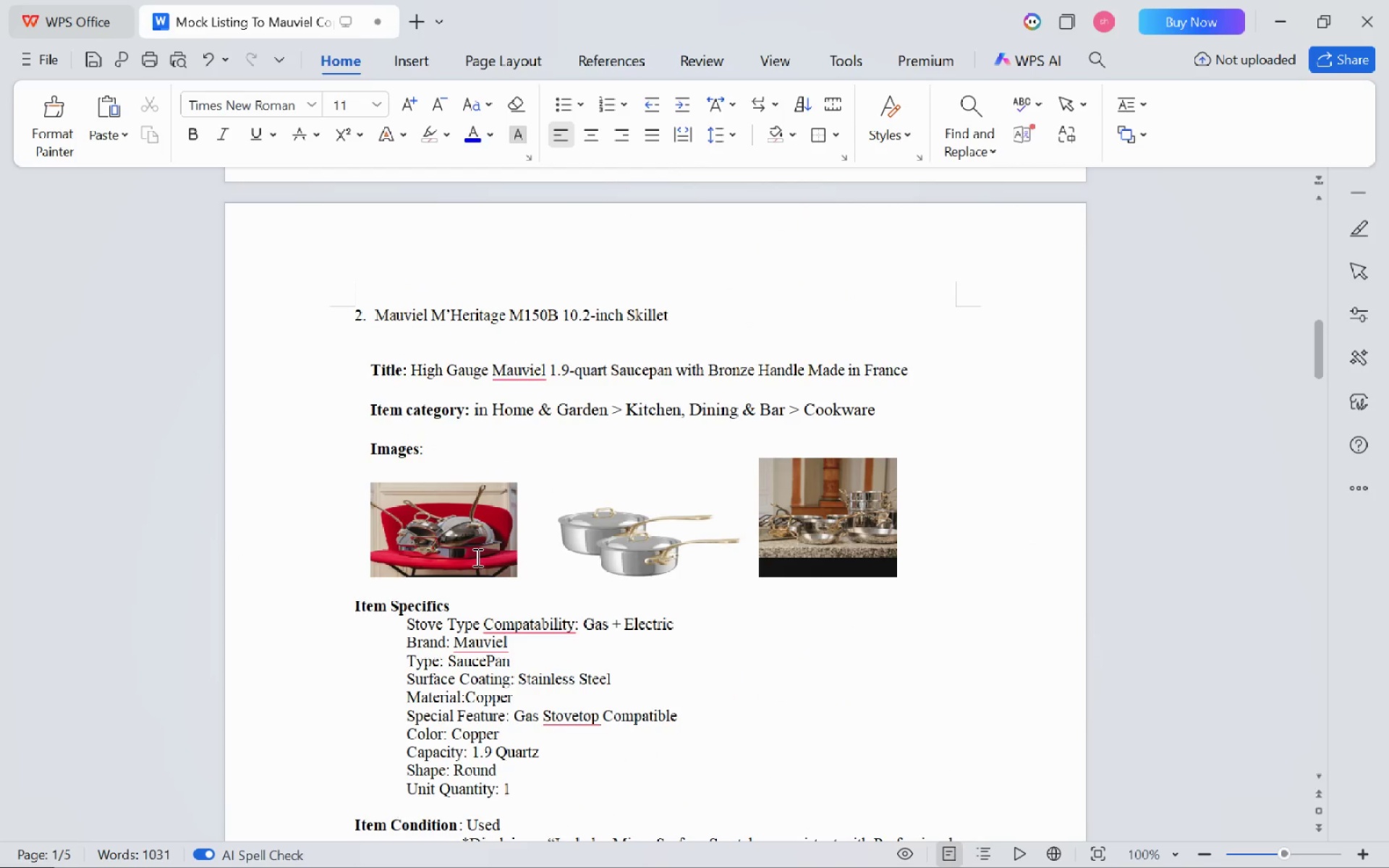 
hold_key(key=ControlLeft, duration=0.41)
 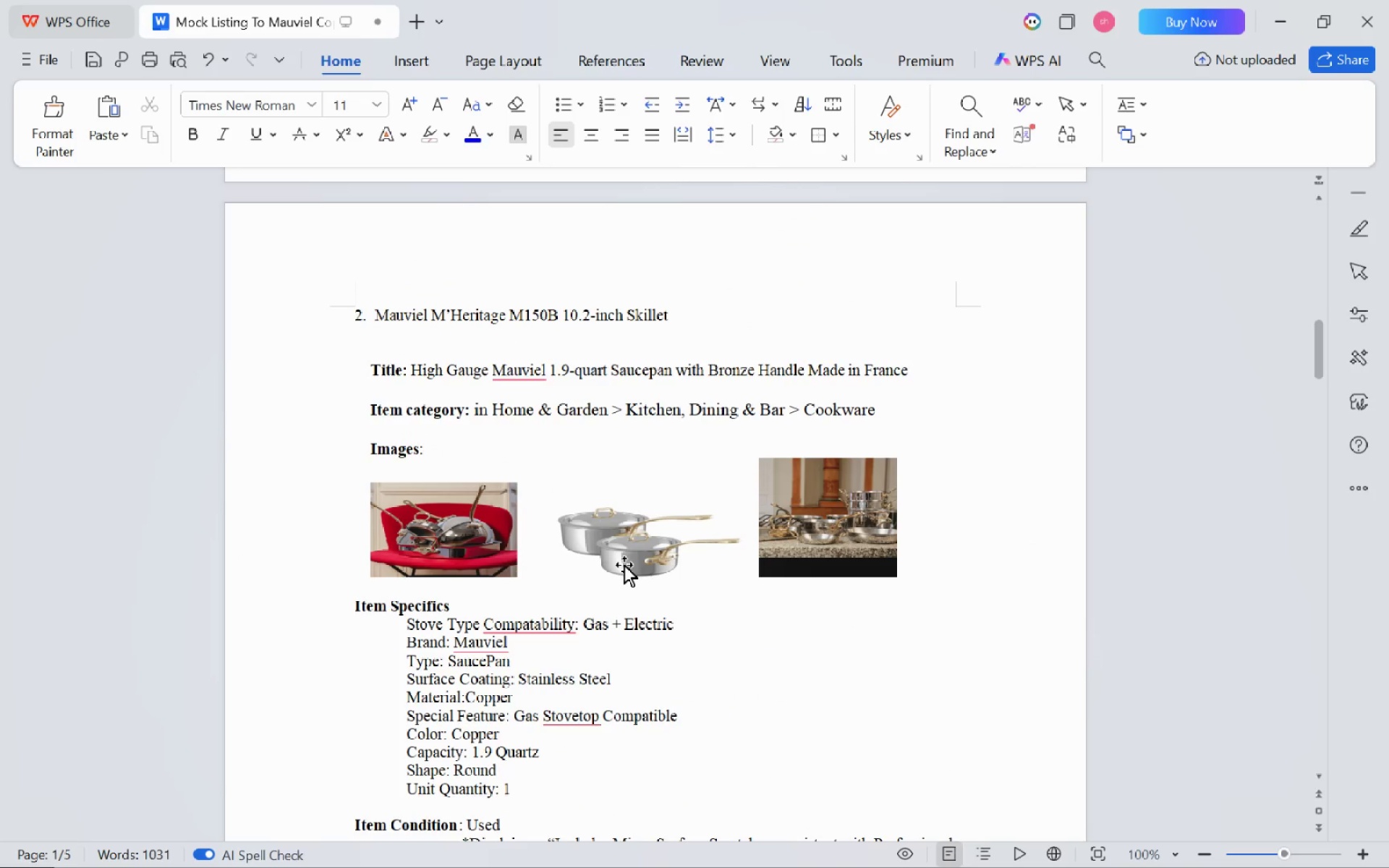 
wait(9.88)
 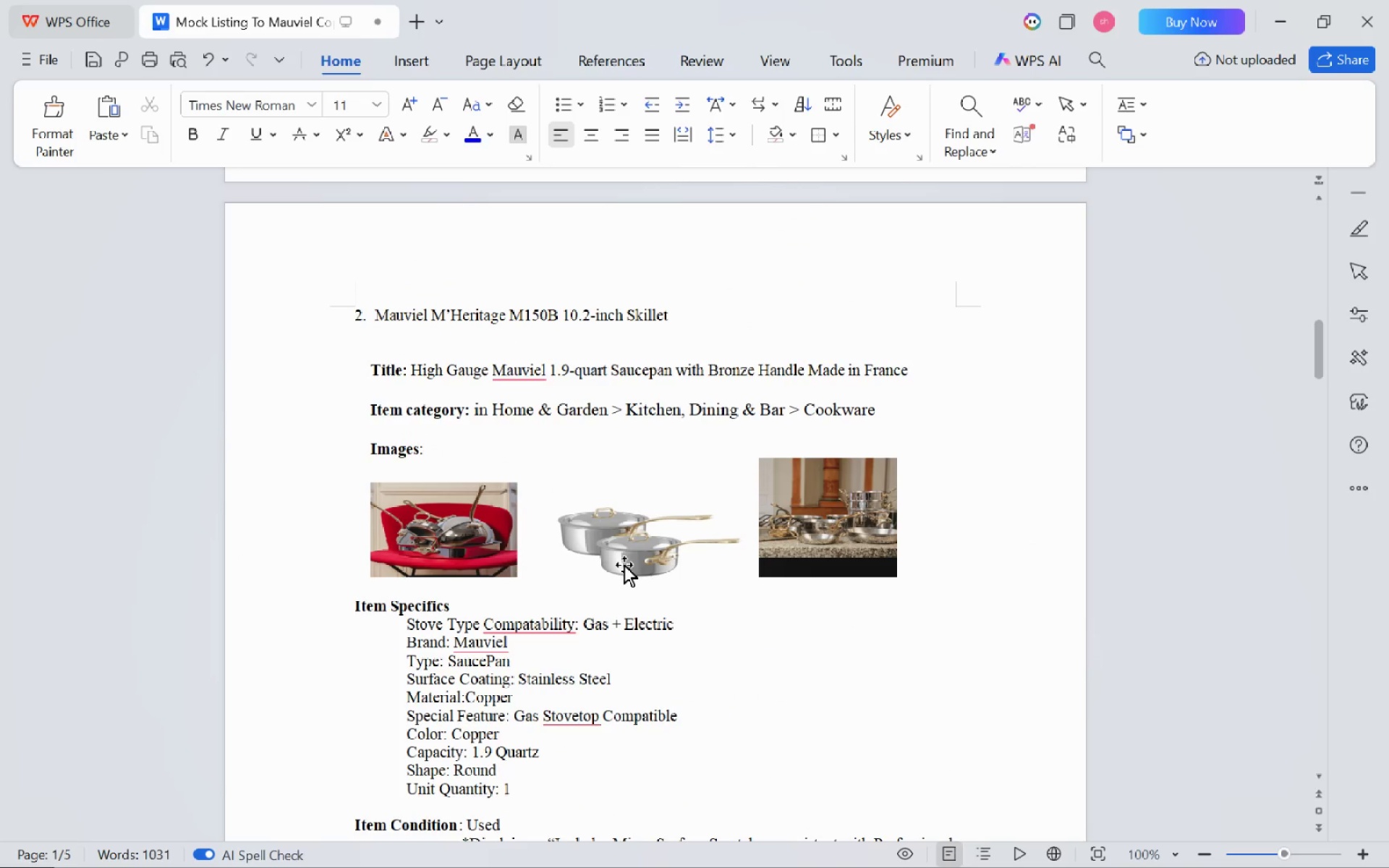 
scroll: coordinate [624, 564], scroll_direction: down, amount: 85.0
 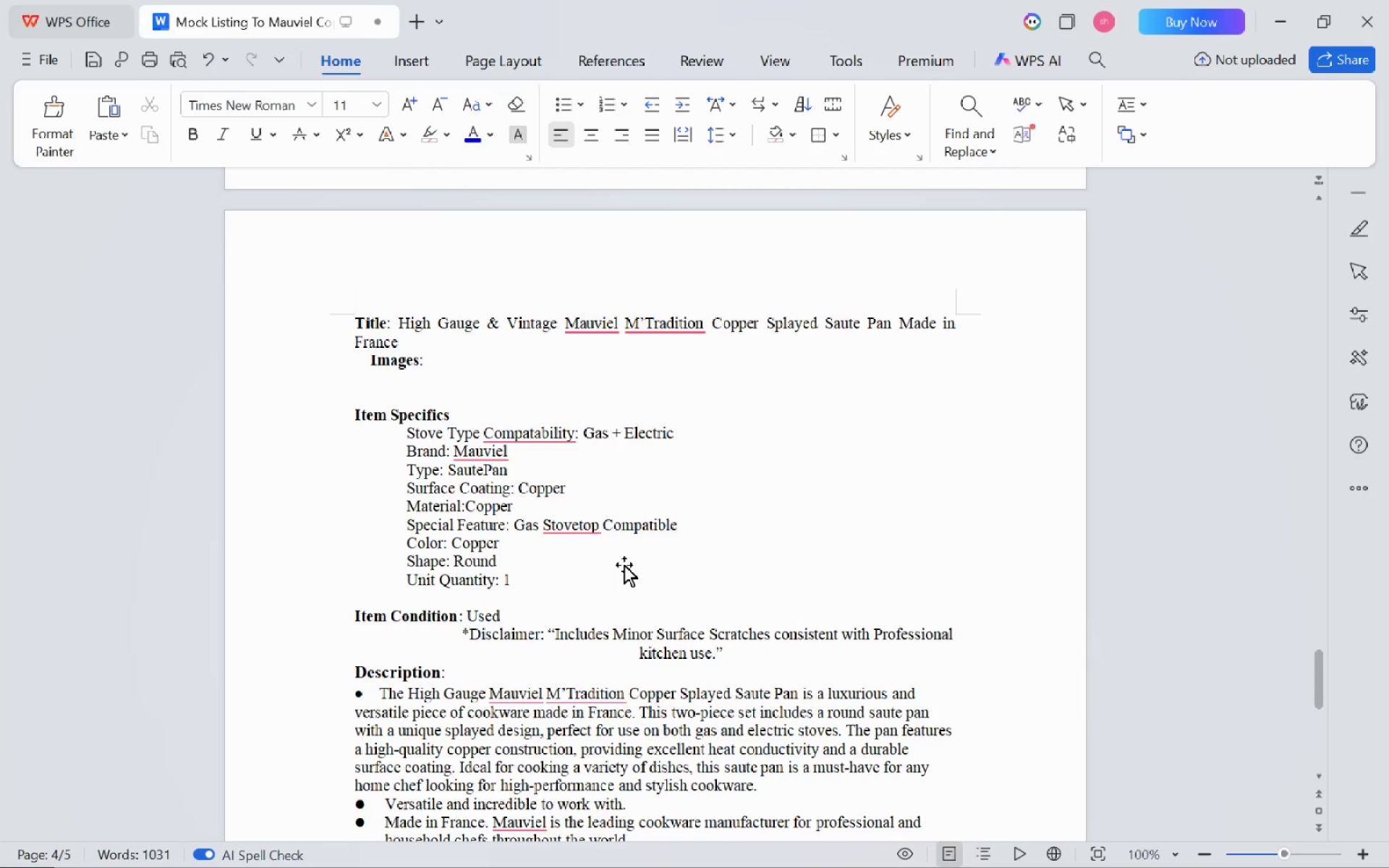 
scroll: coordinate [624, 564], scroll_direction: up, amount: 5.0
 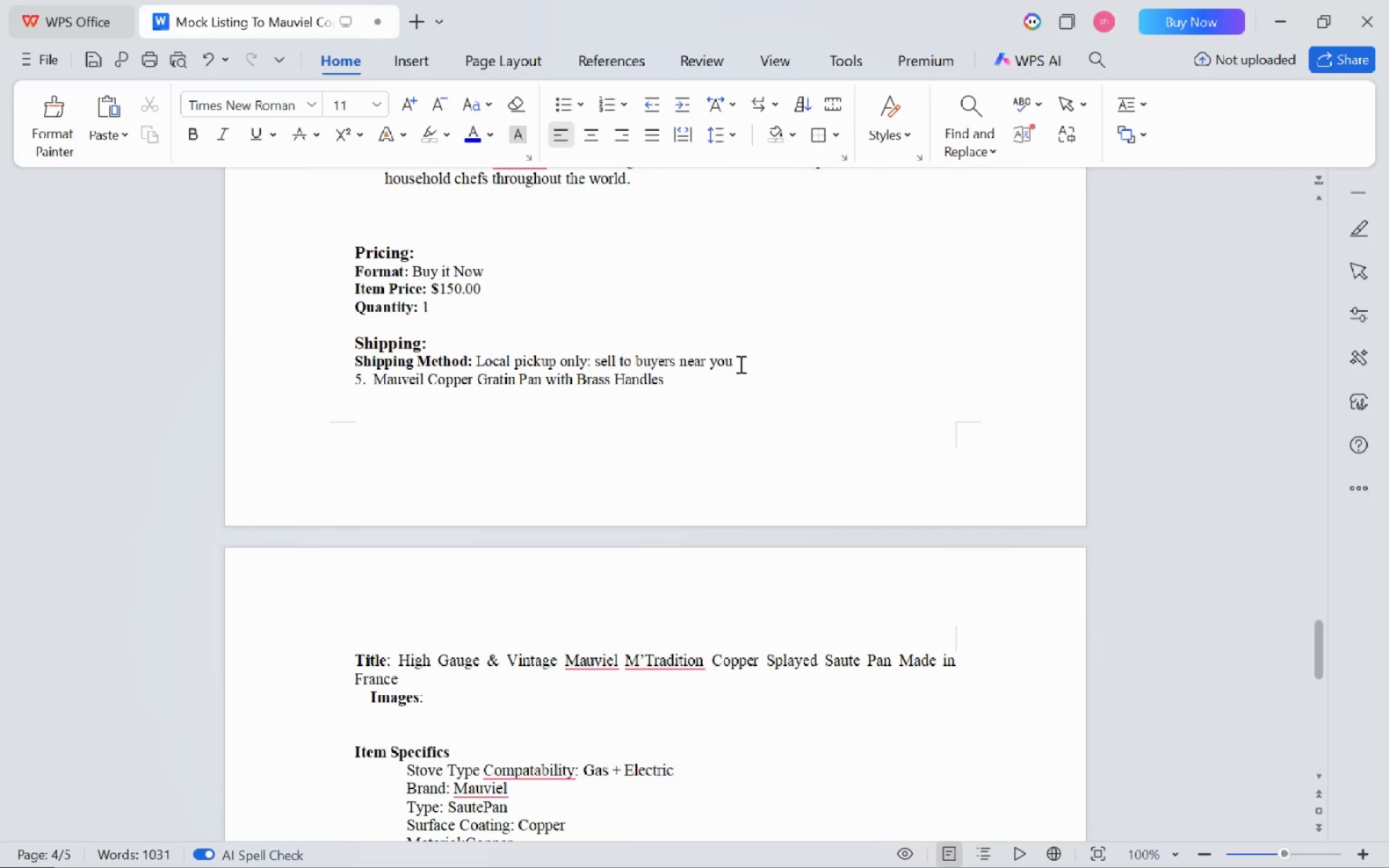 
left_click([744, 362])
 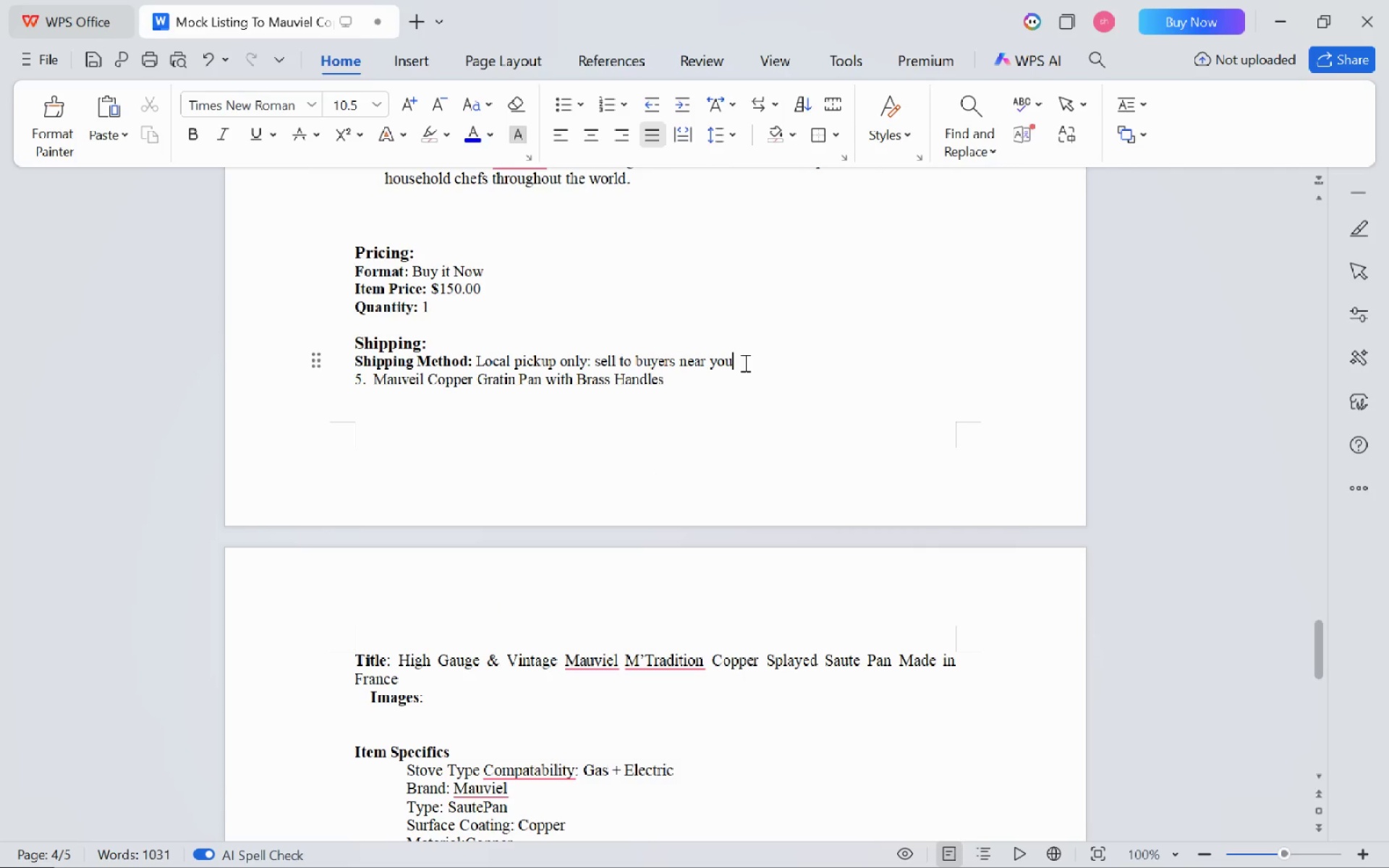 
key(Enter)
 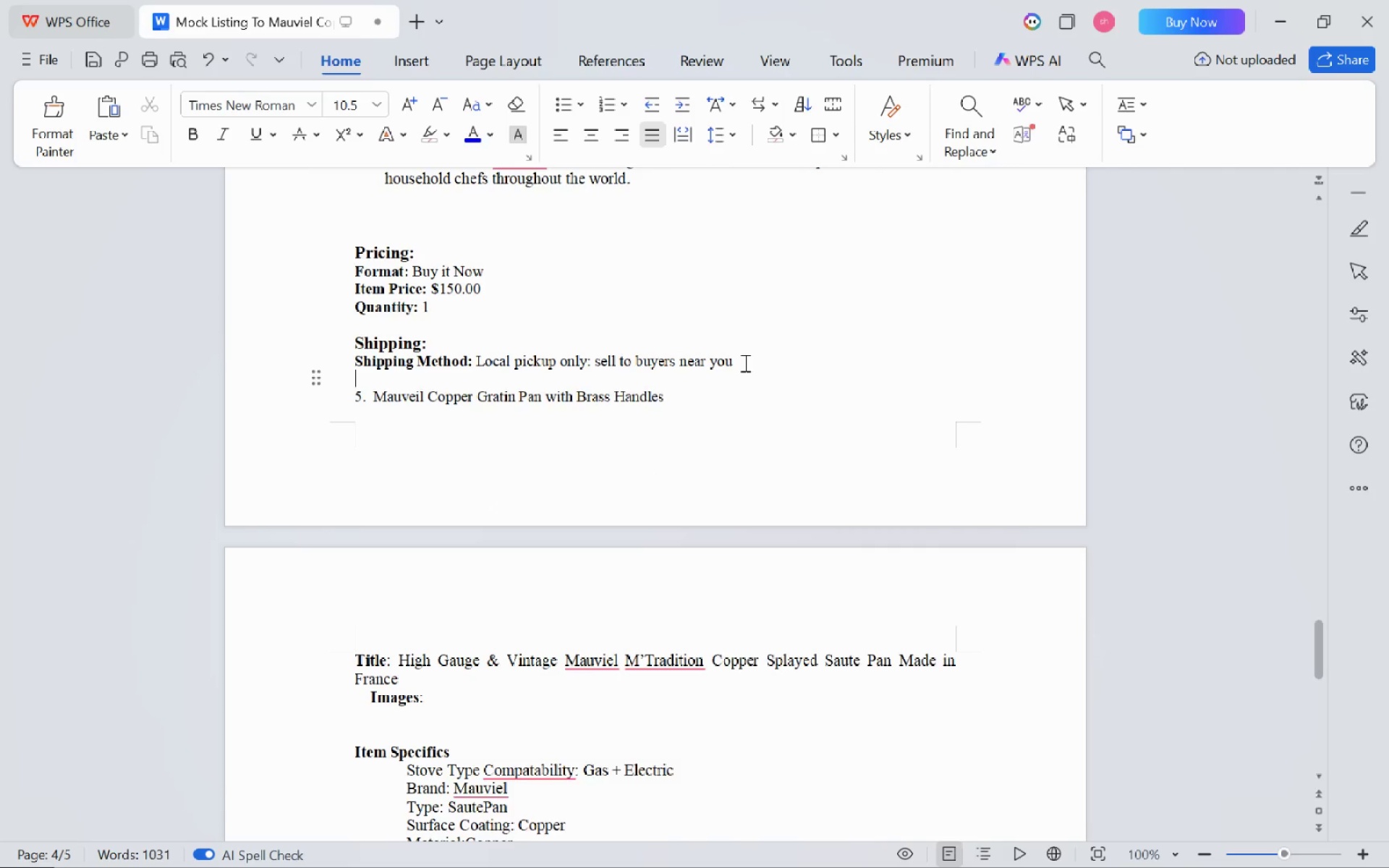 
key(Enter)
 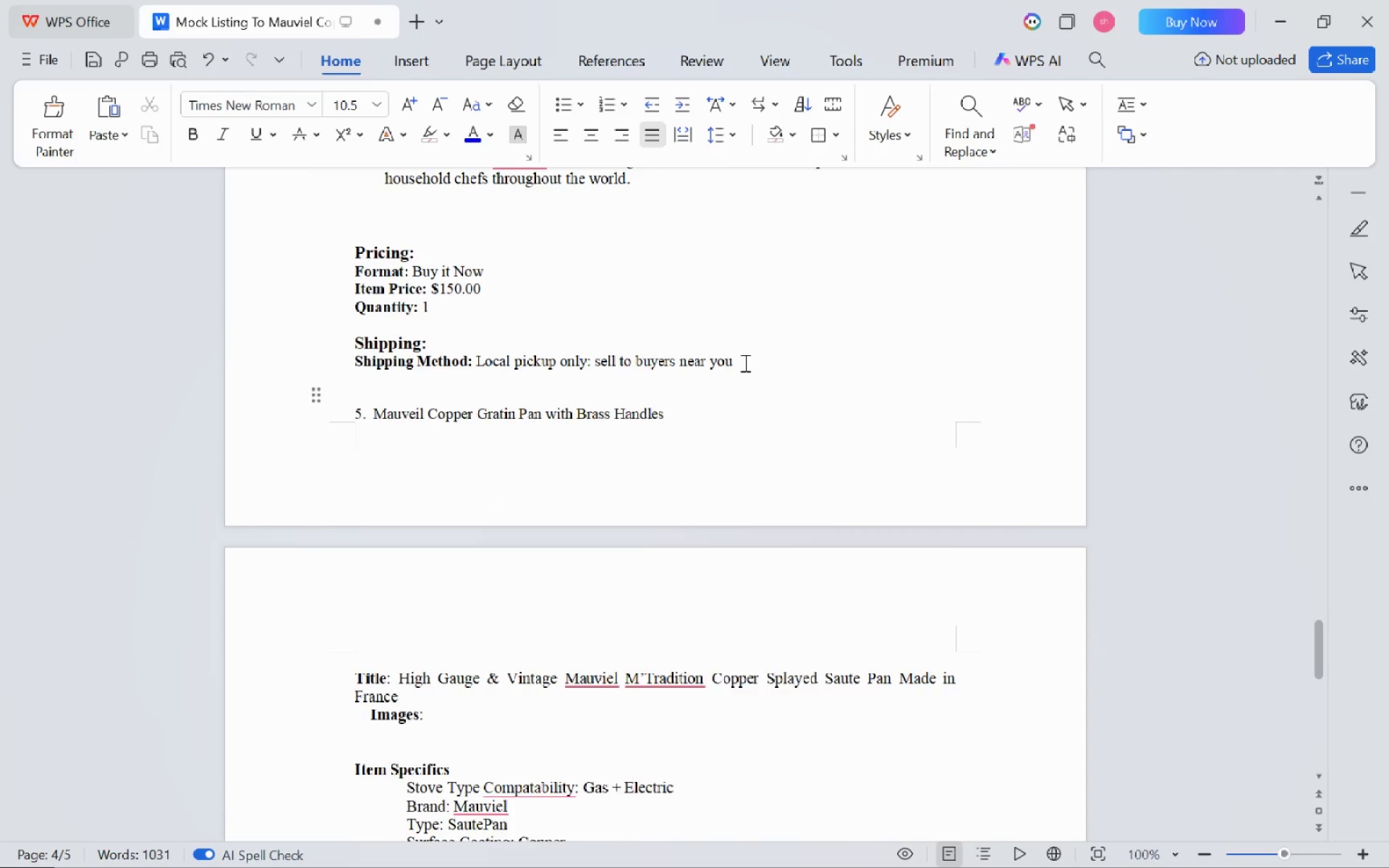 
key(Enter)
 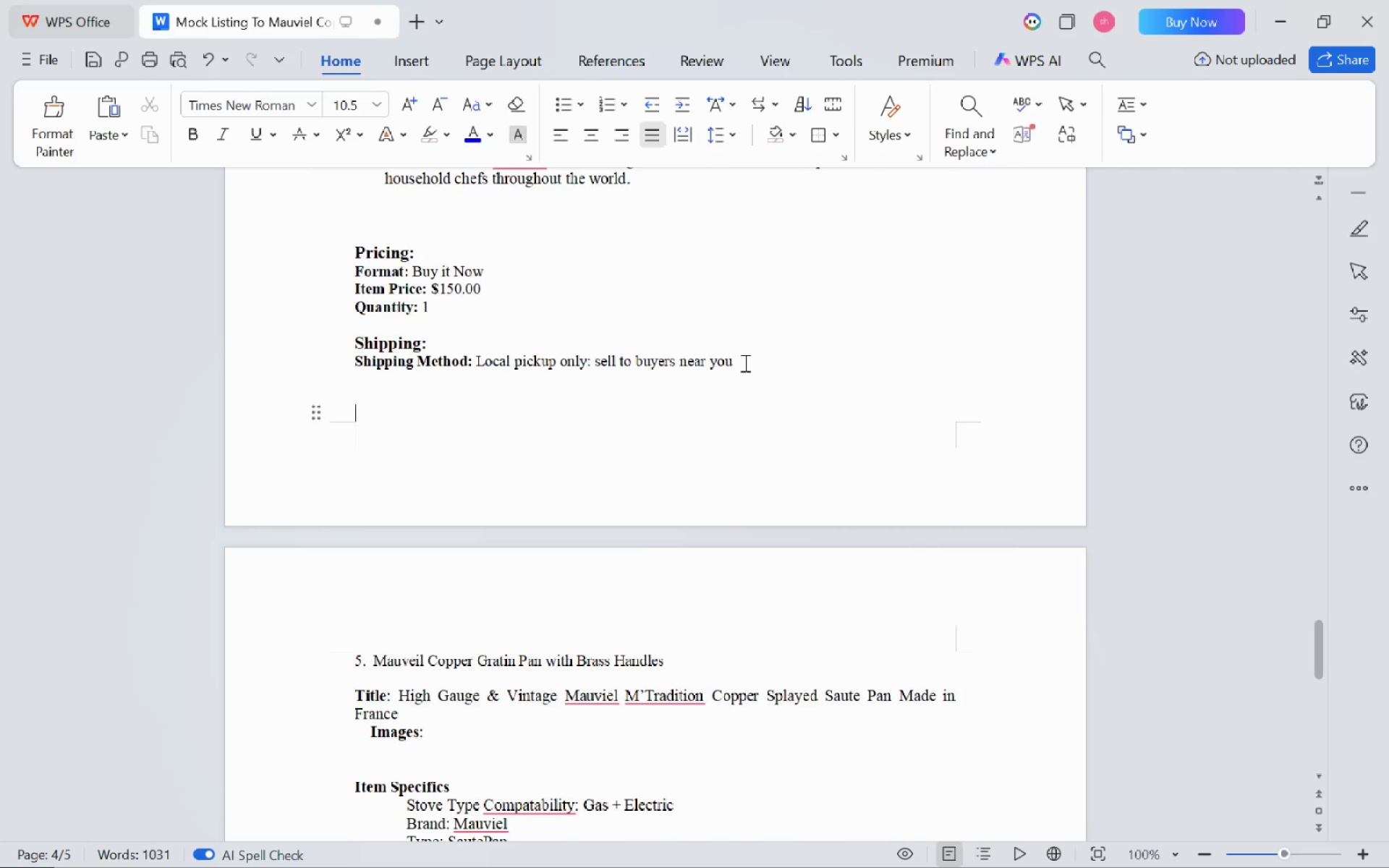 
key(Control+F)
 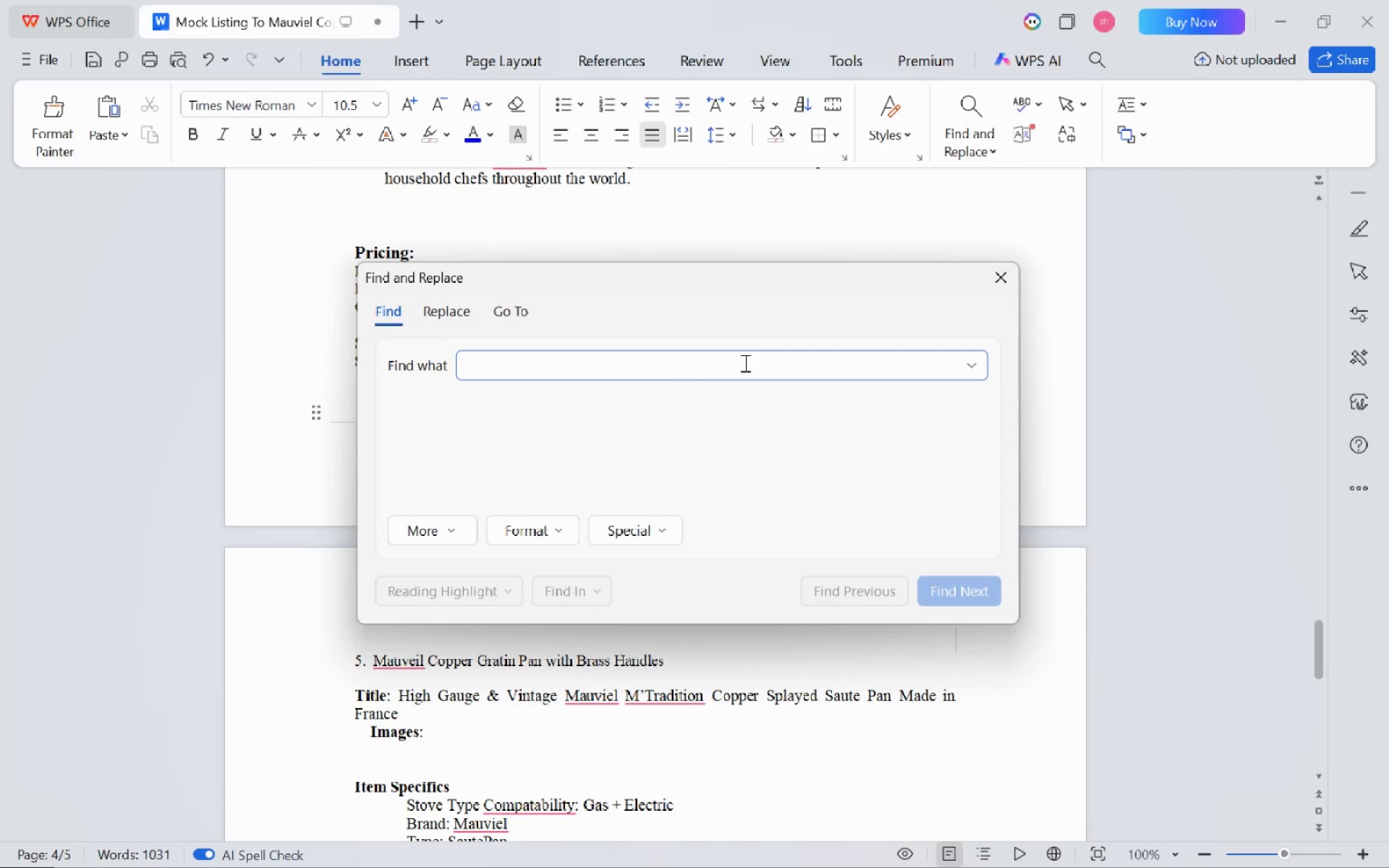 
type(bronze)
 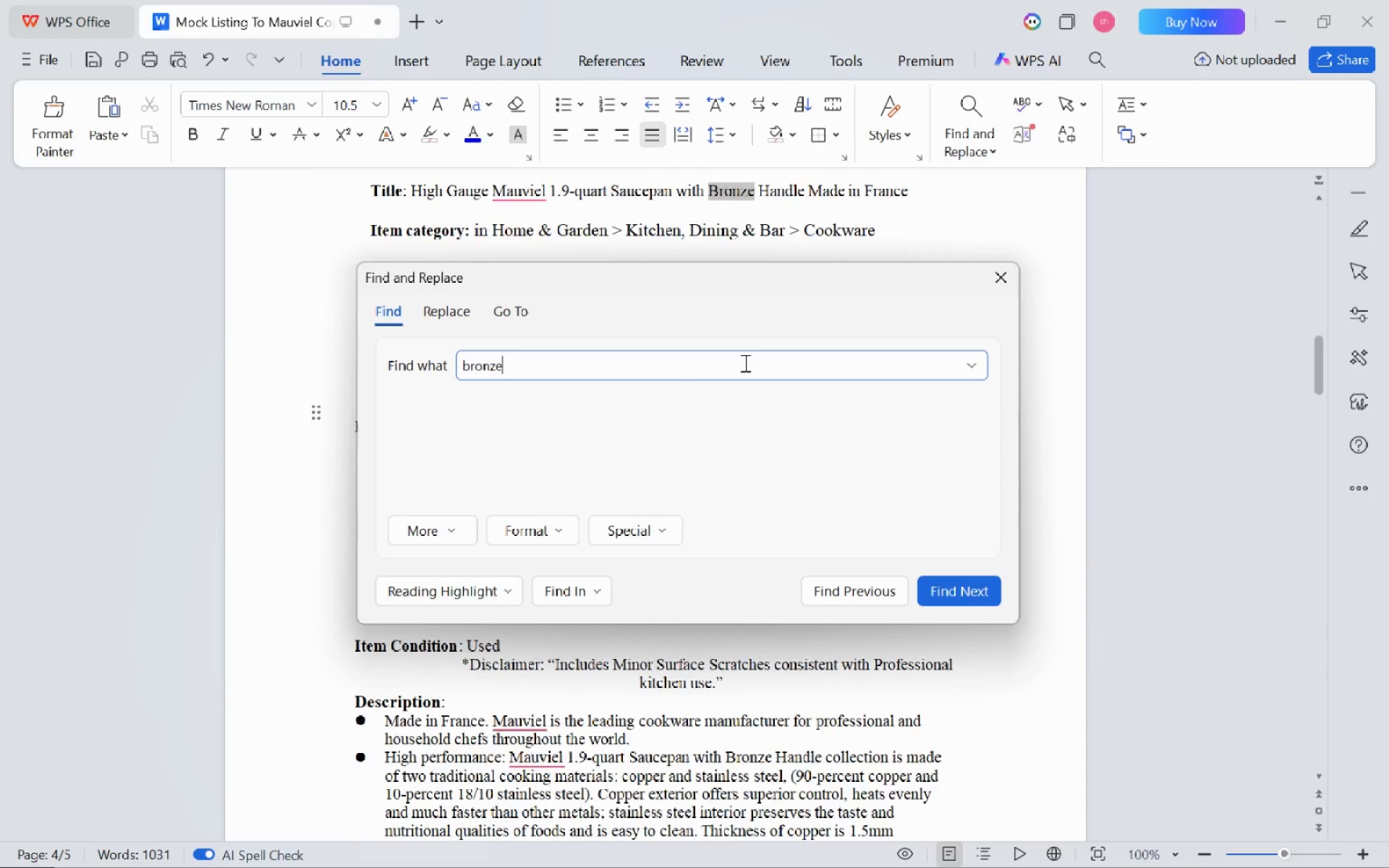 
key(Enter)
 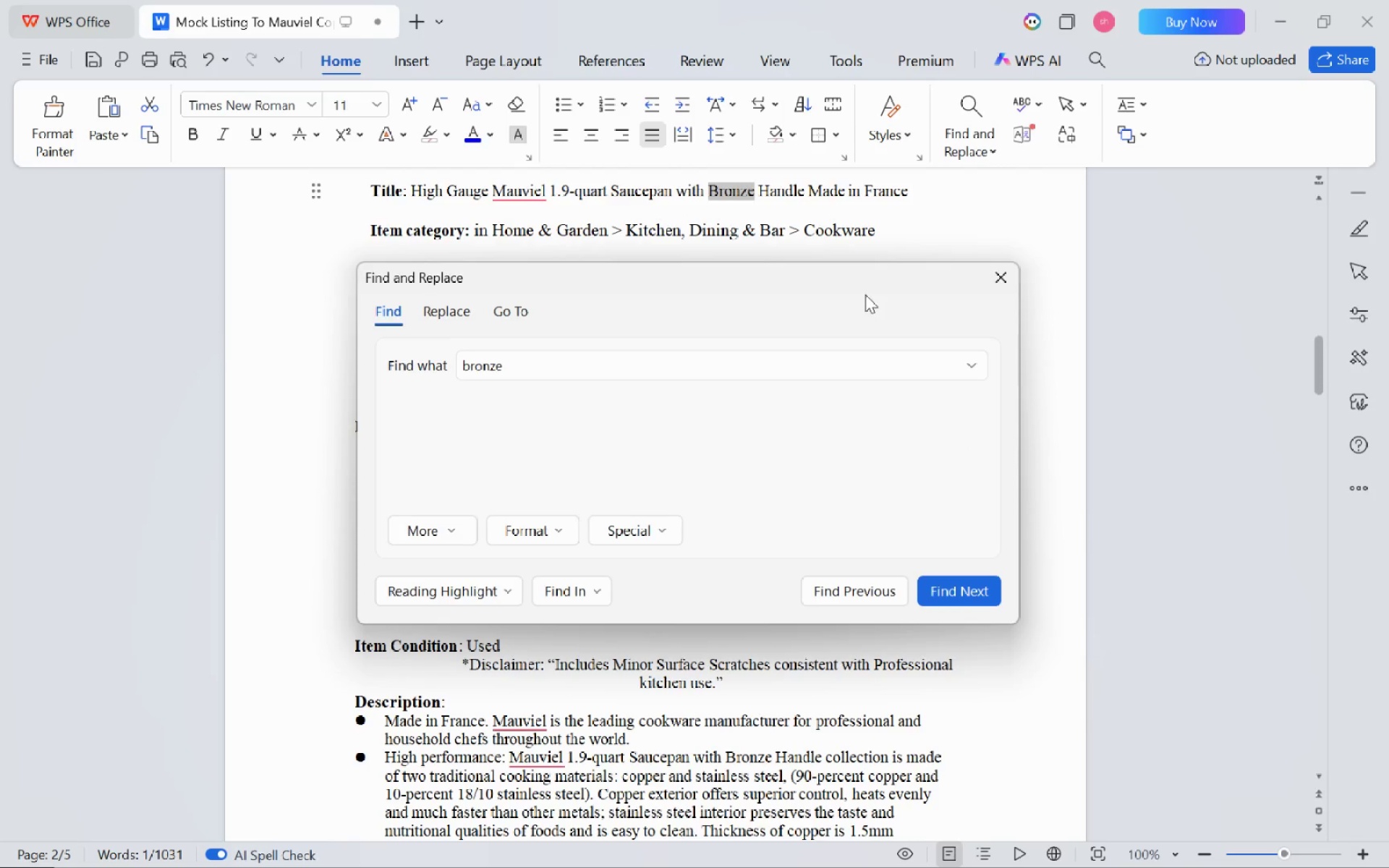 
left_click_drag(start_coordinate=[844, 271], to_coordinate=[1124, 488])
 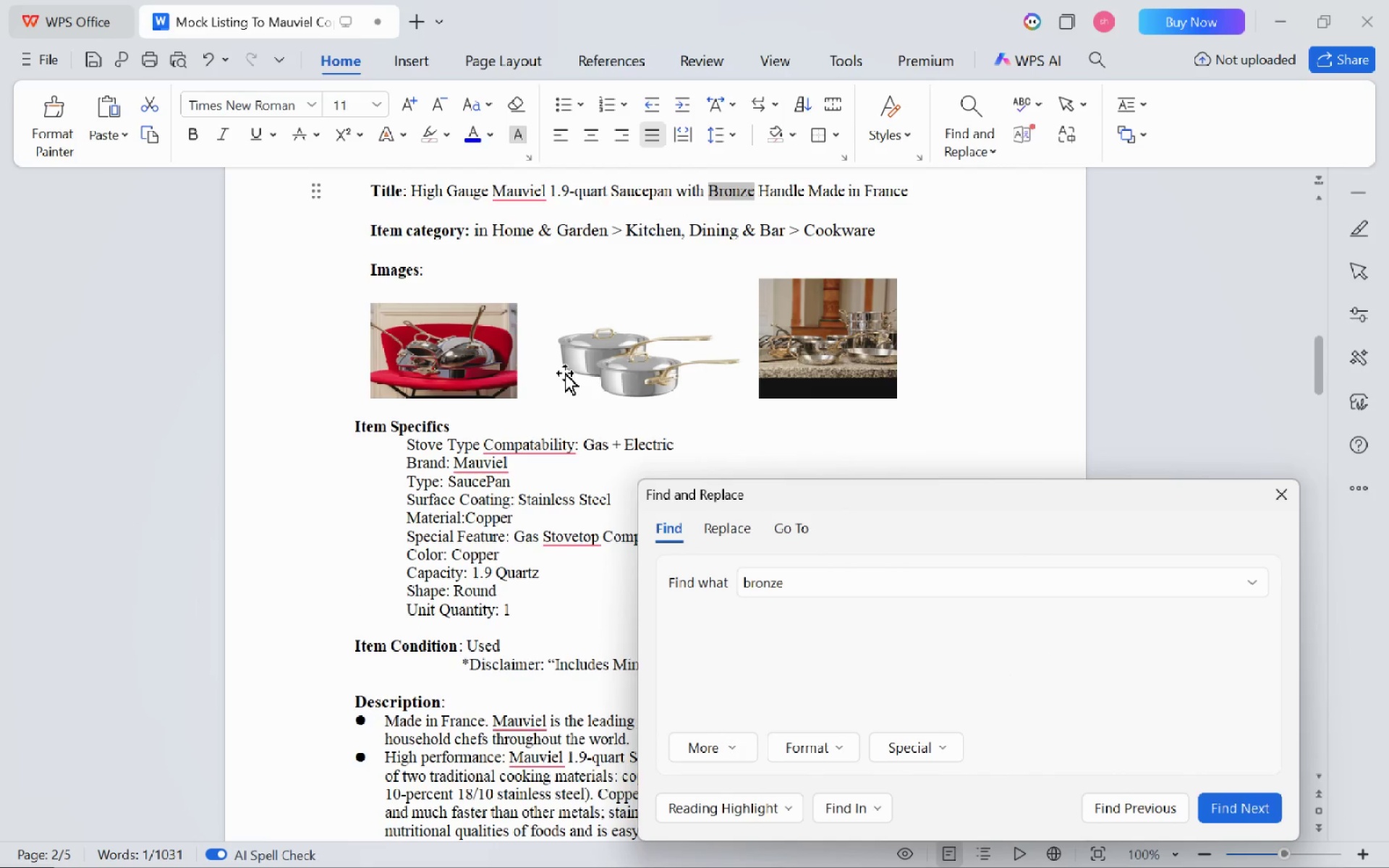 
scroll: coordinate [564, 373], scroll_direction: up, amount: 2.0
 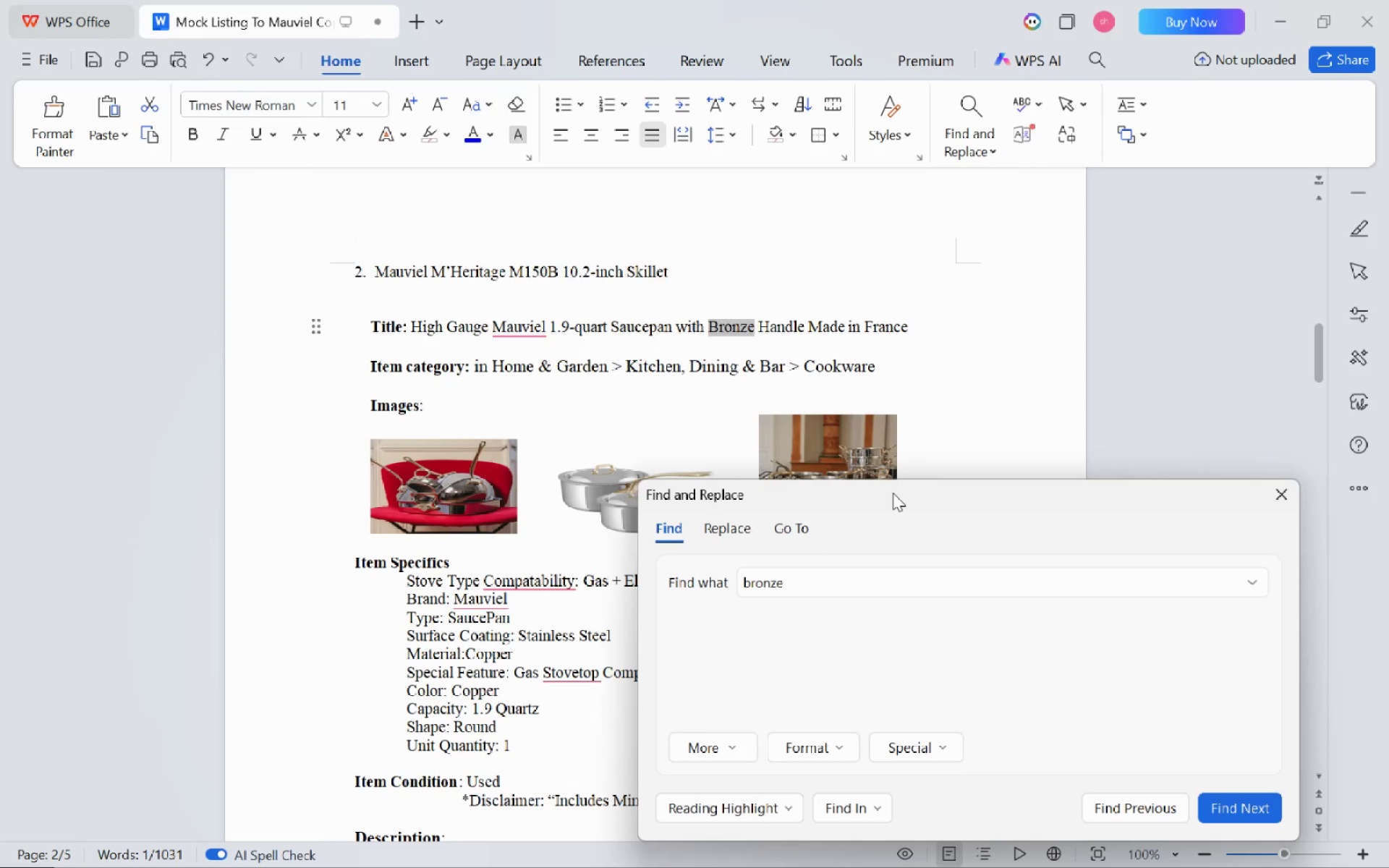 
wait(6.47)
 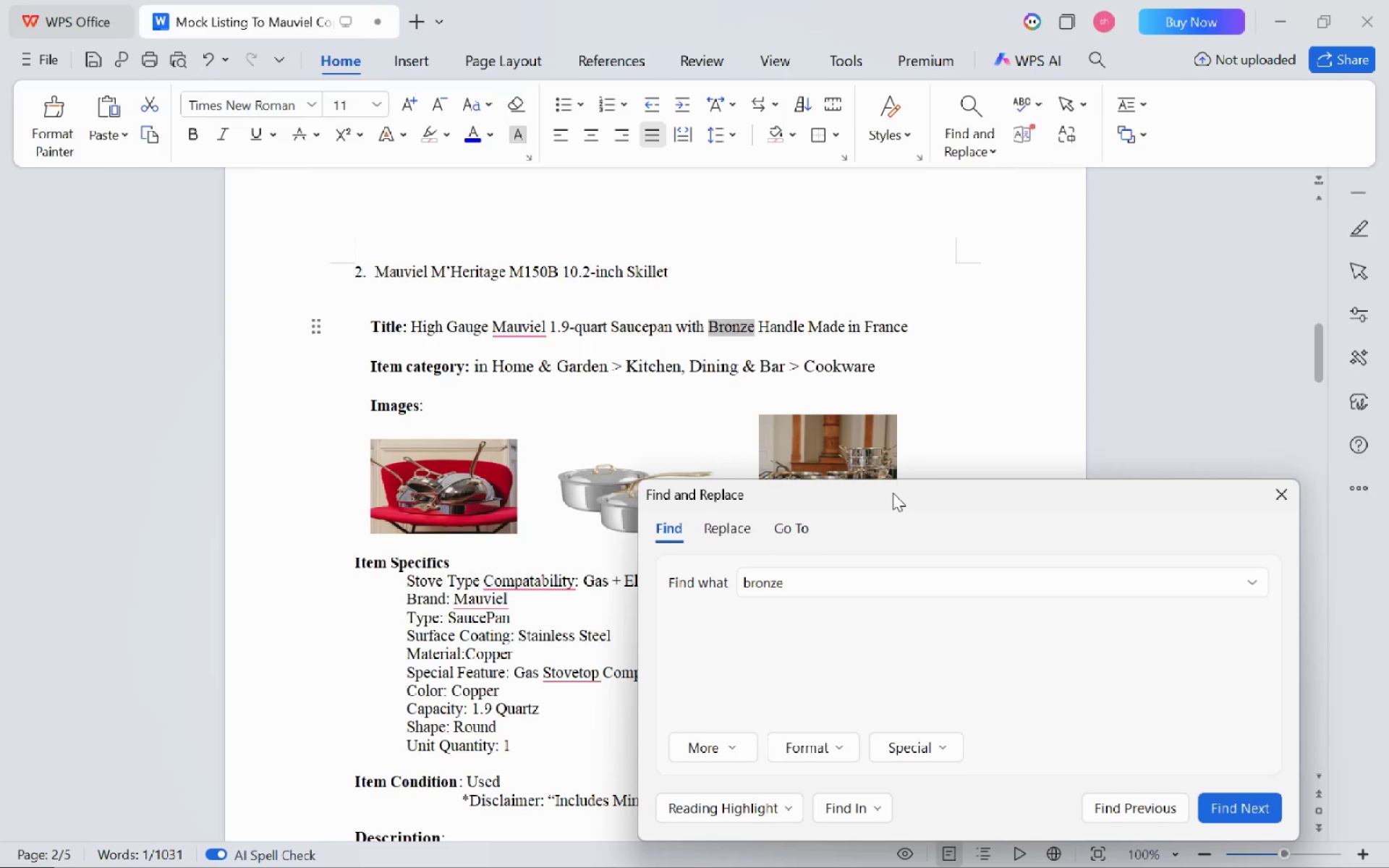 
left_click([1220, 801])
 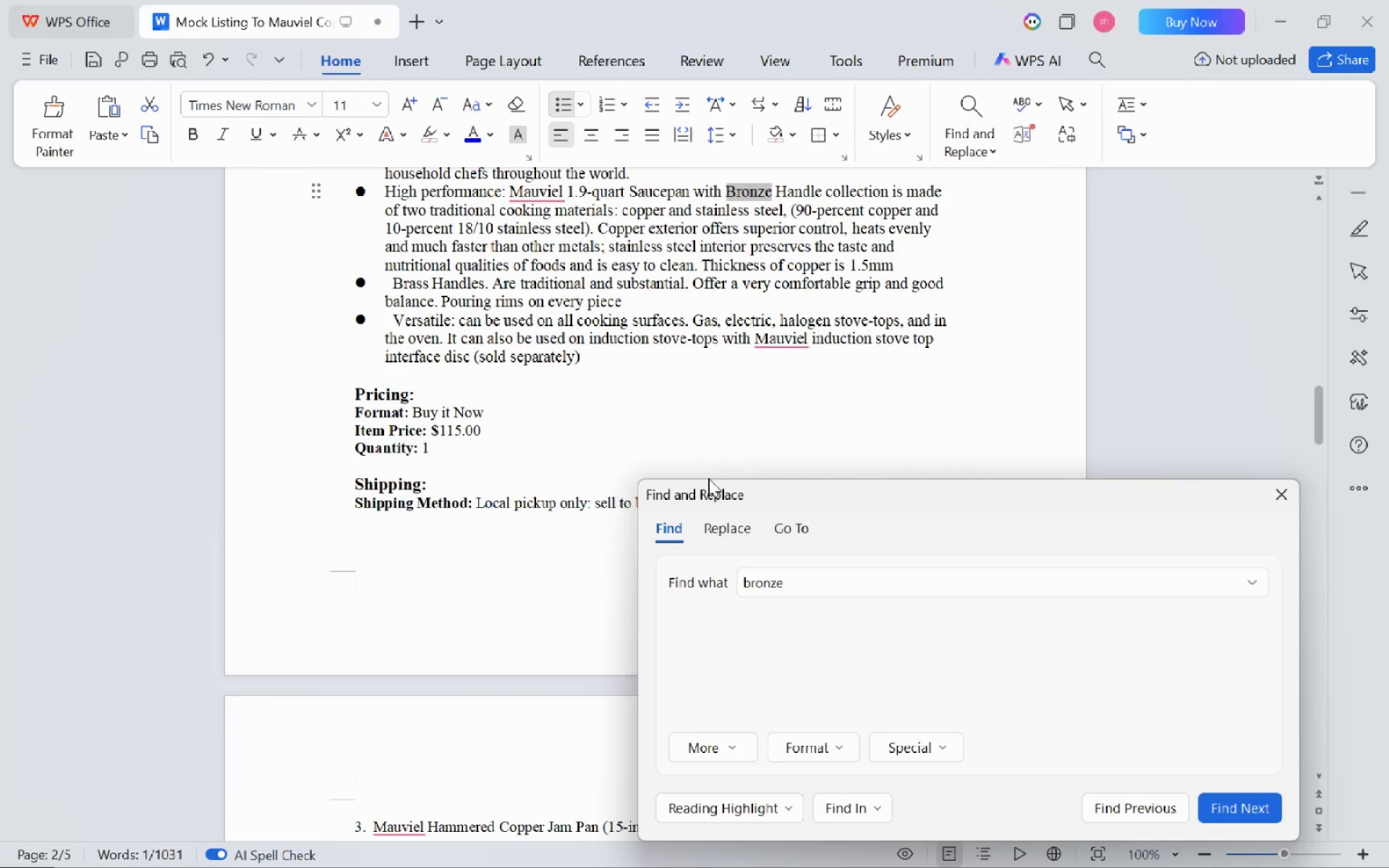 
scroll: coordinate [490, 314], scroll_direction: up, amount: 15.0
 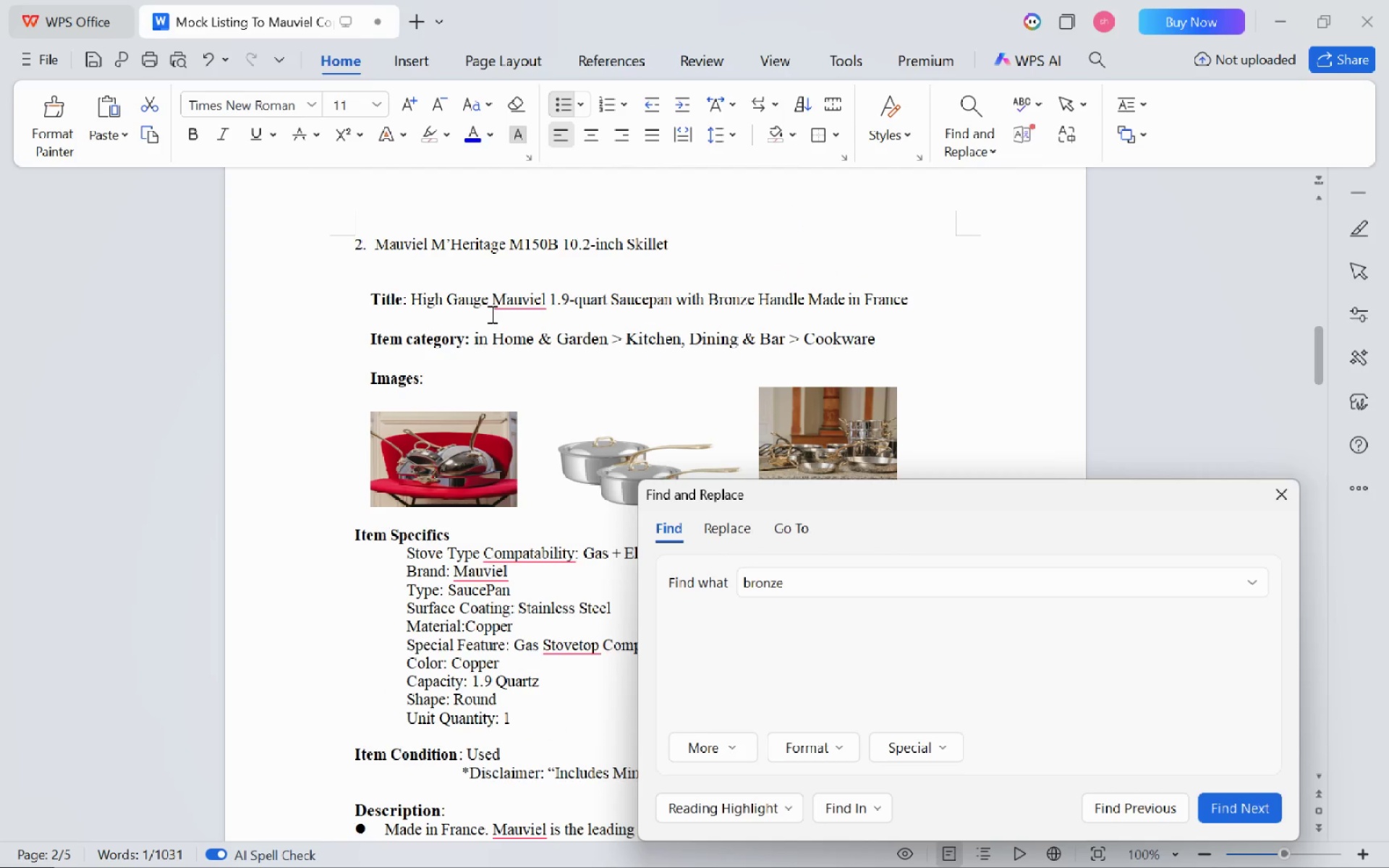 
scroll: coordinate [490, 314], scroll_direction: down, amount: 7.0
 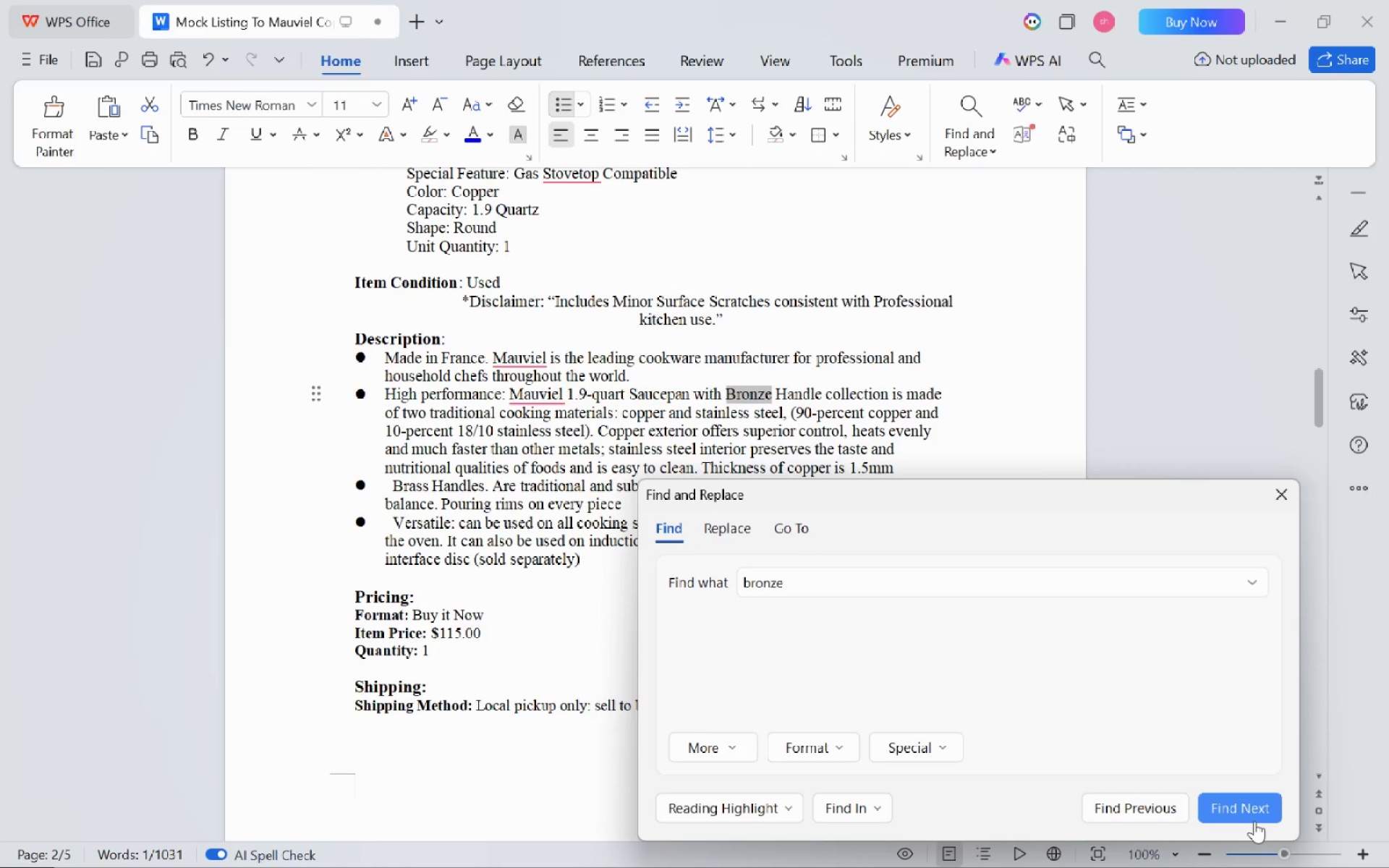 
left_click([1254, 821])
 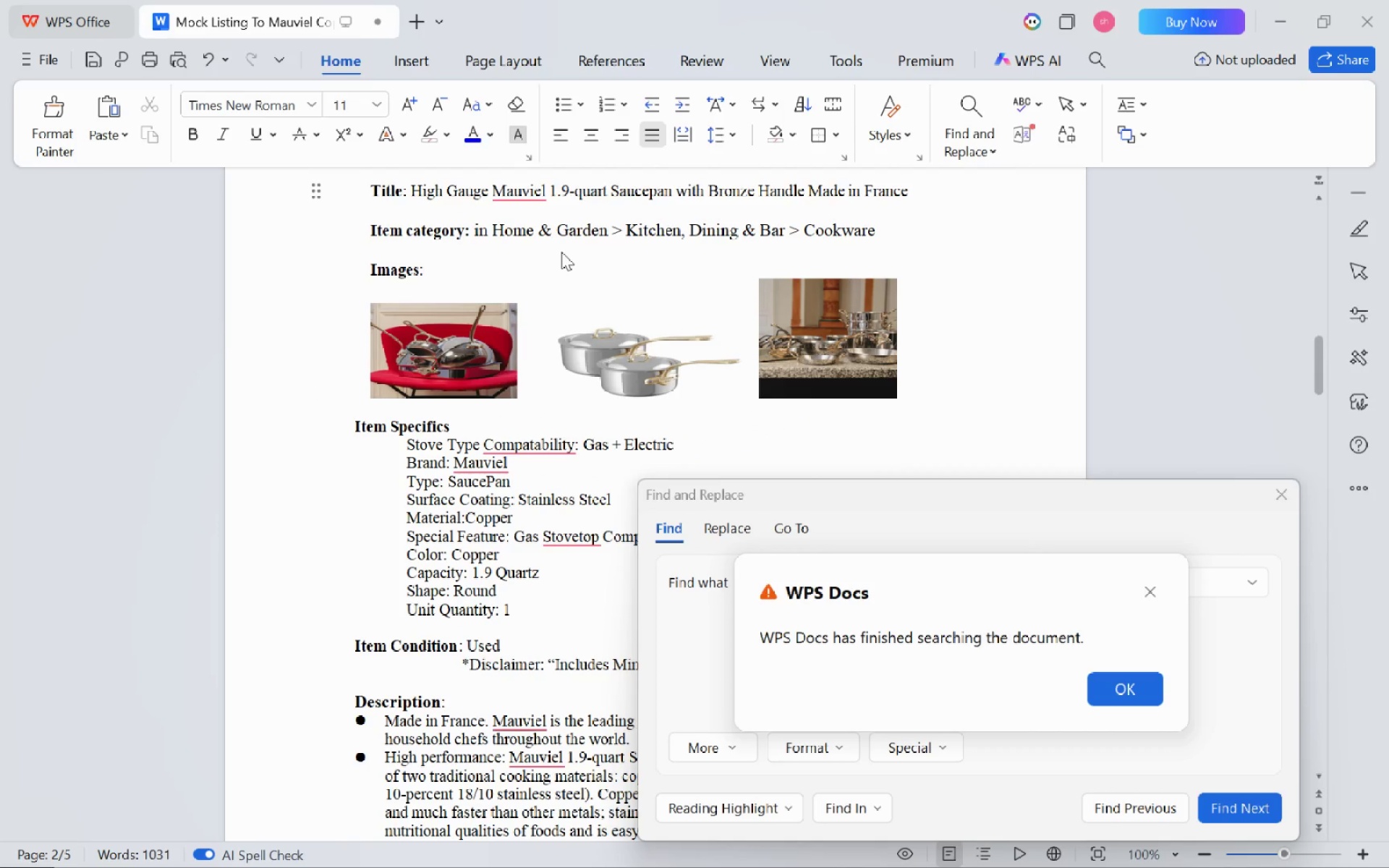 
left_click([1110, 679])
 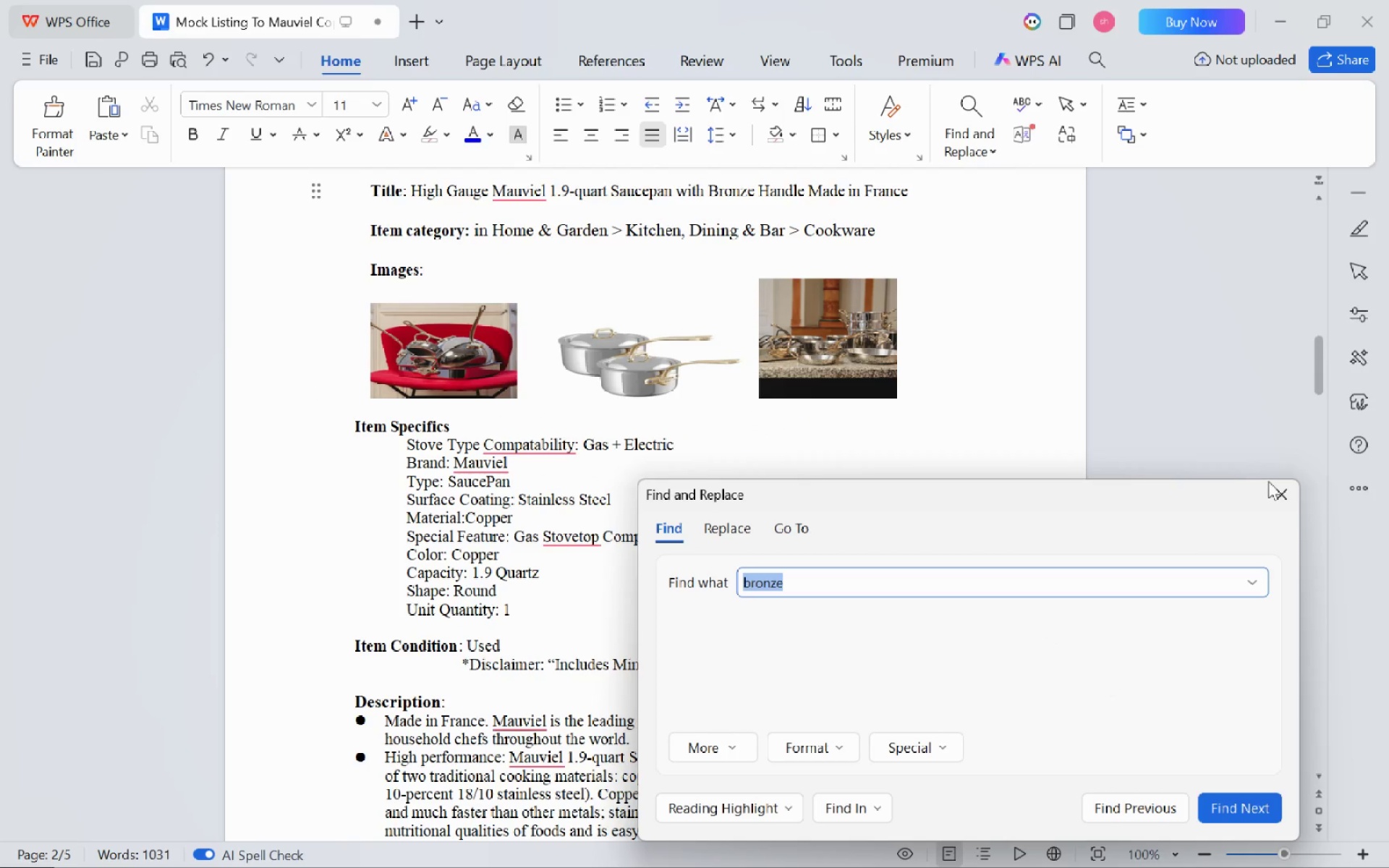 
left_click([1283, 500])
 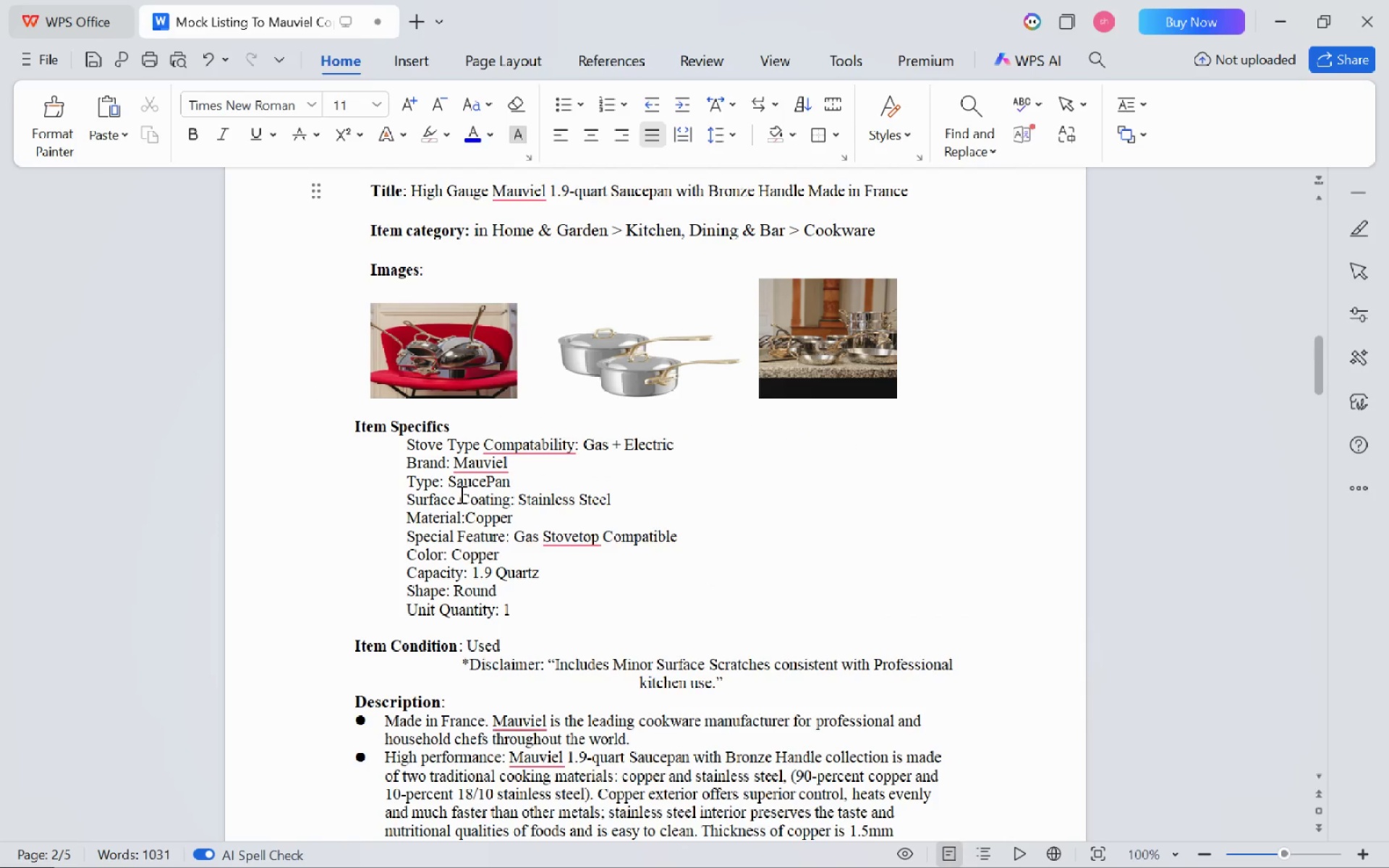 
scroll: coordinate [460, 494], scroll_direction: down, amount: 58.0
 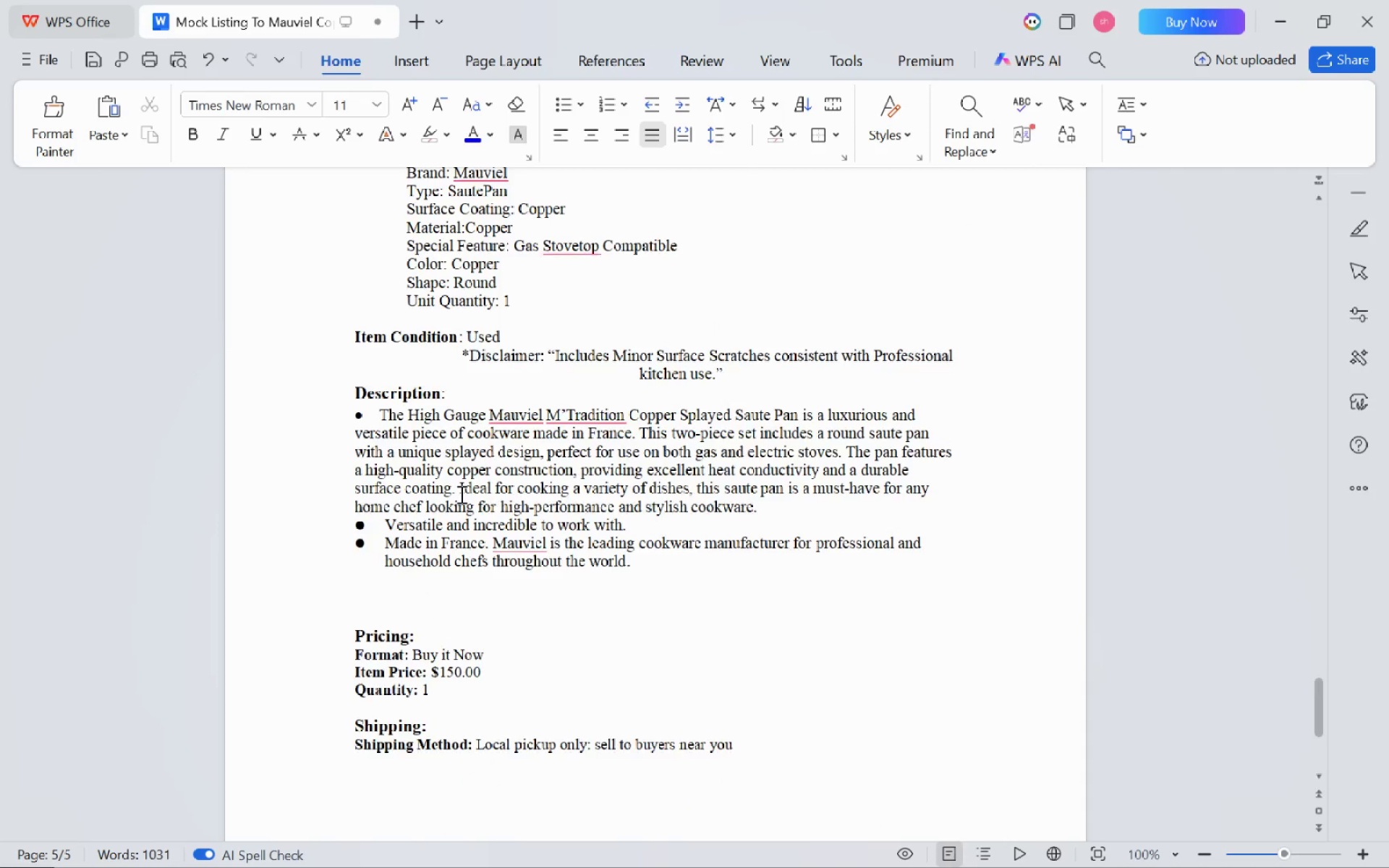 
scroll: coordinate [460, 494], scroll_direction: up, amount: 4.0
 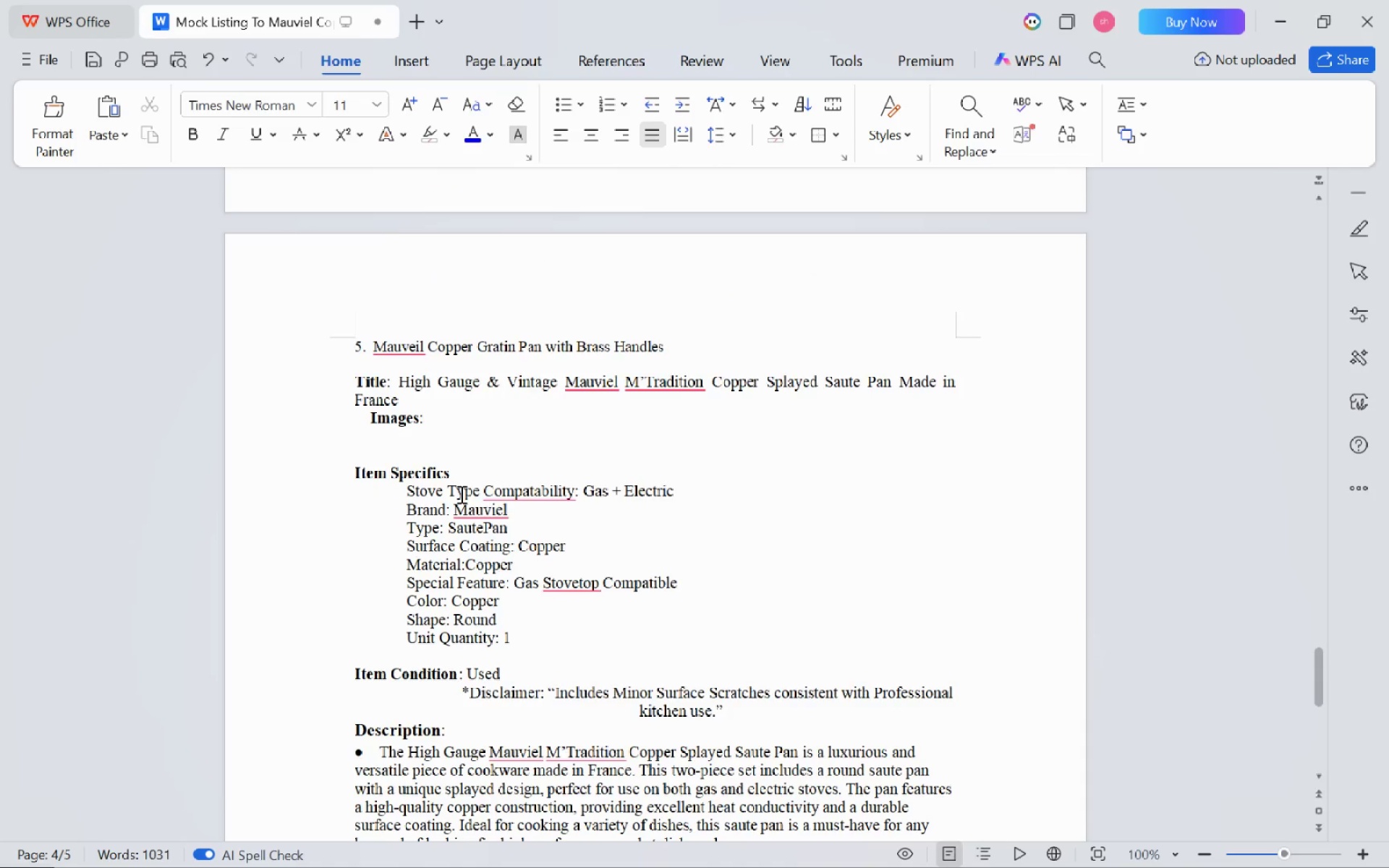 
key(Alt+Tab)
 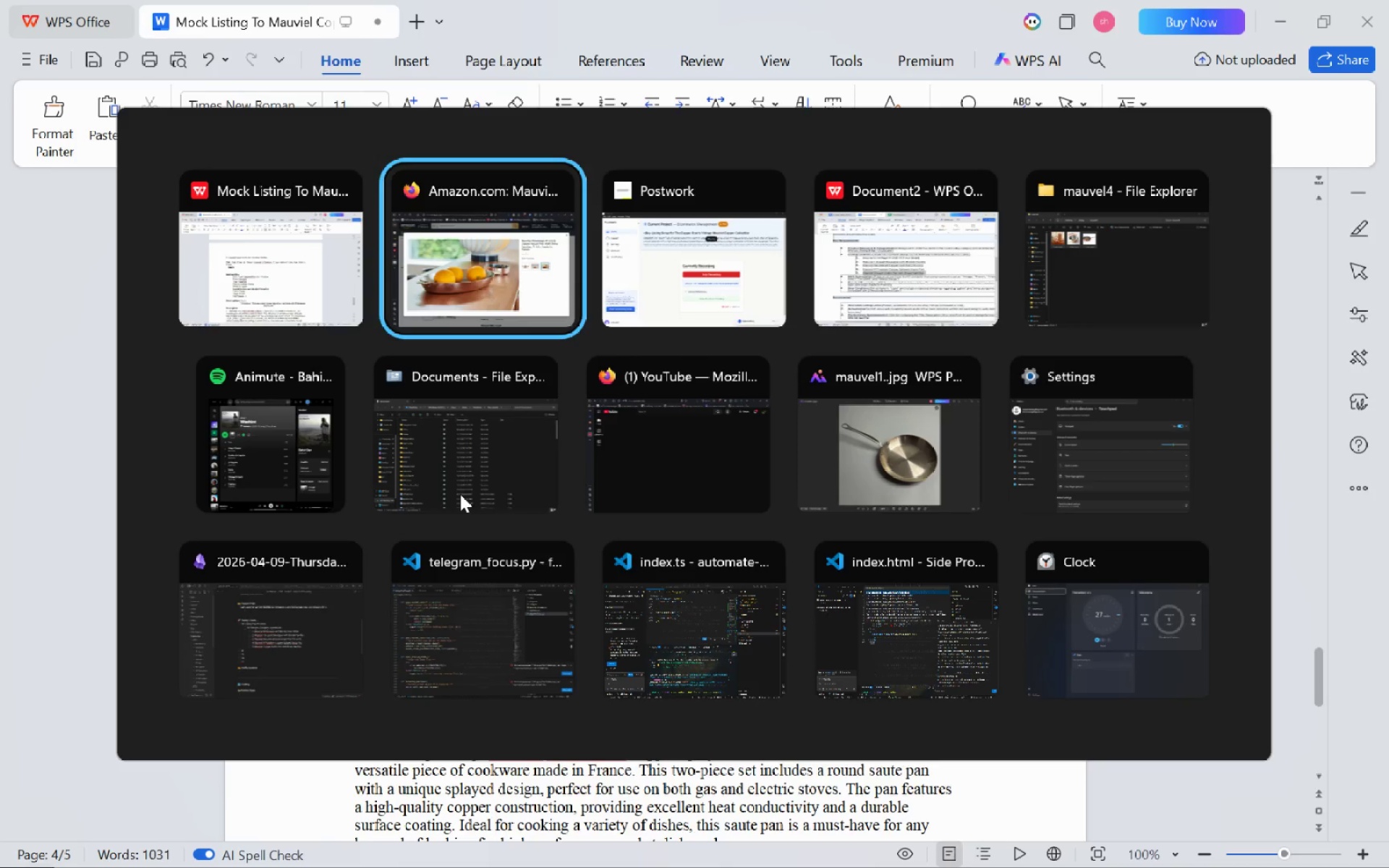 
key(Alt+Tab)
 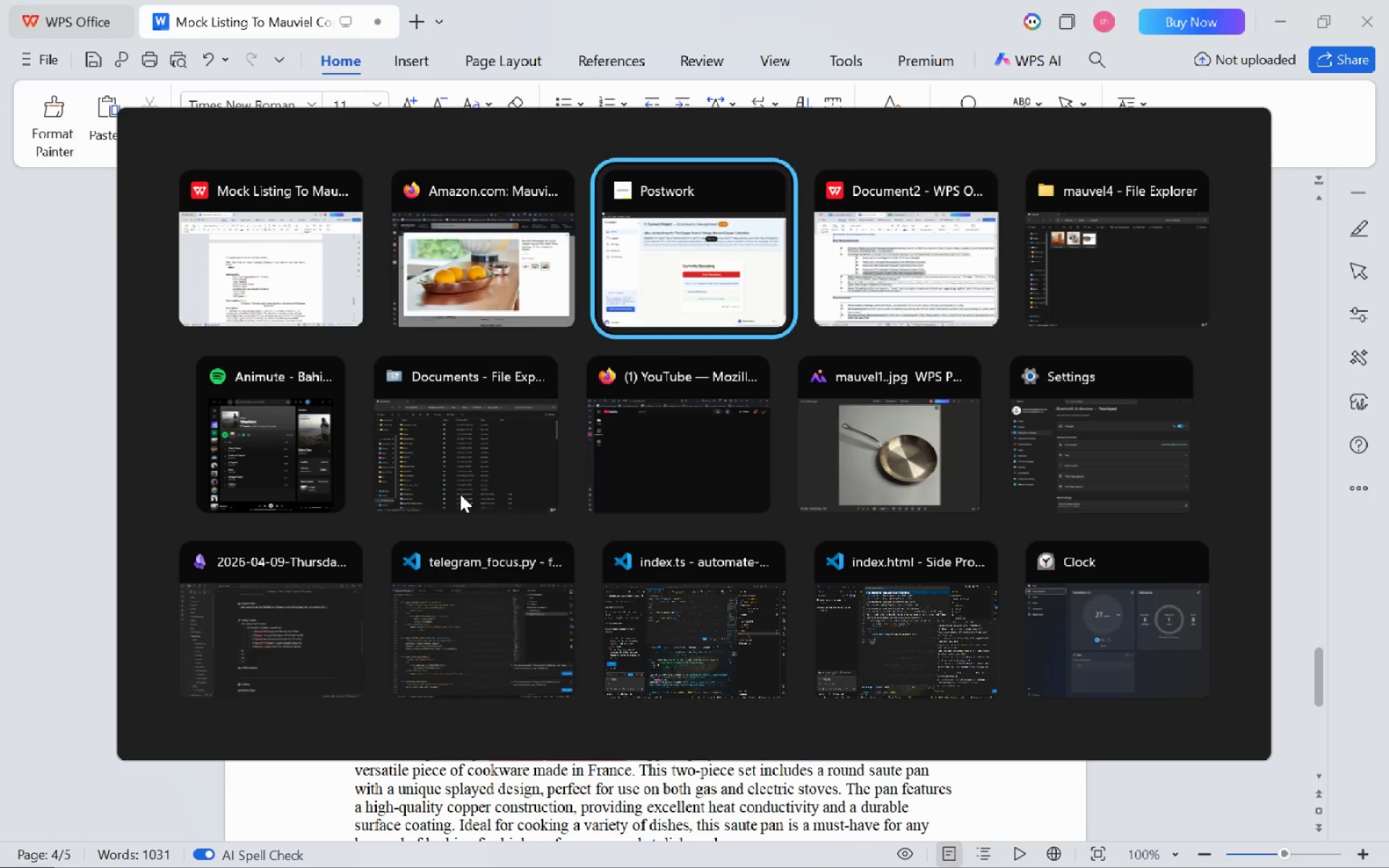 
key(Alt+Tab)
 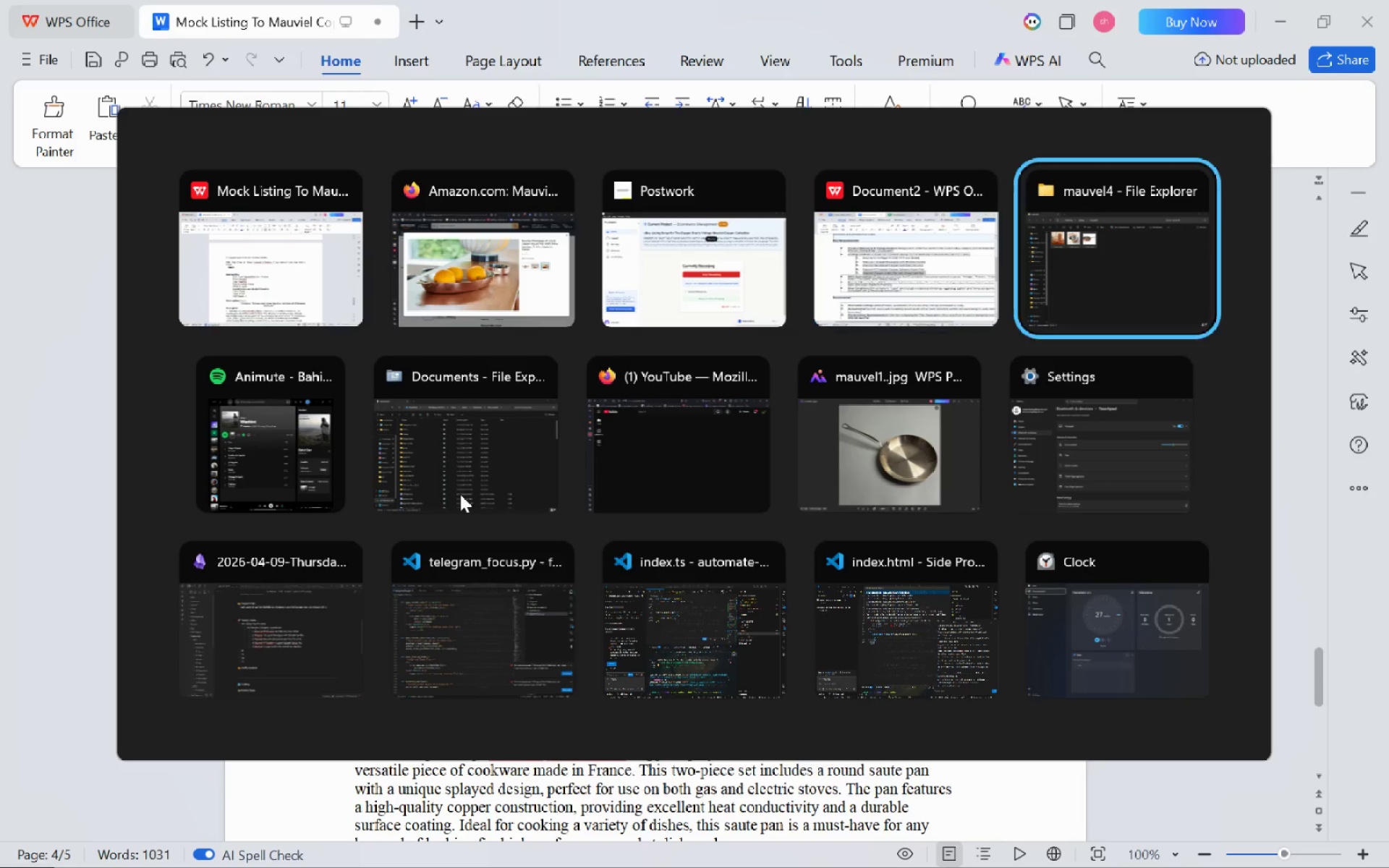 
key(Alt+Tab)
 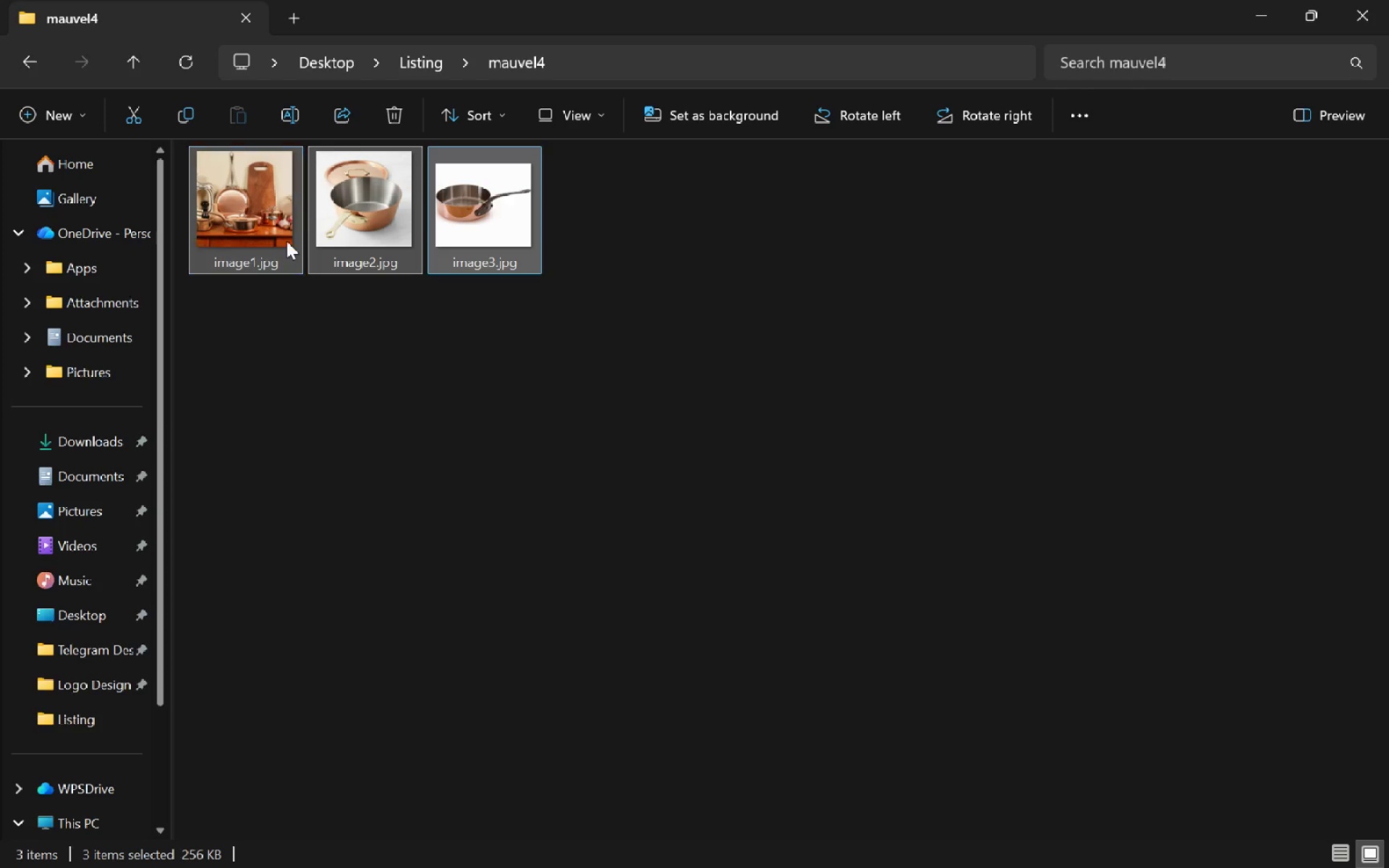 
left_click_drag(start_coordinate=[315, 218], to_coordinate=[465, 424])
 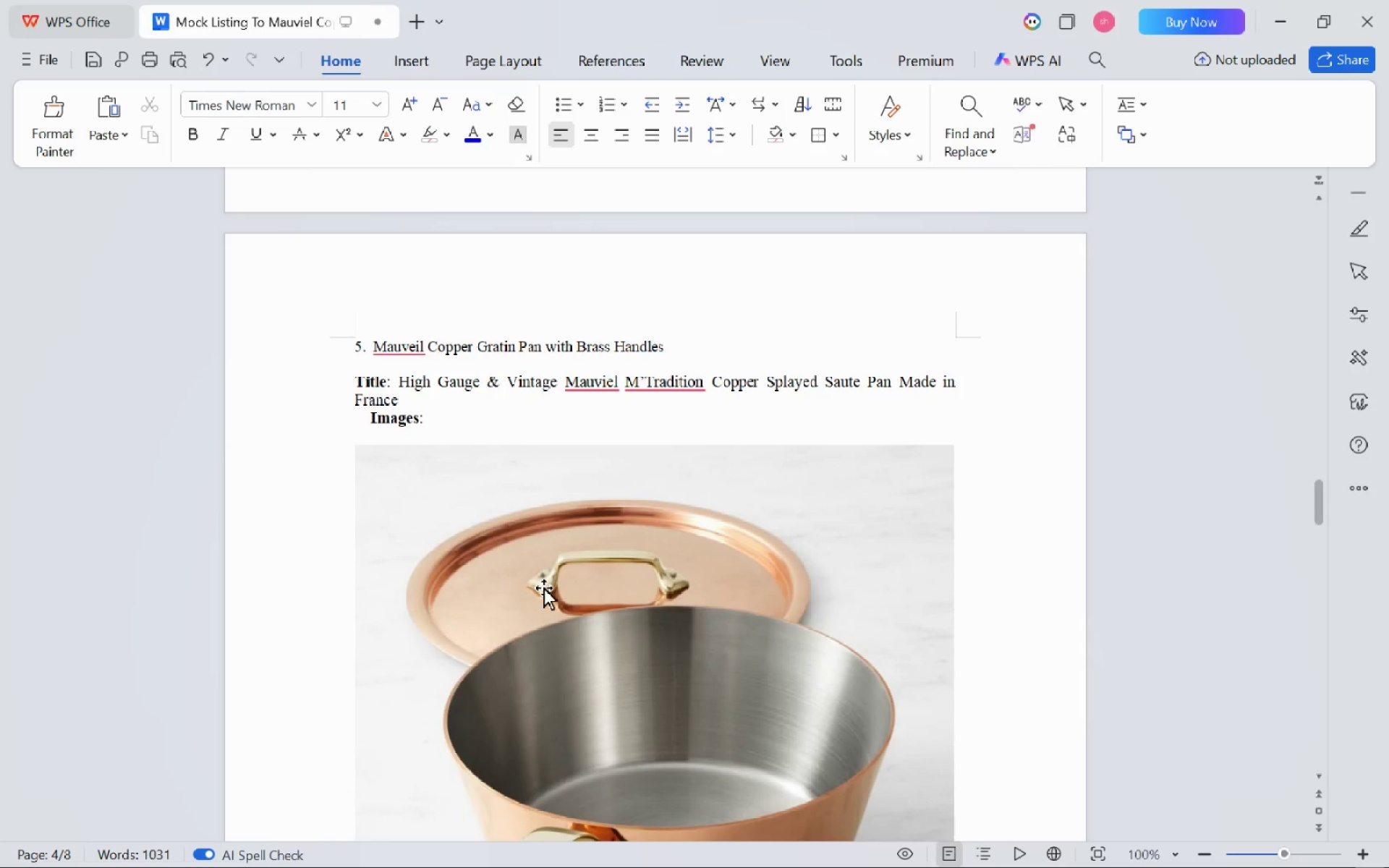 
key(Alt+Tab)
 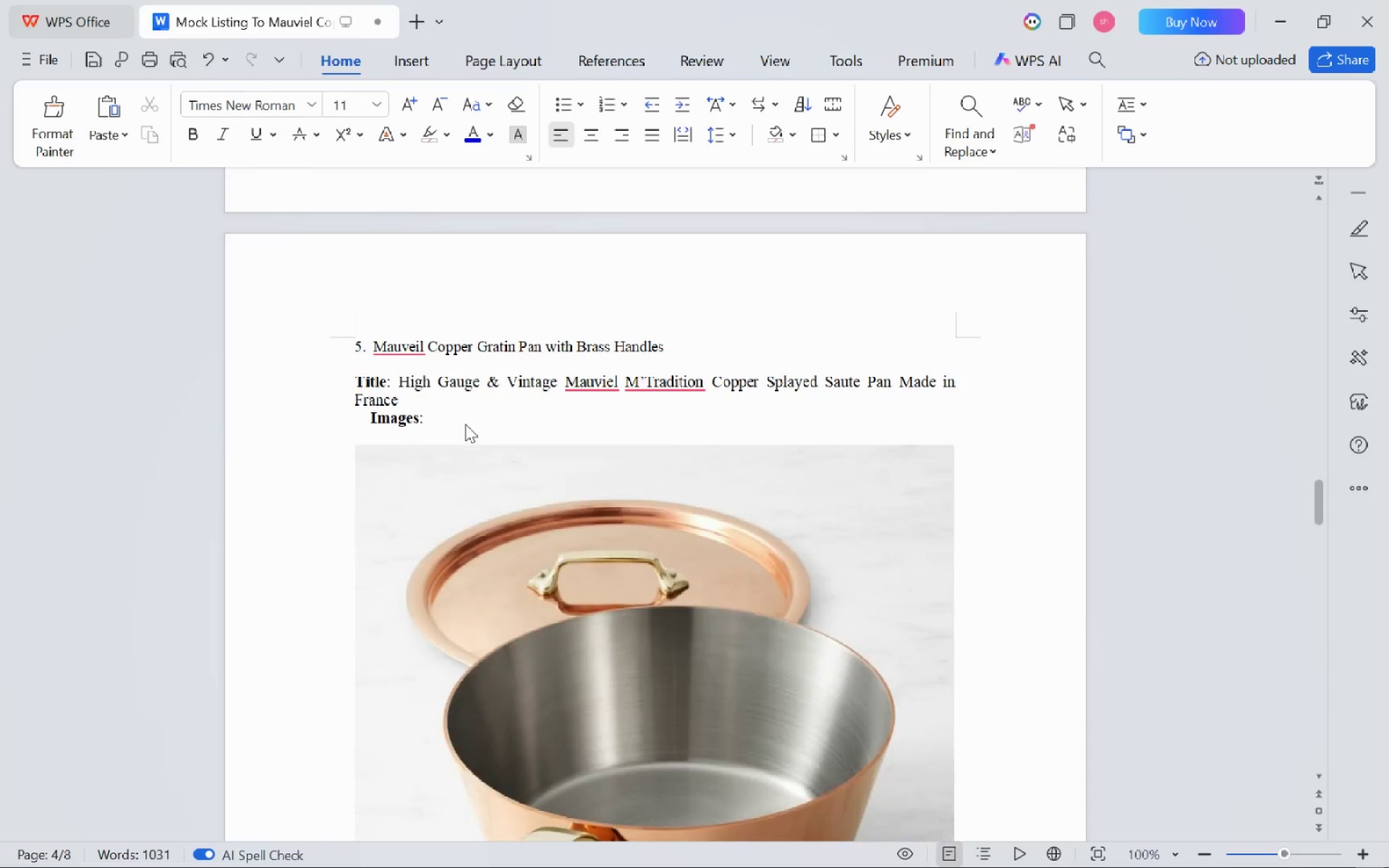 
left_click([543, 587])
 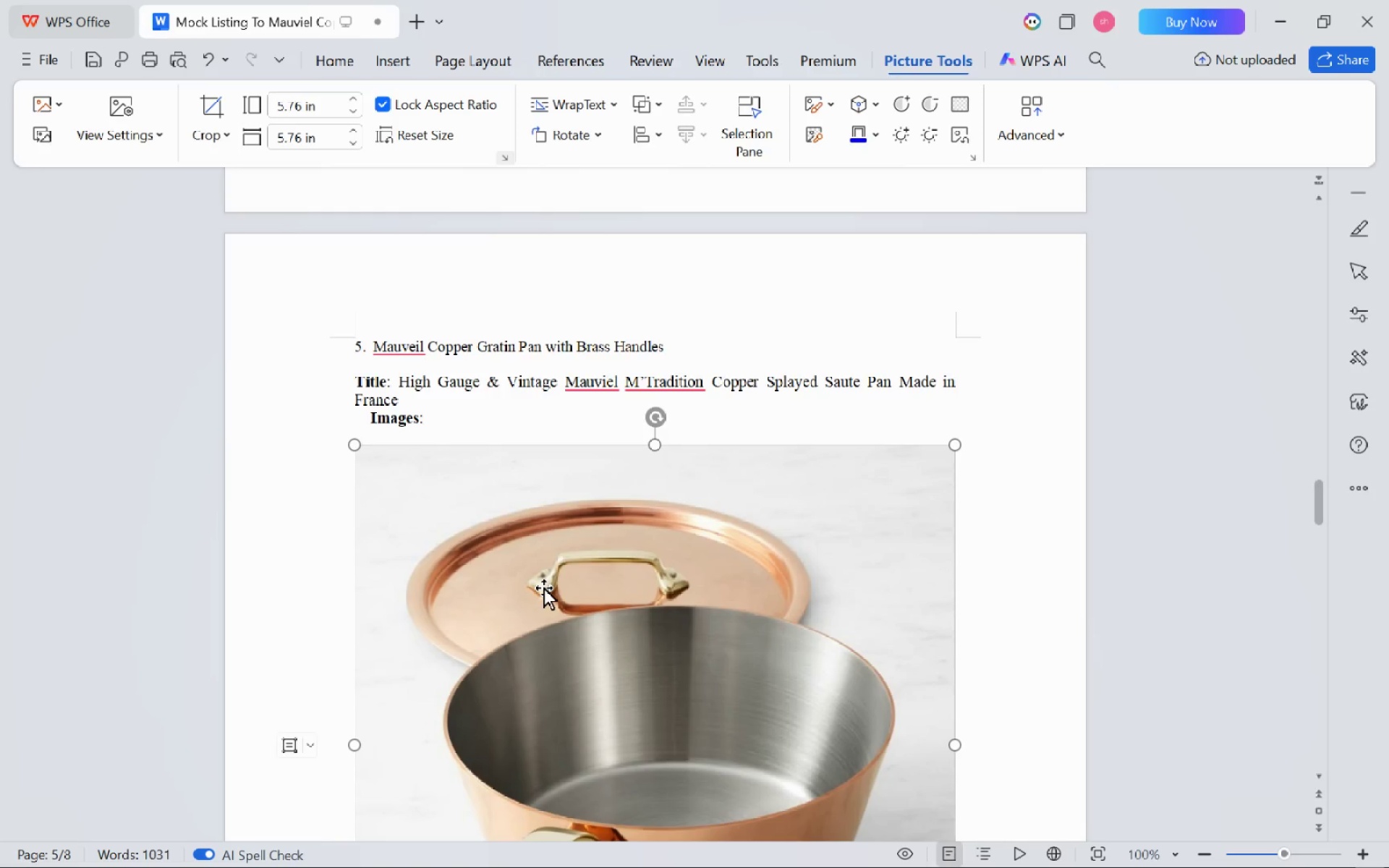 
key(Control+ControlLeft)
 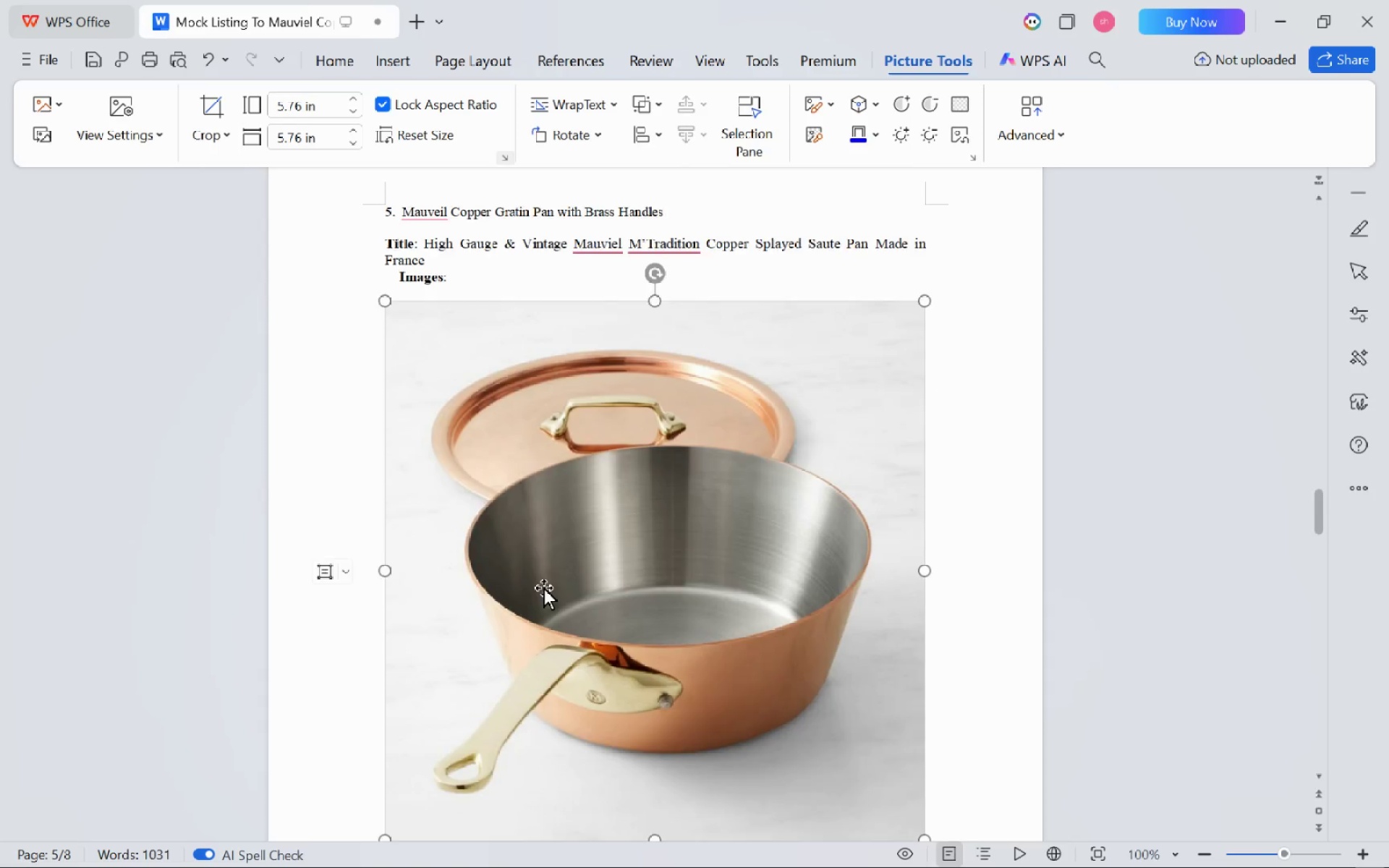 
scroll: coordinate [543, 587], scroll_direction: down, amount: 1.0
 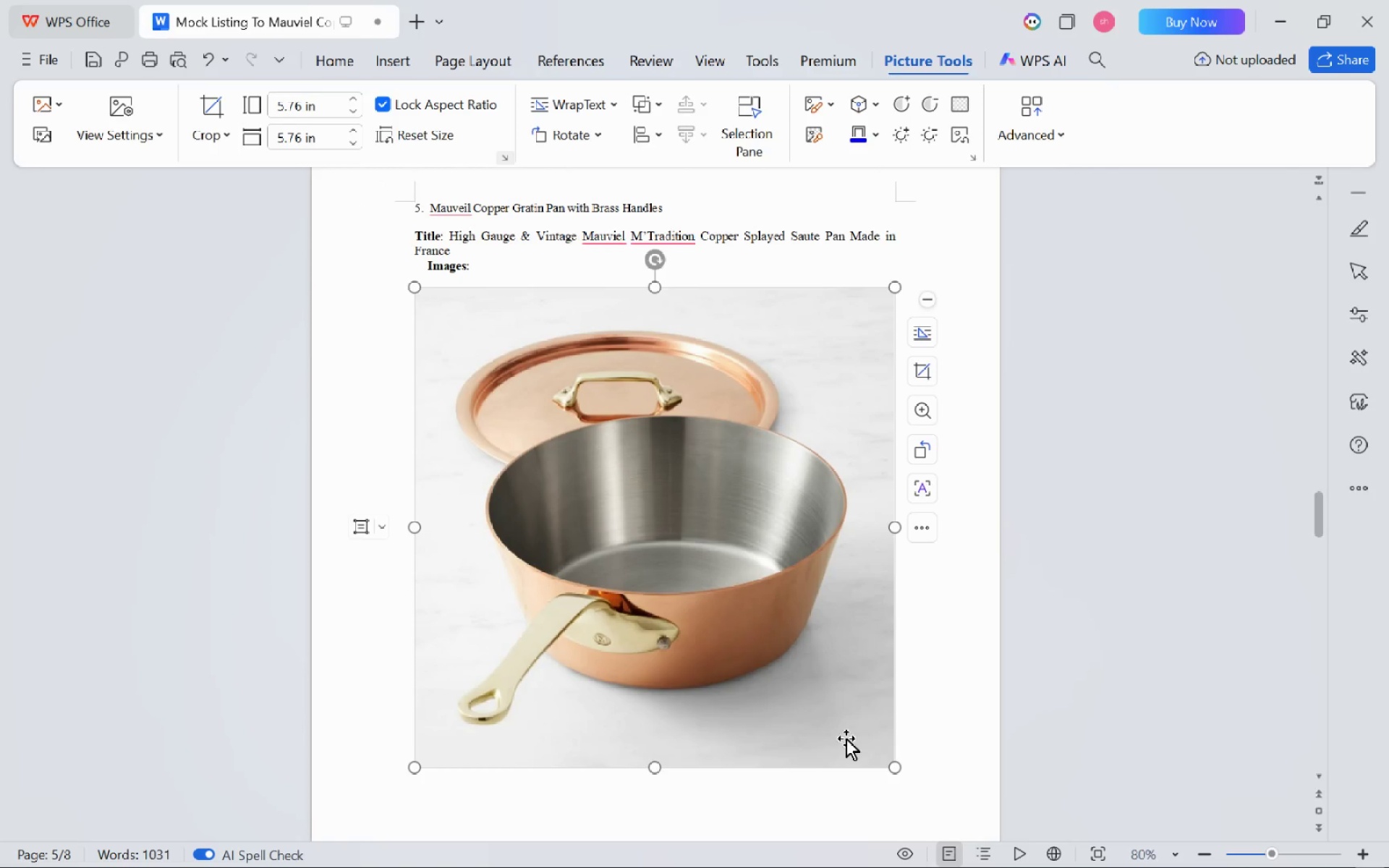 
hold_key(key=ShiftLeft, duration=1.77)
left_click_drag(start_coordinate=[891, 765], to_coordinate=[620, 459])
 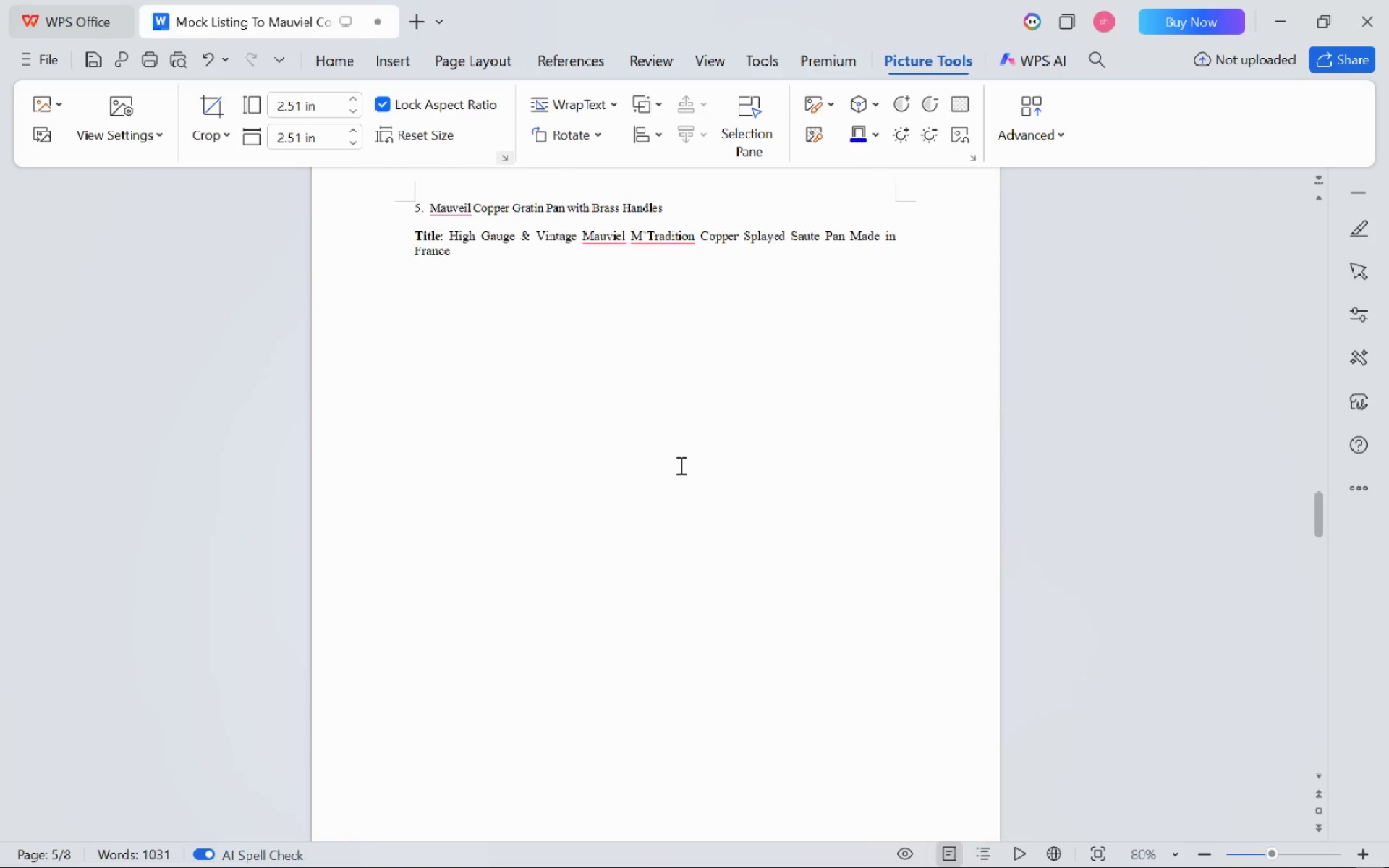 
key(Control+ControlLeft)
 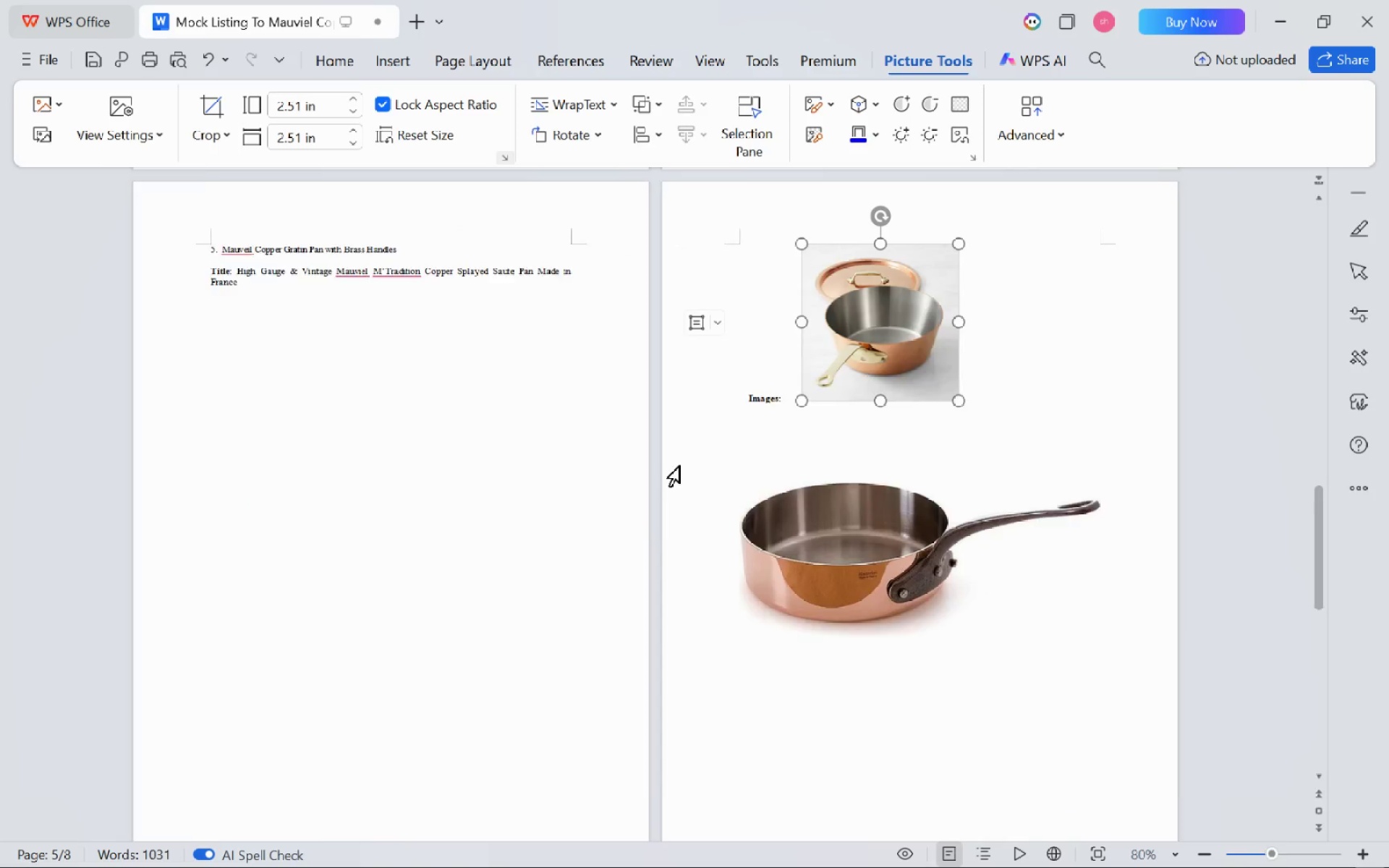 
scroll: coordinate [679, 465], scroll_direction: down, amount: 3.0
 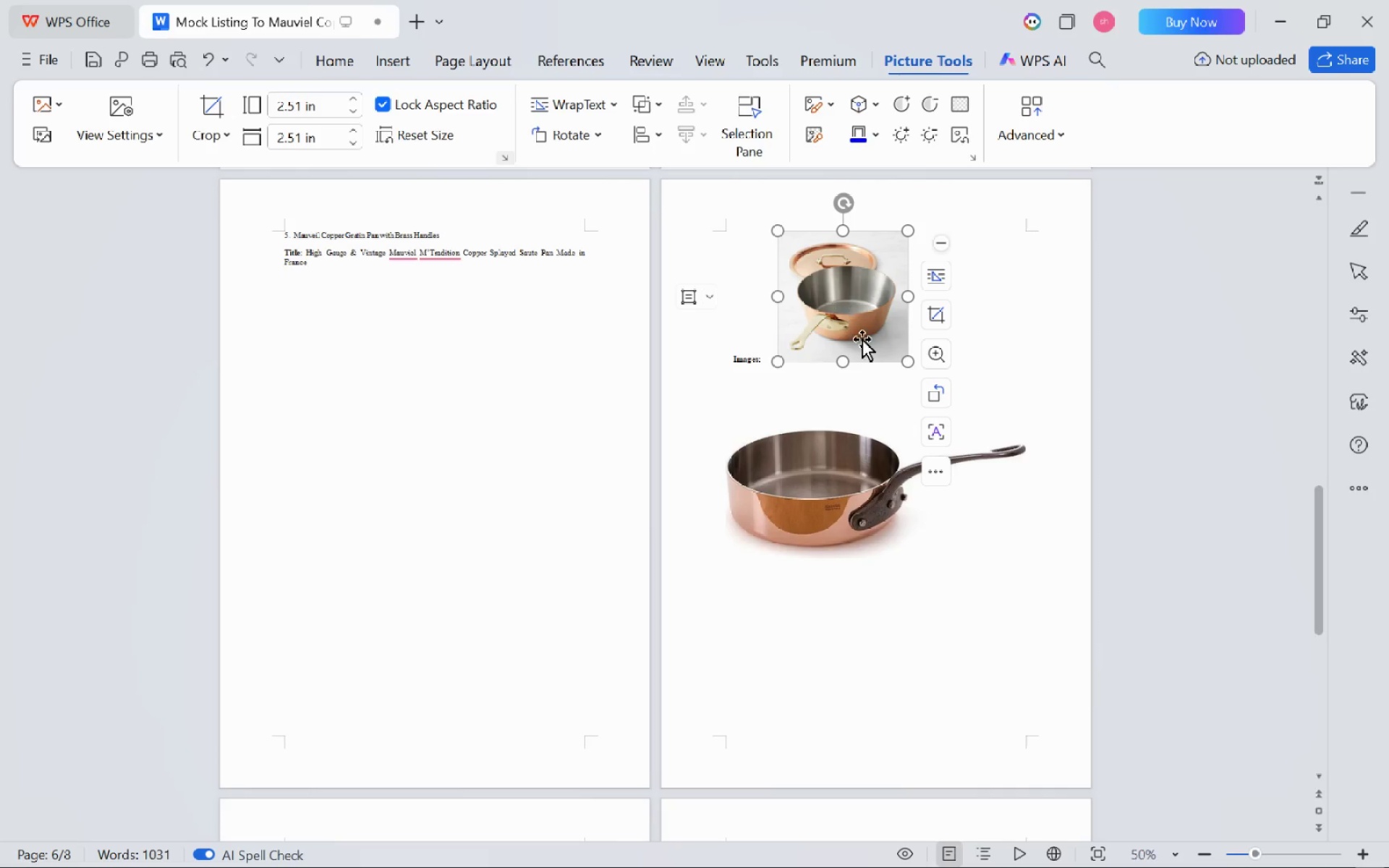 
hold_key(key=ShiftLeft, duration=1.58)
left_click_drag(start_coordinate=[906, 359], to_coordinate=[859, 254])
 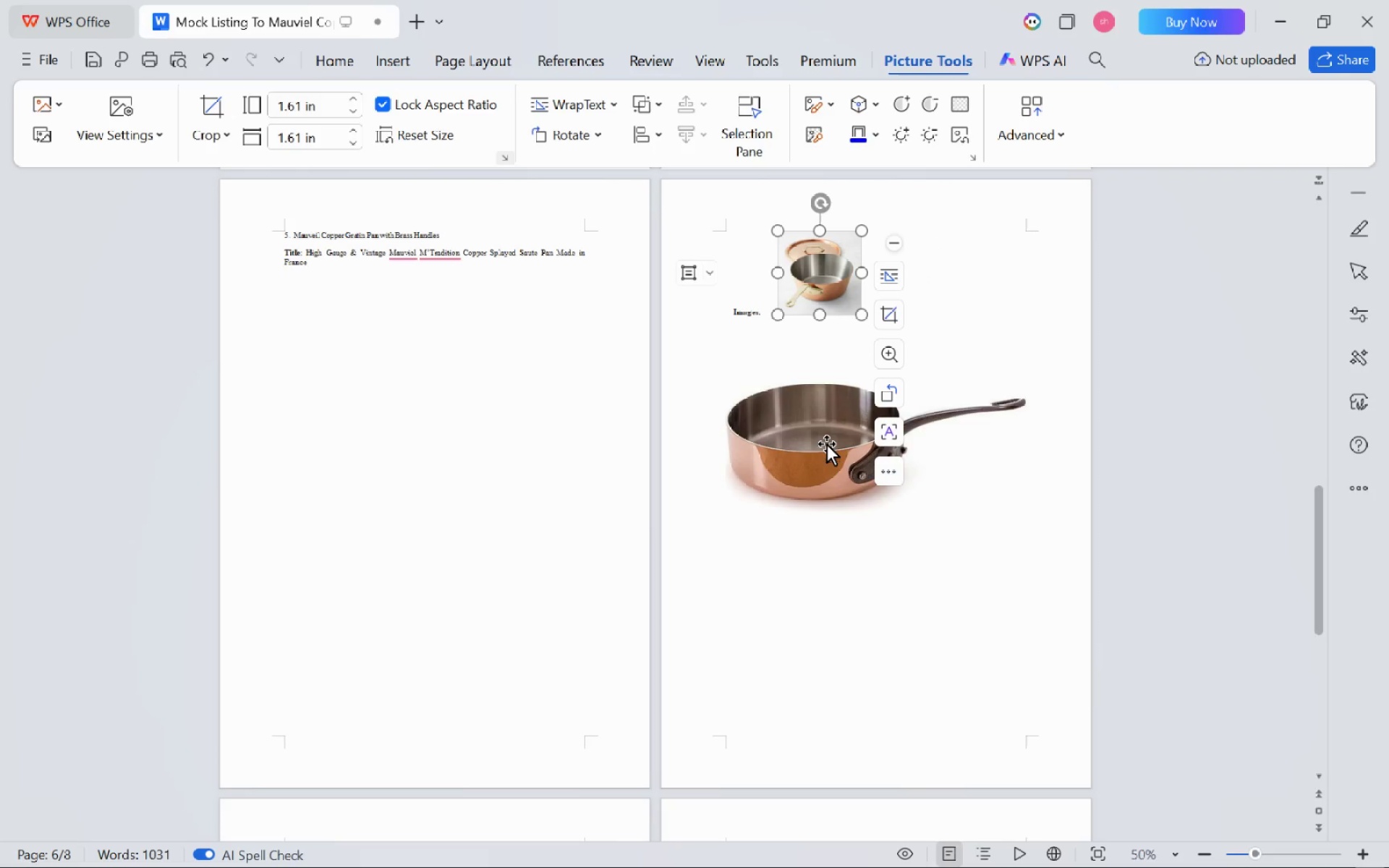 
left_click([826, 443])
 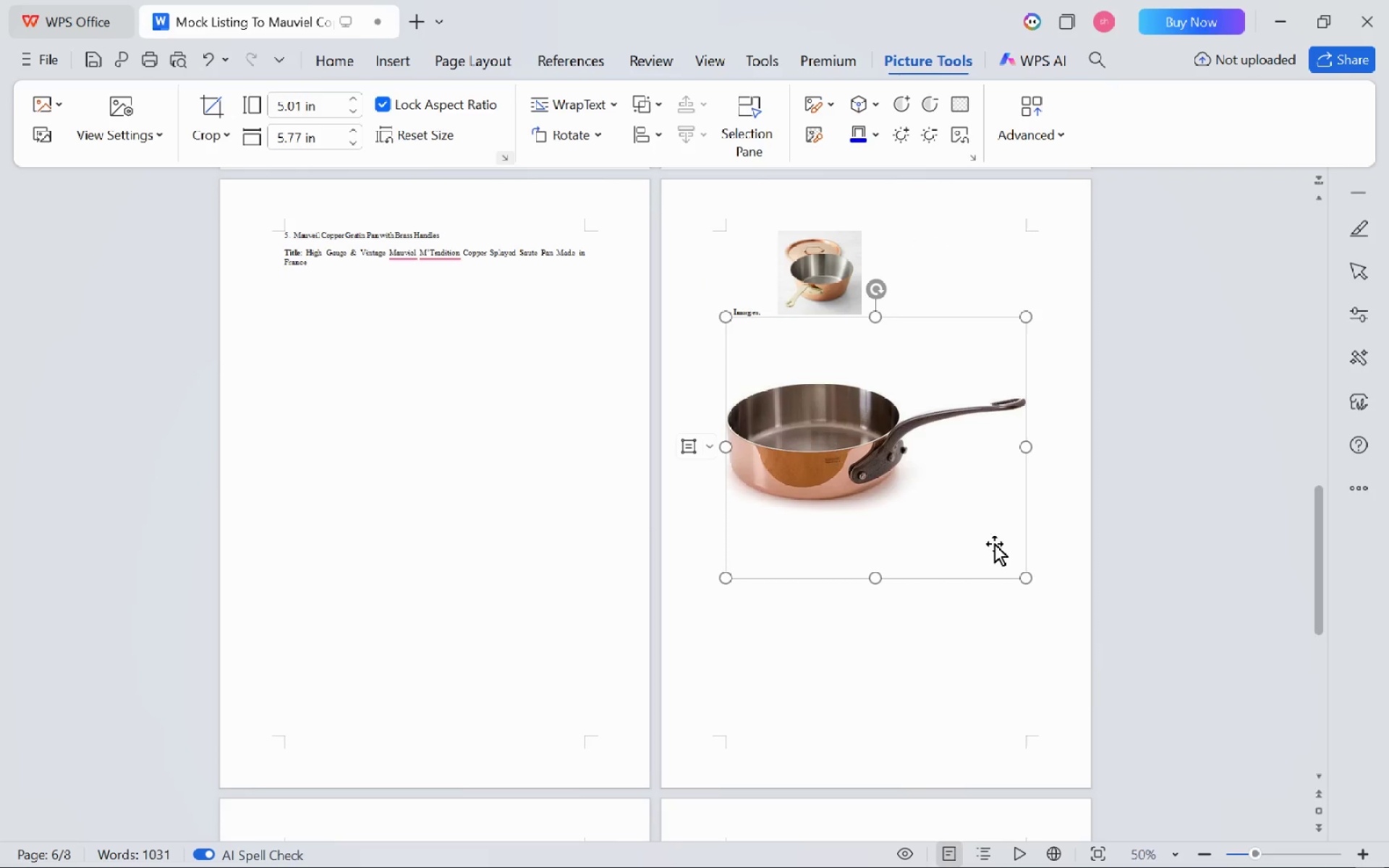 
hold_key(key=ShiftLeft, duration=1.42)
left_click_drag(start_coordinate=[1020, 575], to_coordinate=[852, 441])
 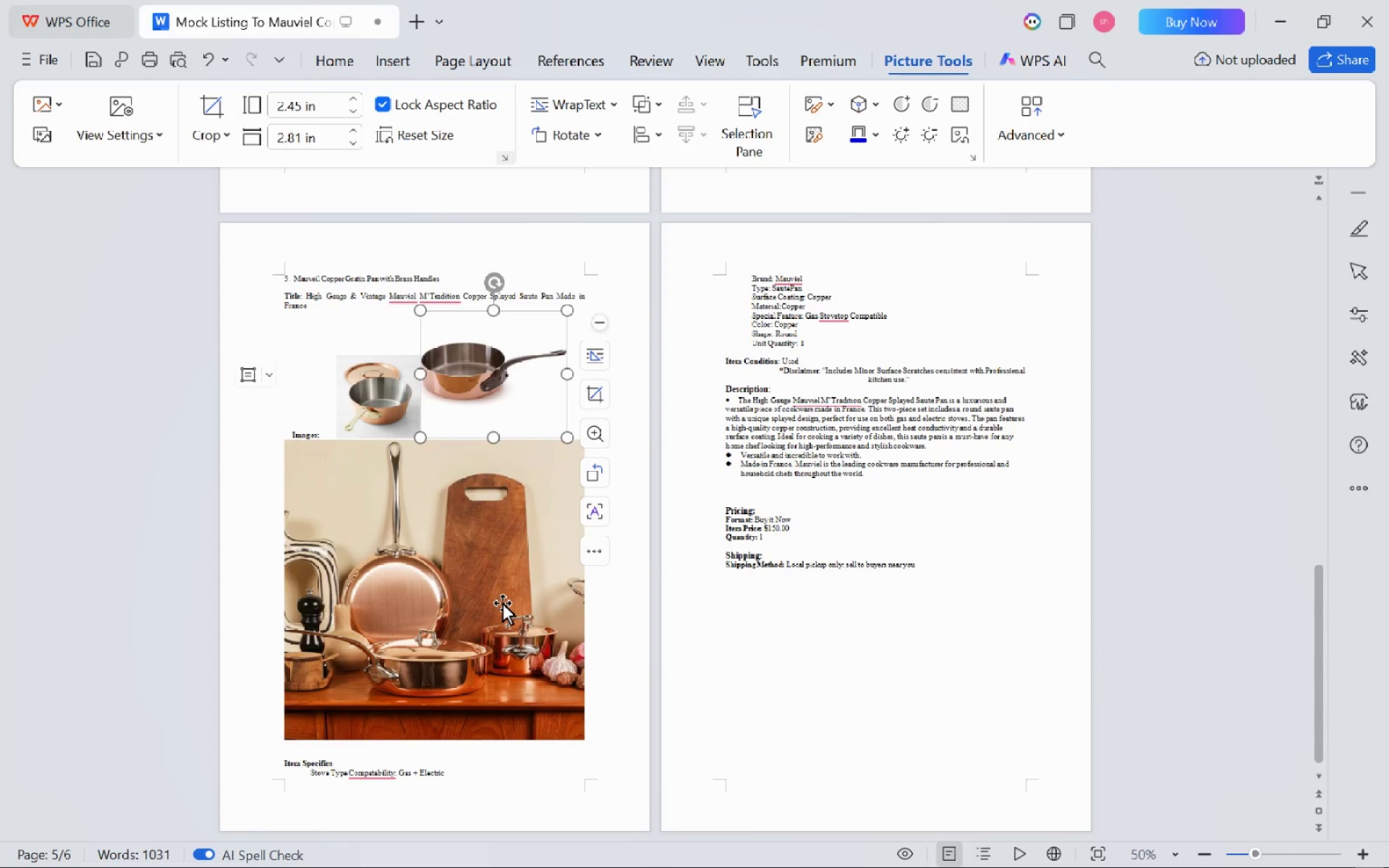 
left_click([502, 603])
 